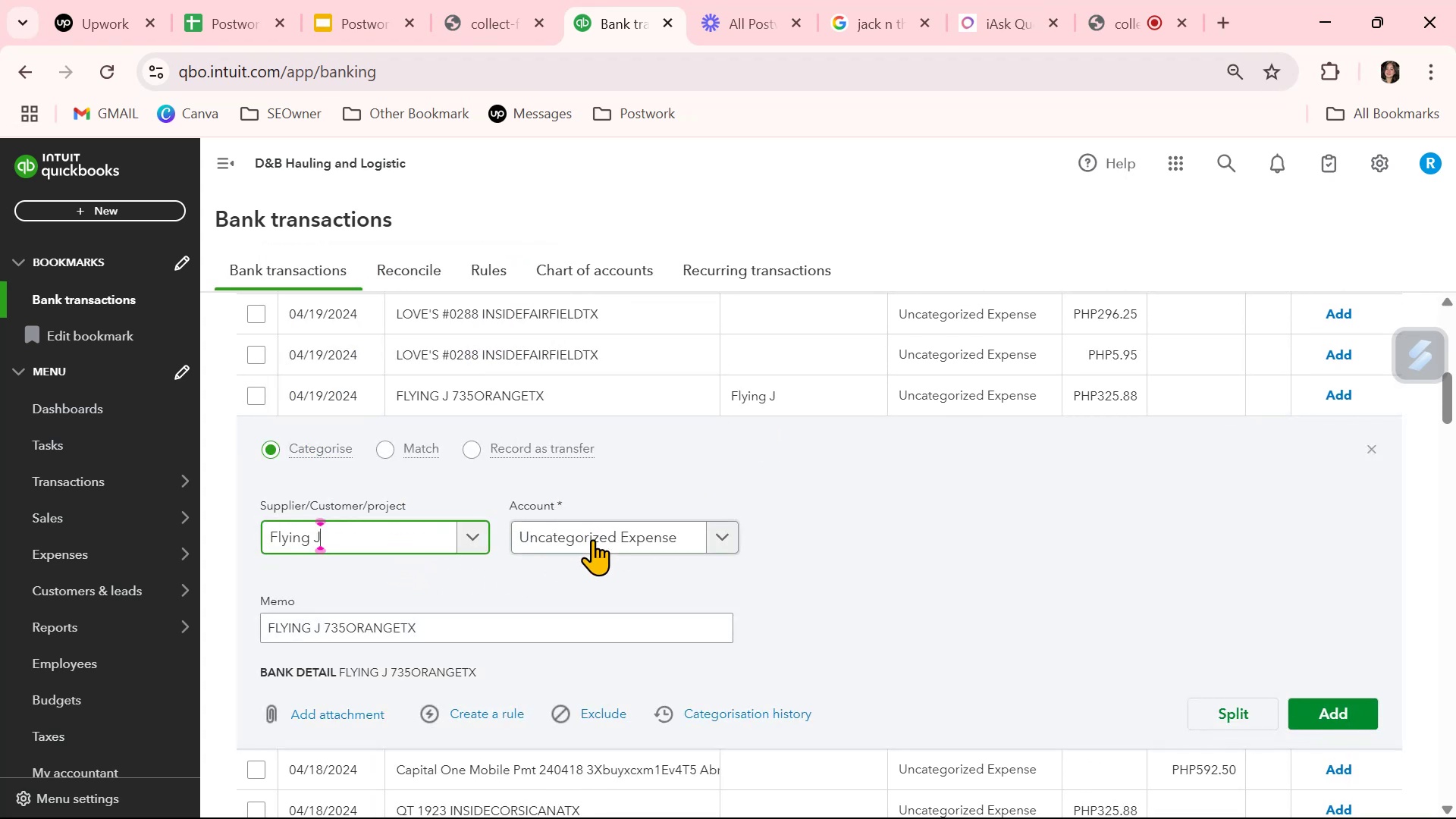 
left_click([591, 537])
 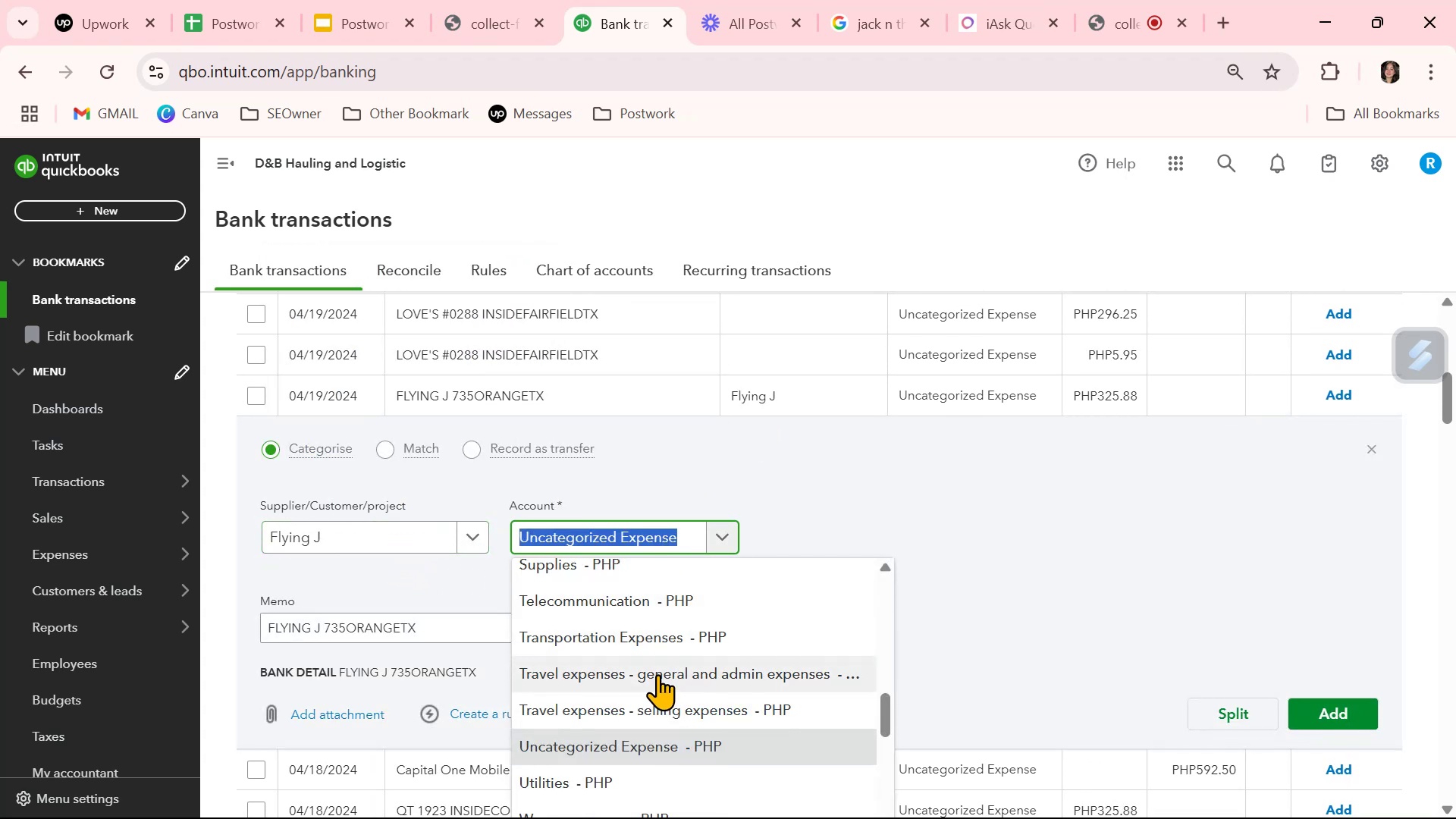 
type(fu)
 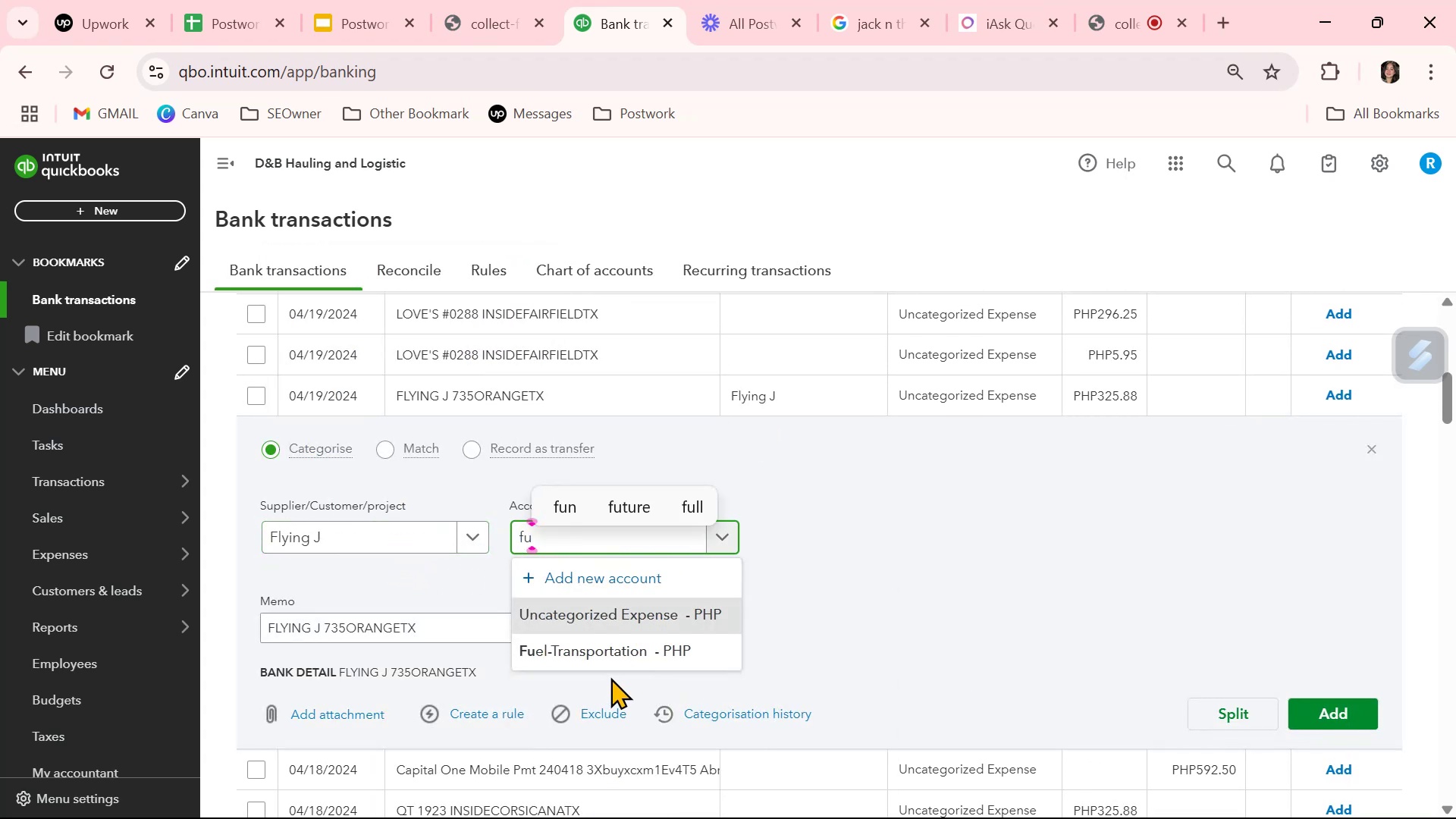 
left_click([613, 653])
 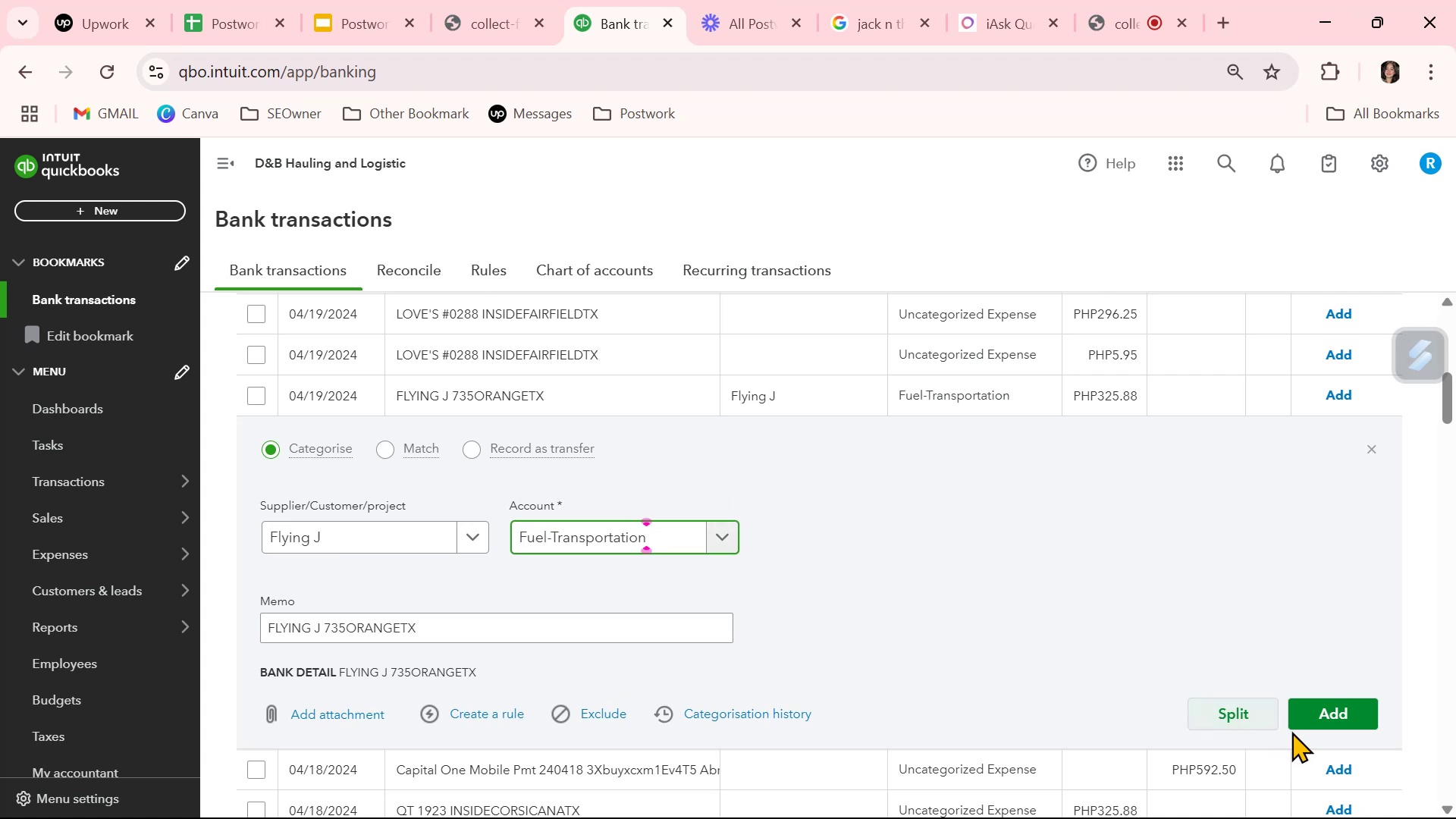 
left_click([1318, 716])
 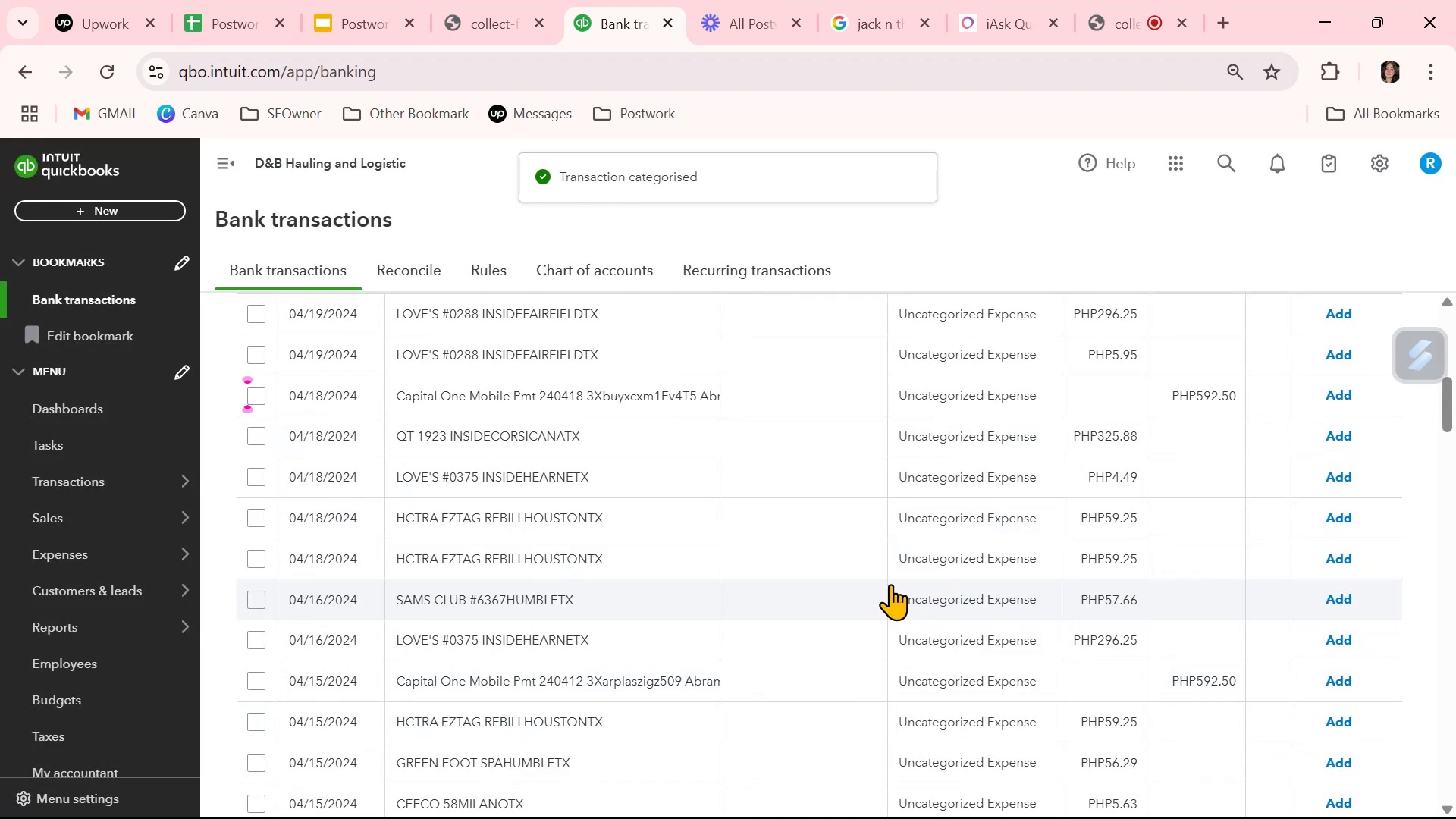 
scroll: coordinate [823, 614], scroll_direction: up, amount: 4.0
 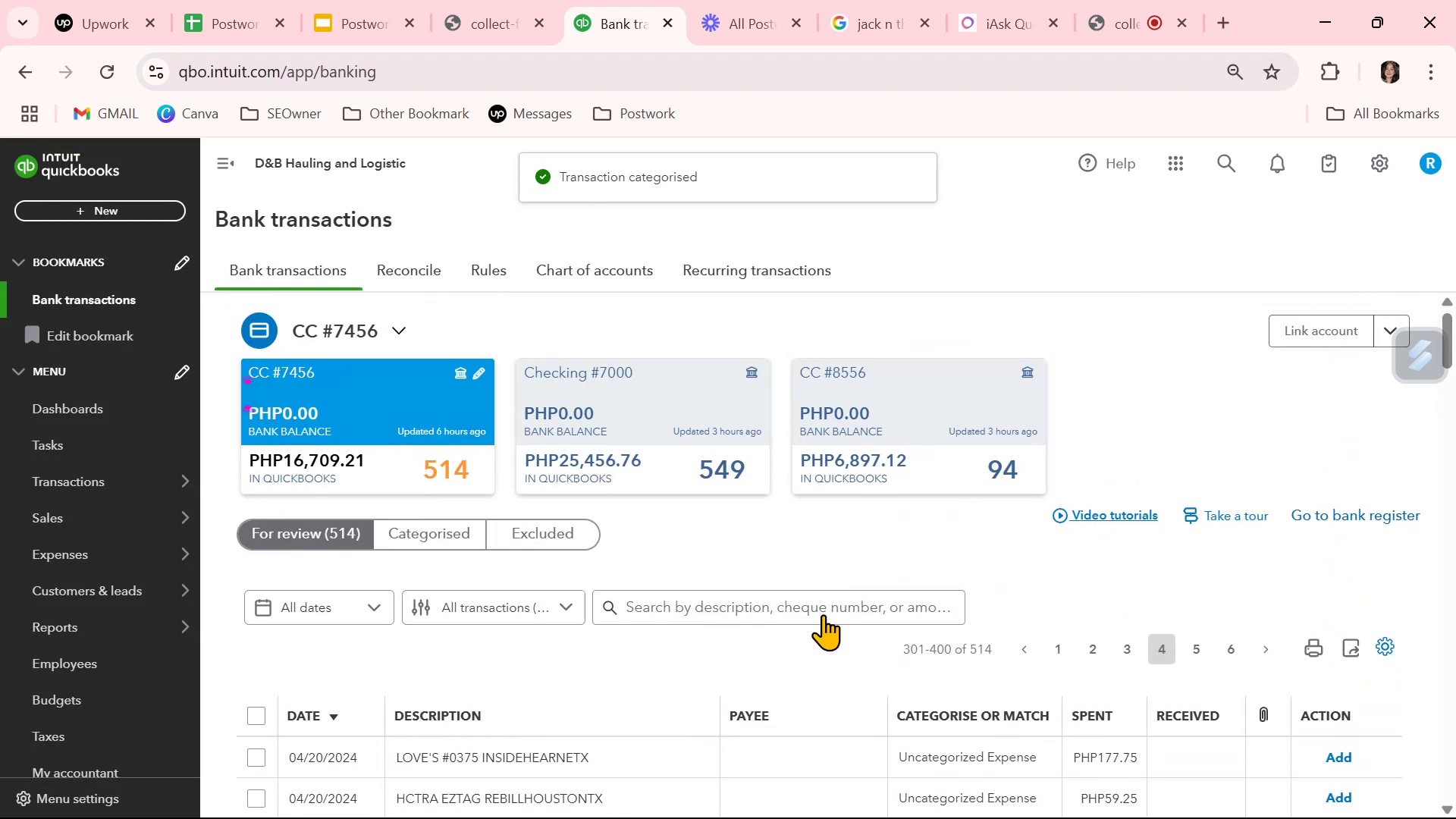 
scroll: coordinate [823, 614], scroll_direction: down, amount: 11.0
 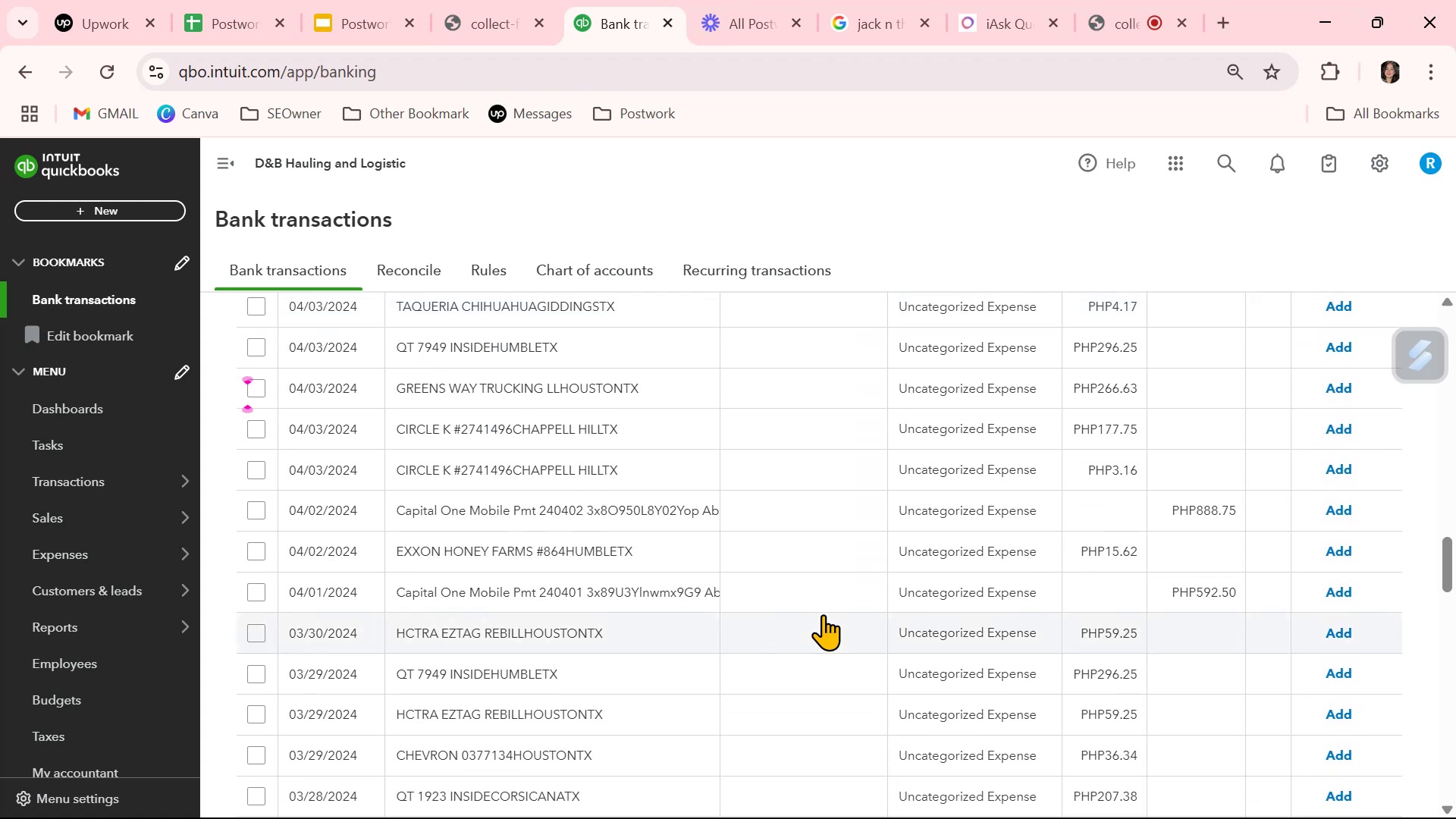 
scroll: coordinate [823, 614], scroll_direction: down, amount: 4.0
 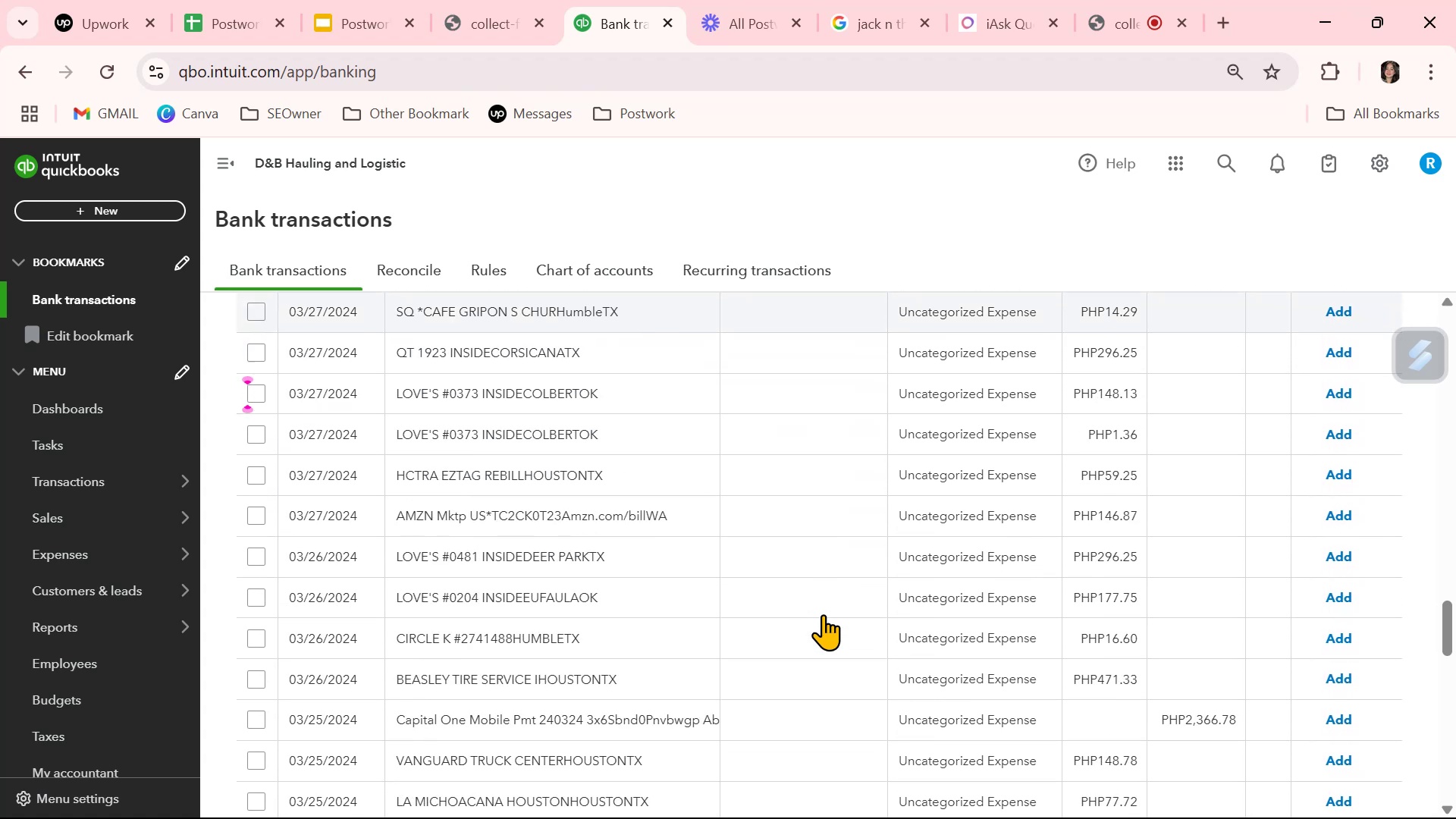 
scroll: coordinate [823, 614], scroll_direction: up, amount: 1.0
 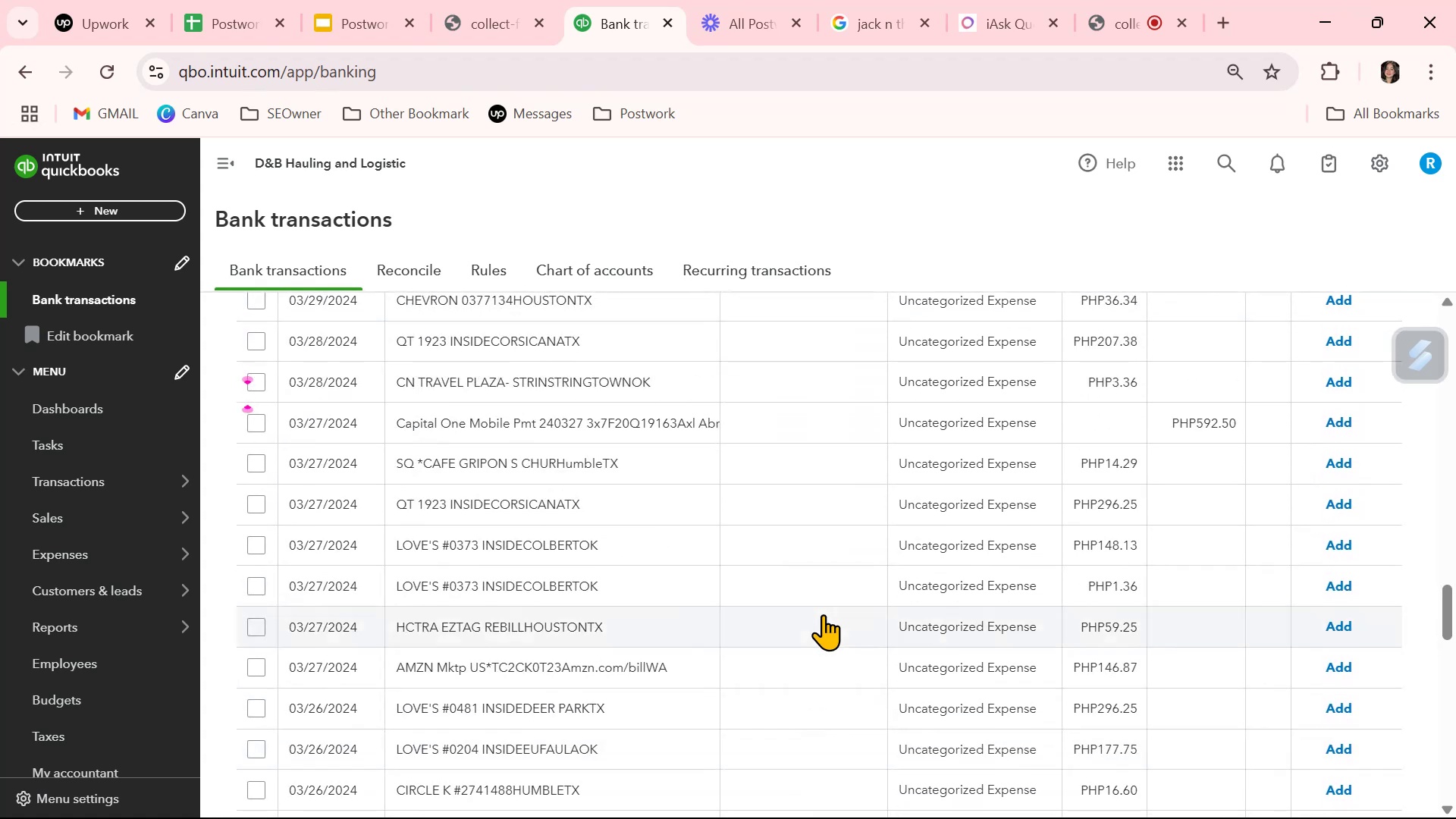 
scroll: coordinate [823, 614], scroll_direction: down, amount: 3.0
 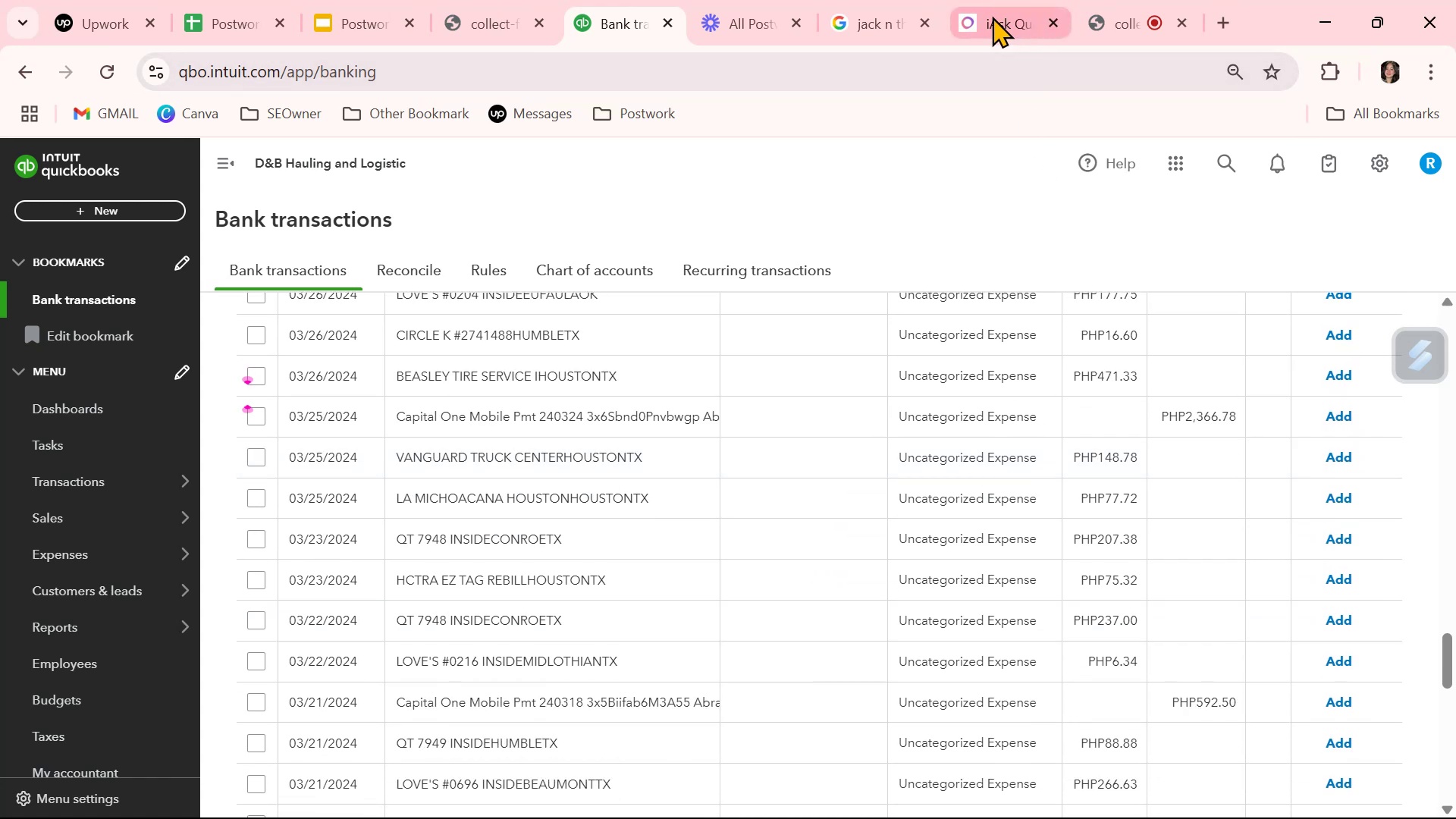 
left_click([882, 24])
 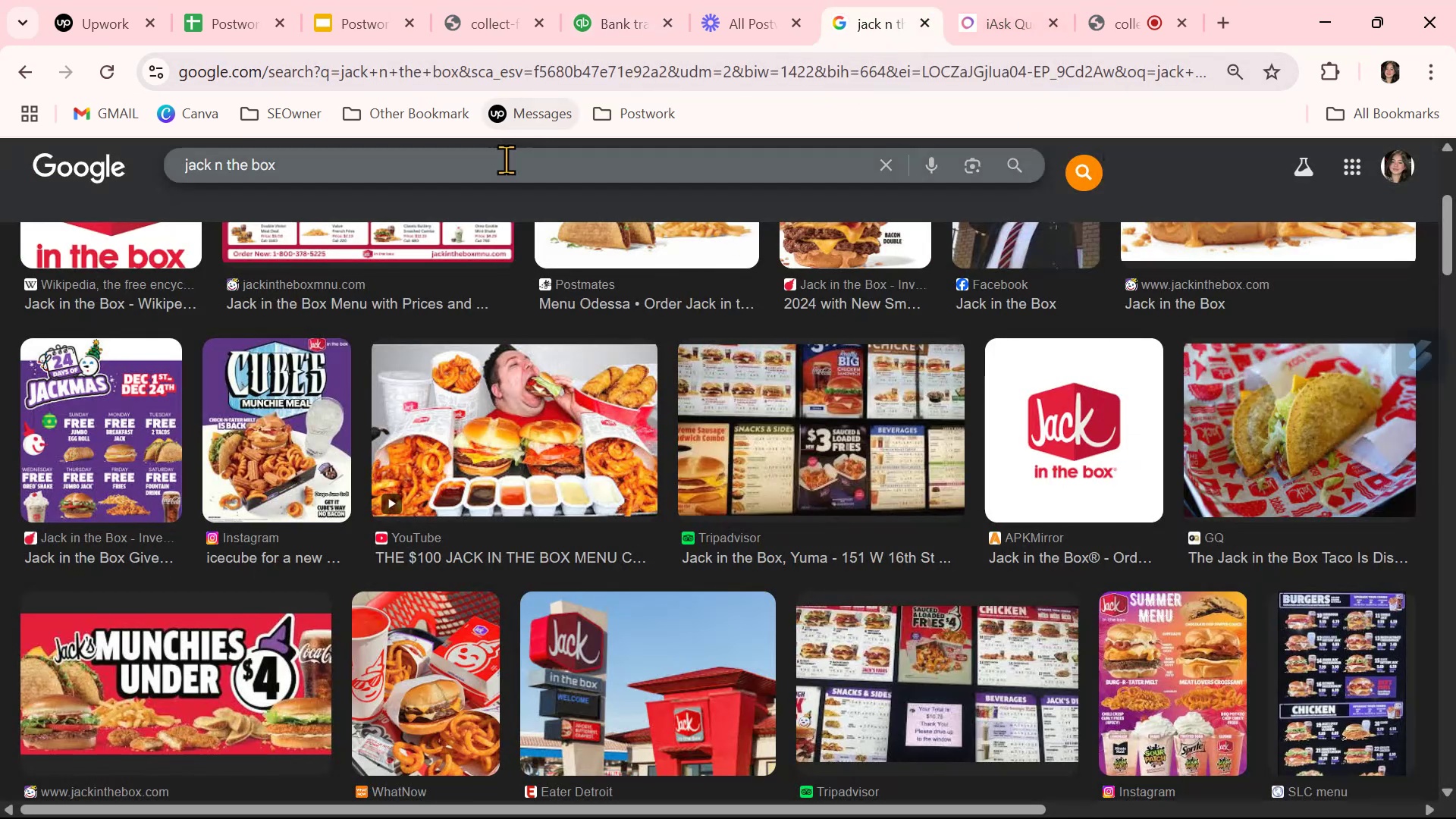 
double_click([504, 170])
 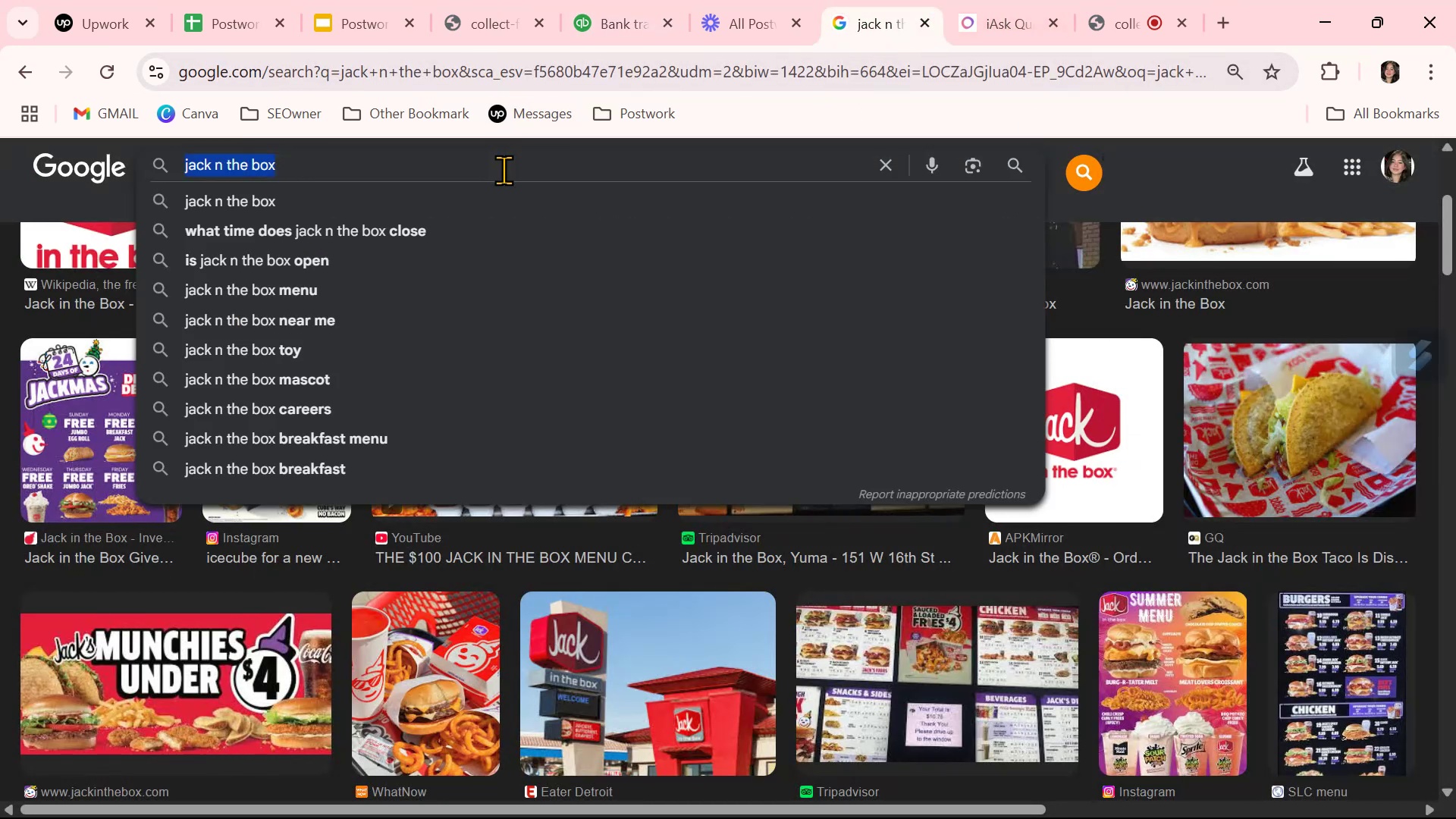 
triple_click([504, 170])
 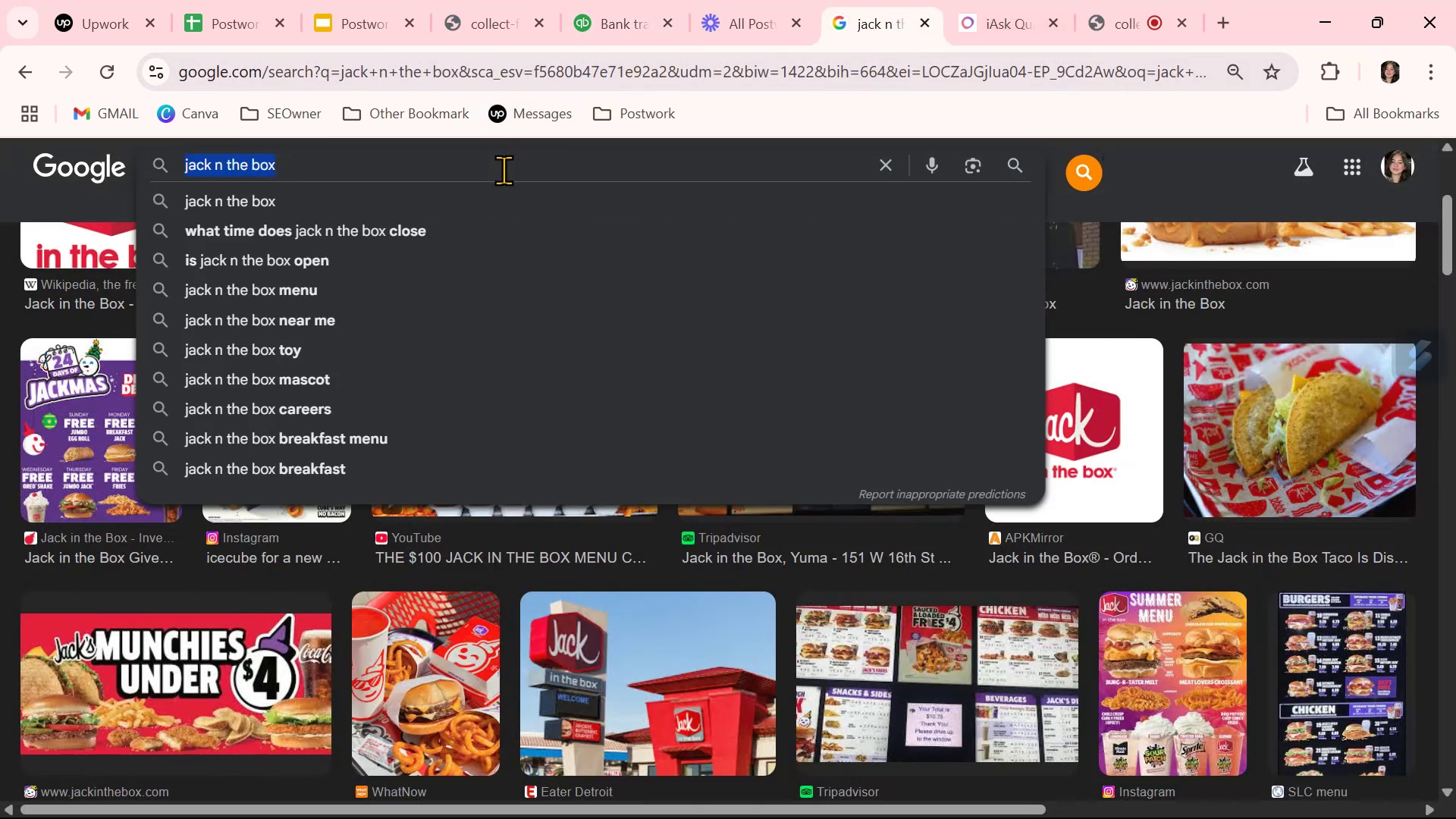 
type(circle k)
 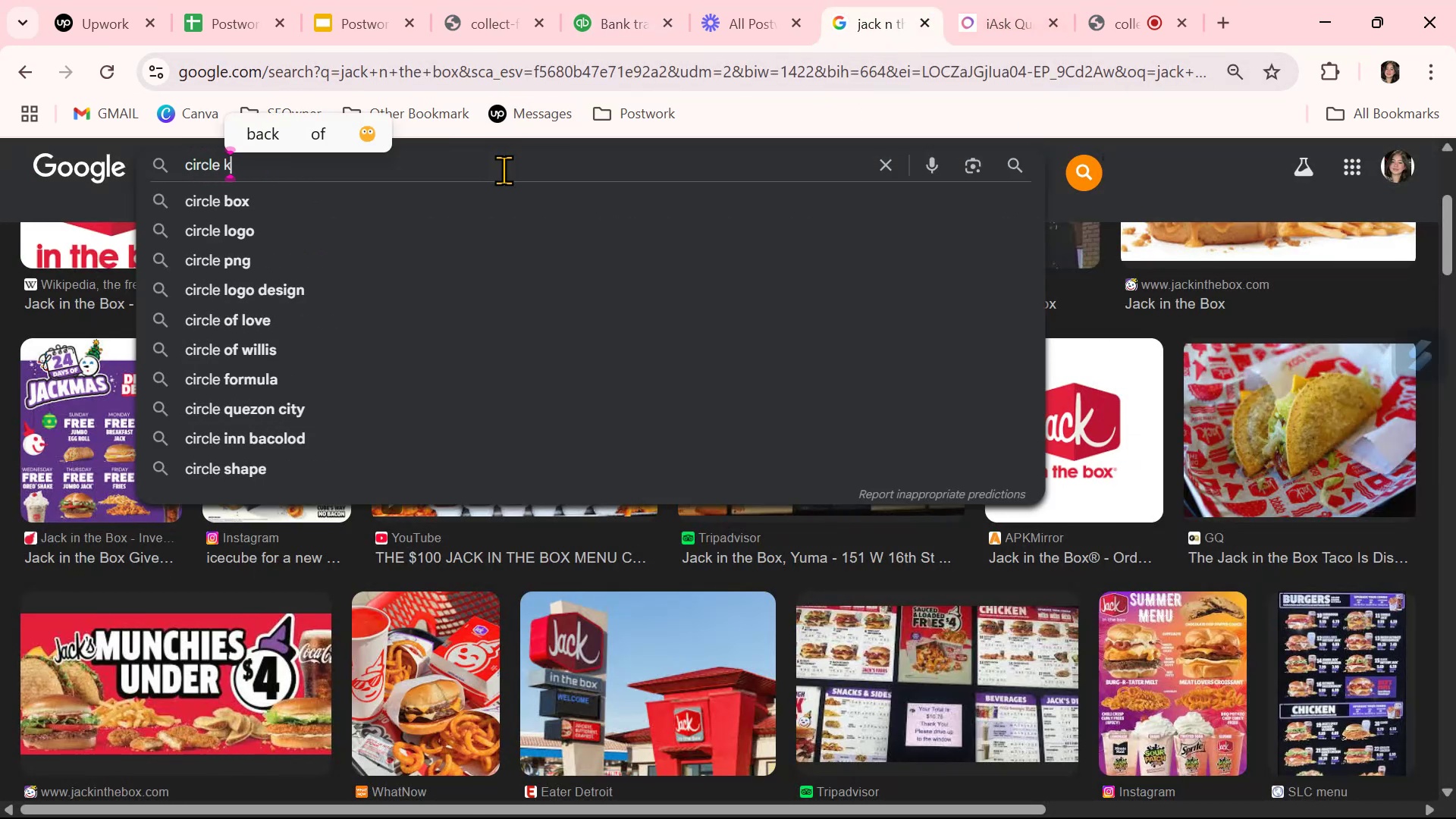 
key(Enter)
 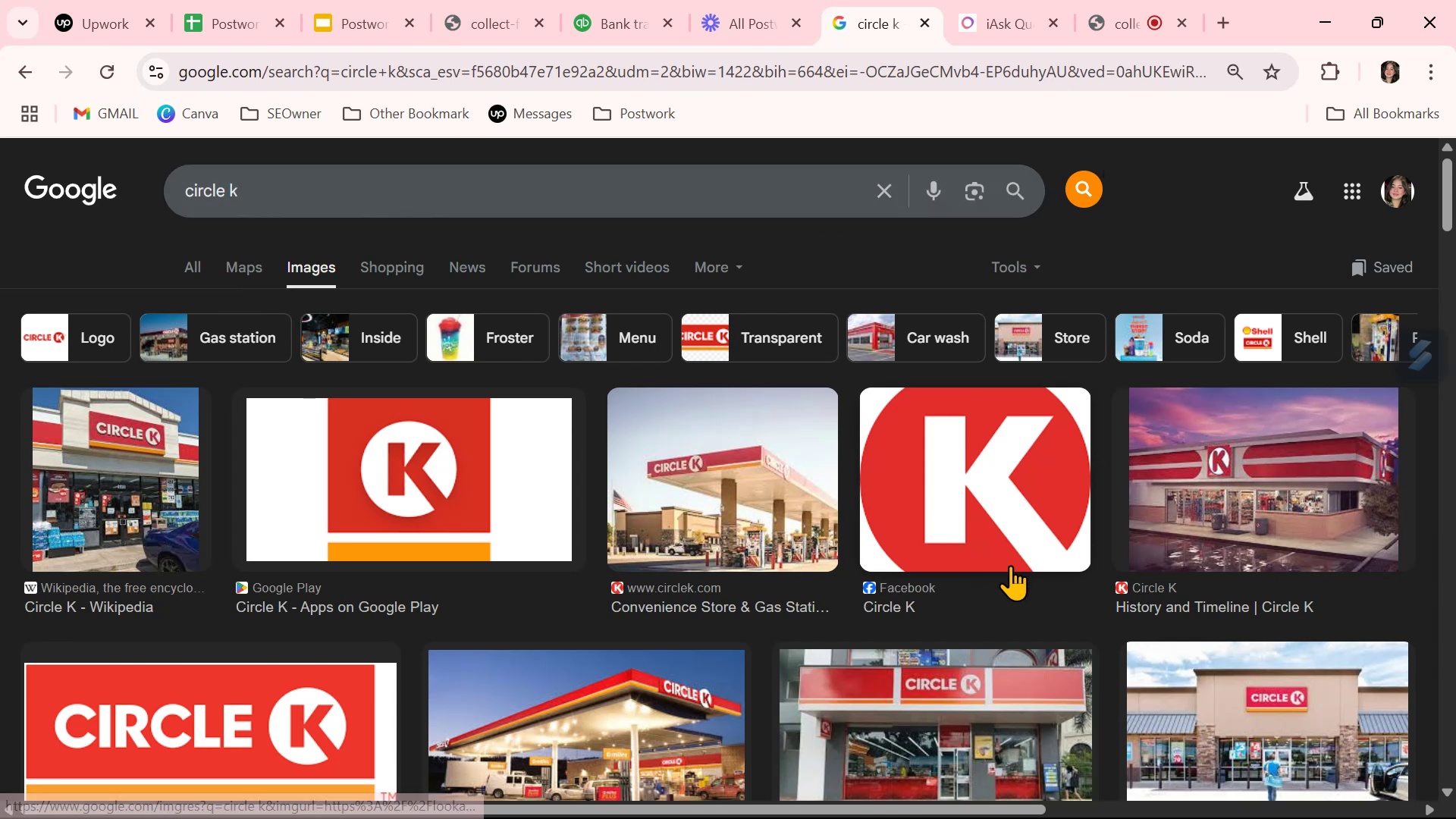 
wait(6.48)
 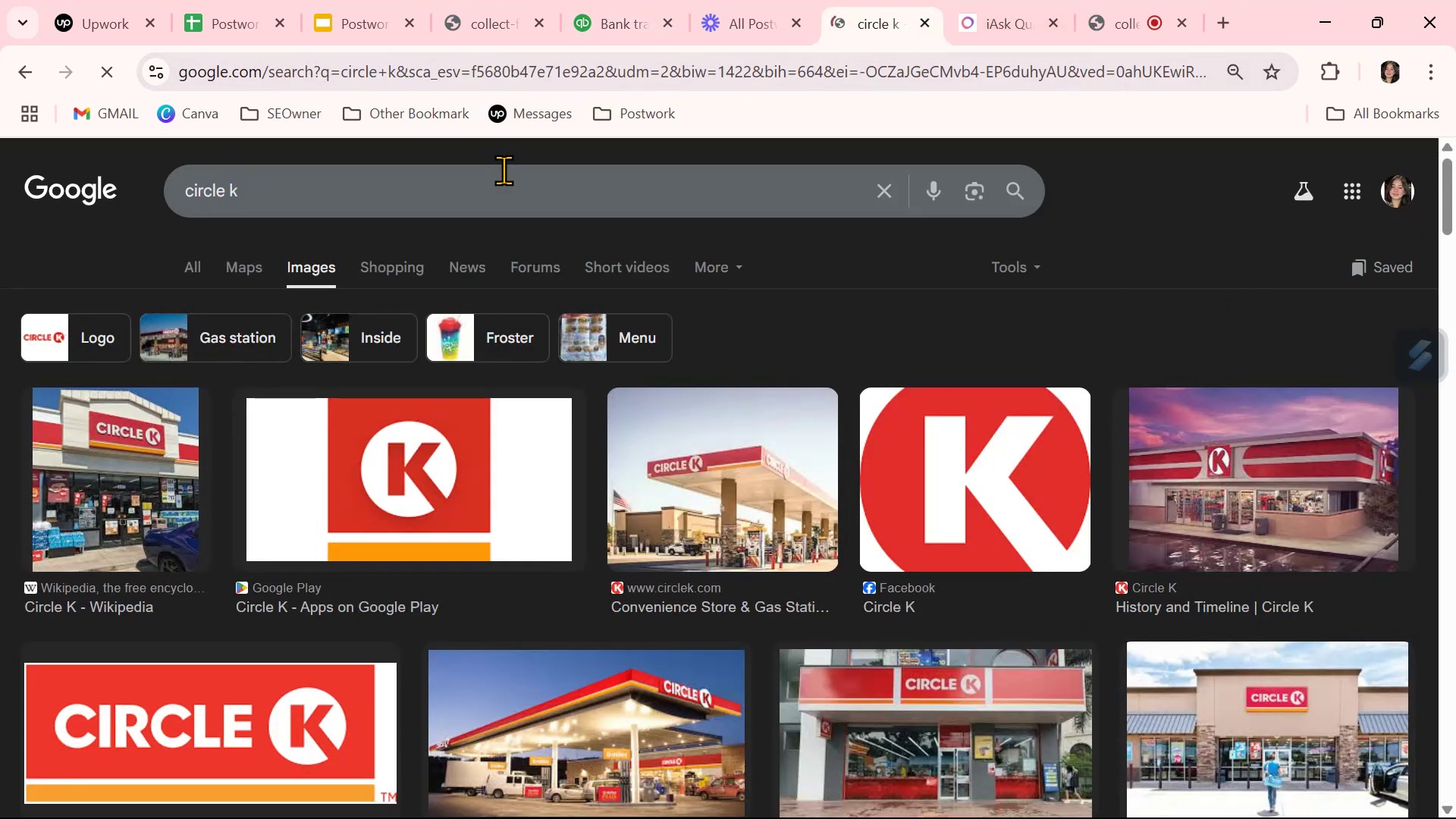 
scroll: coordinate [1028, 539], scroll_direction: down, amount: 6.0
 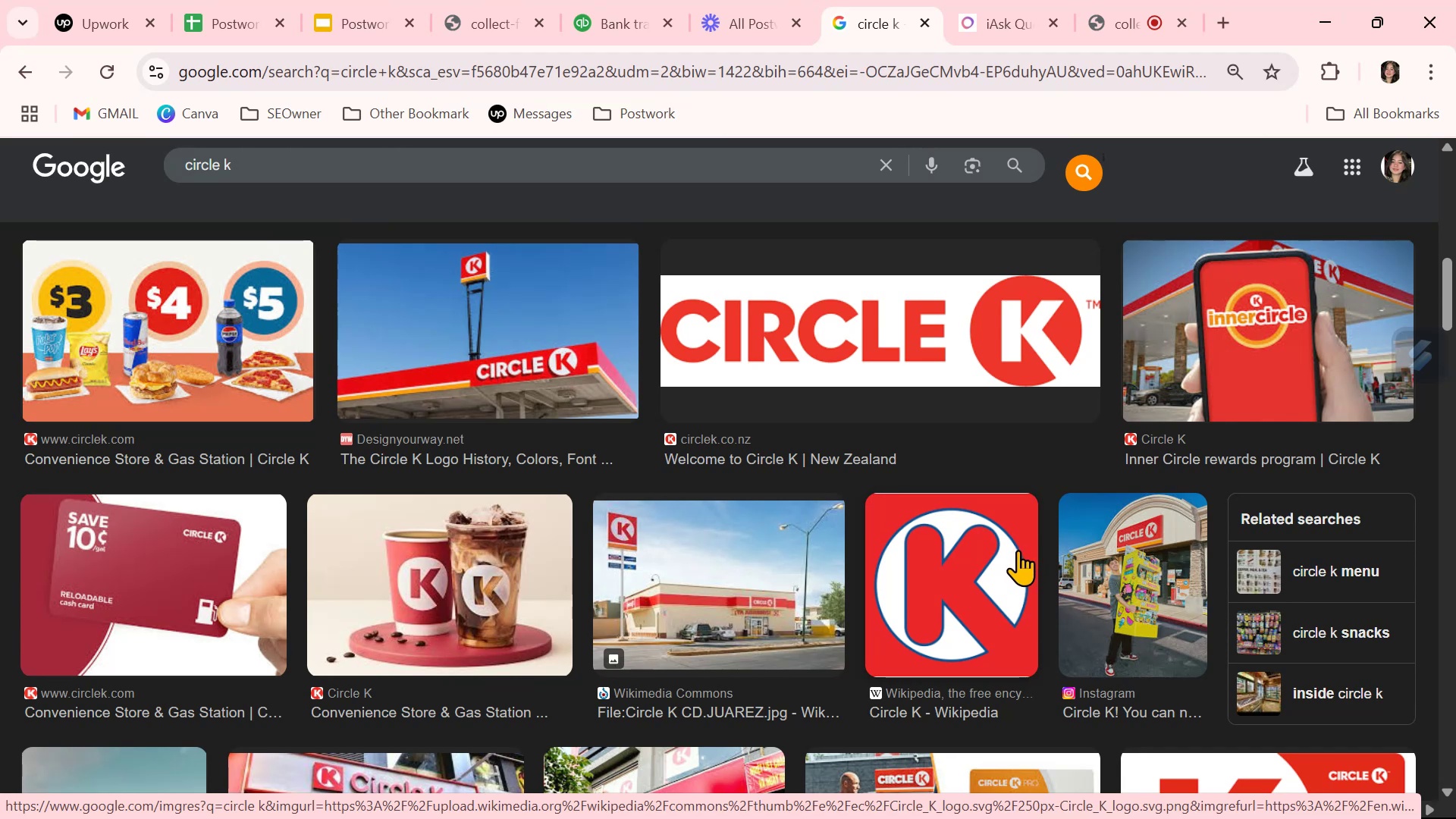 
wait(5.39)
 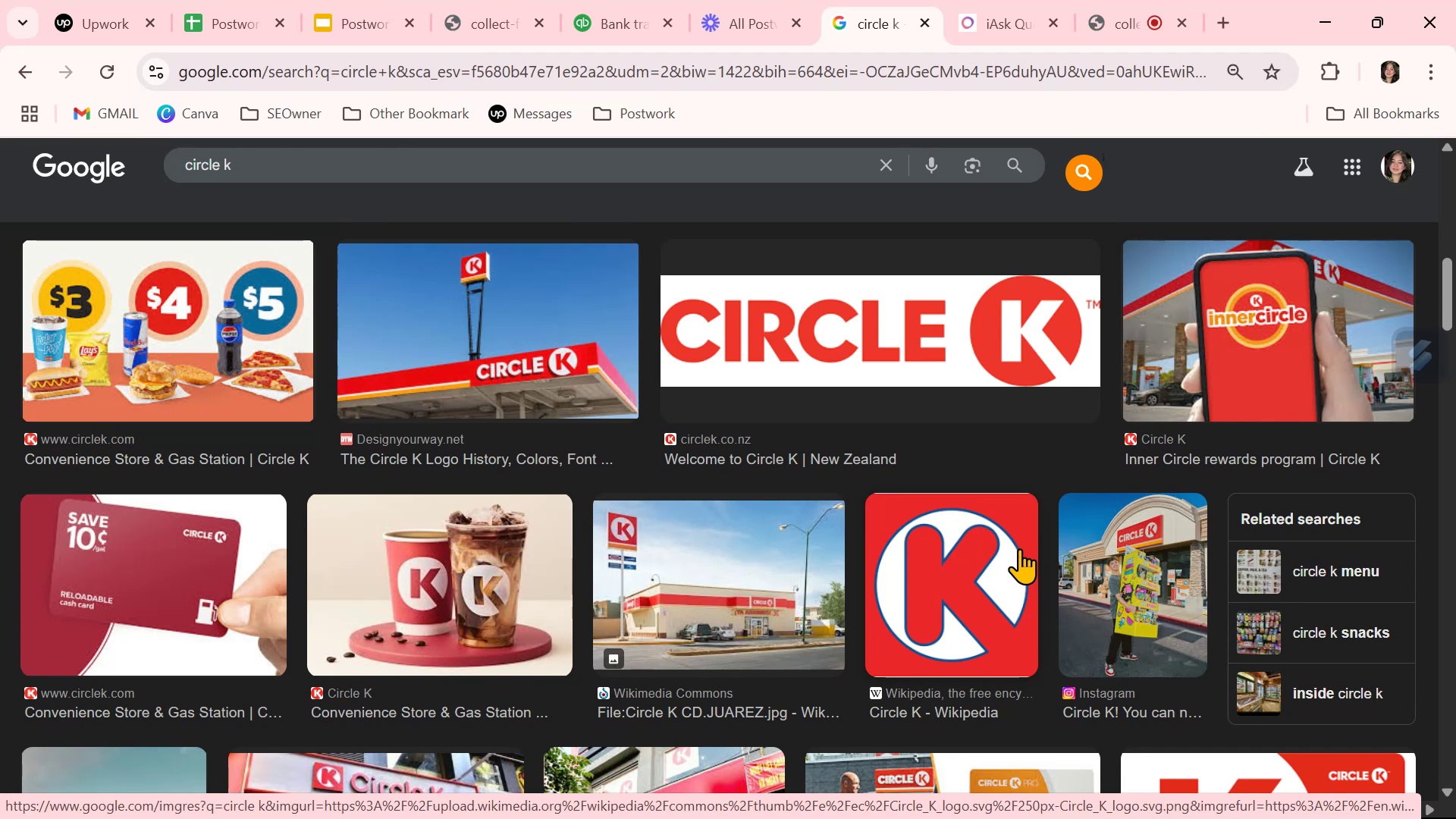 
left_click([715, 5])
 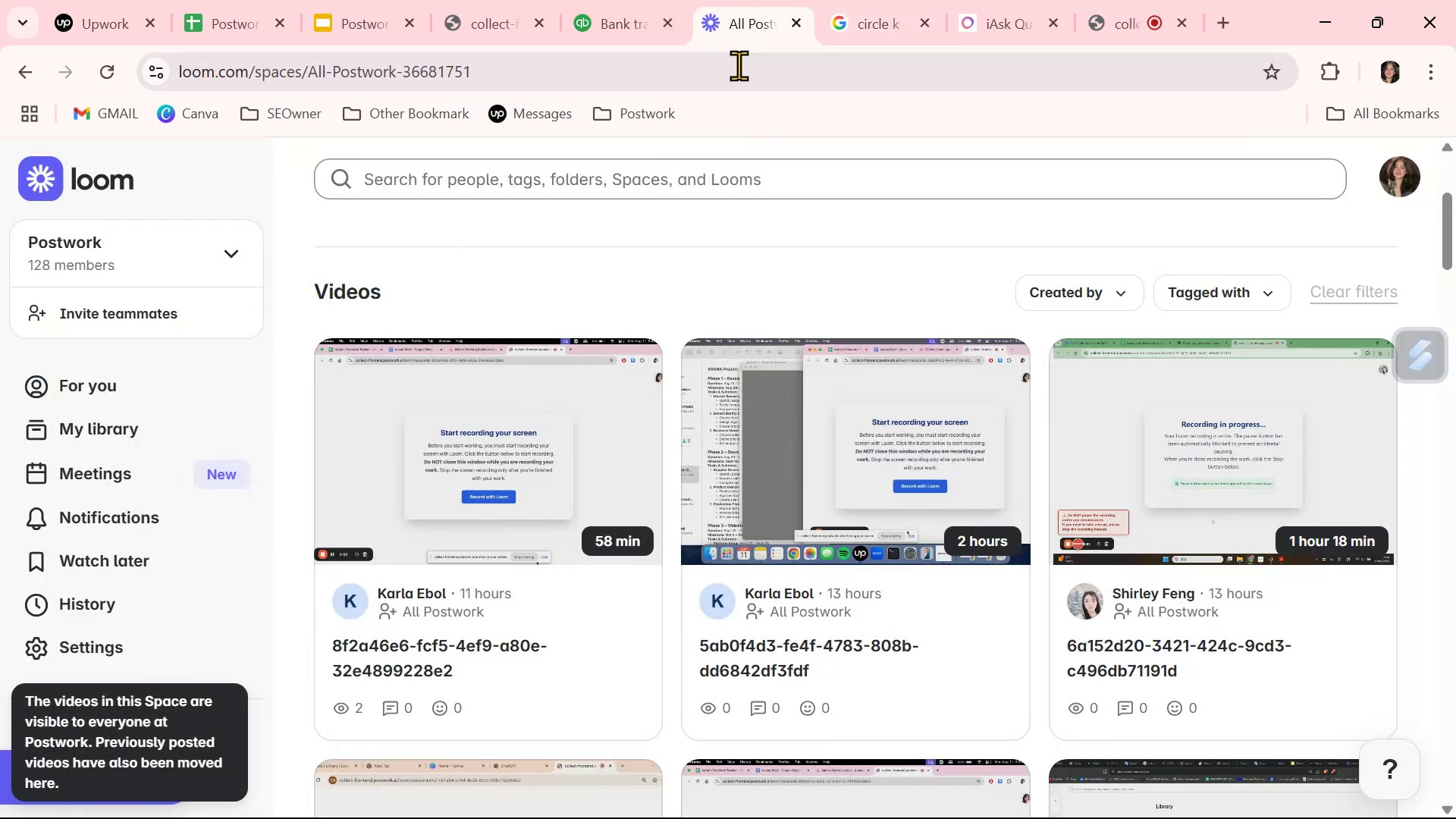 
left_click([634, 5])
 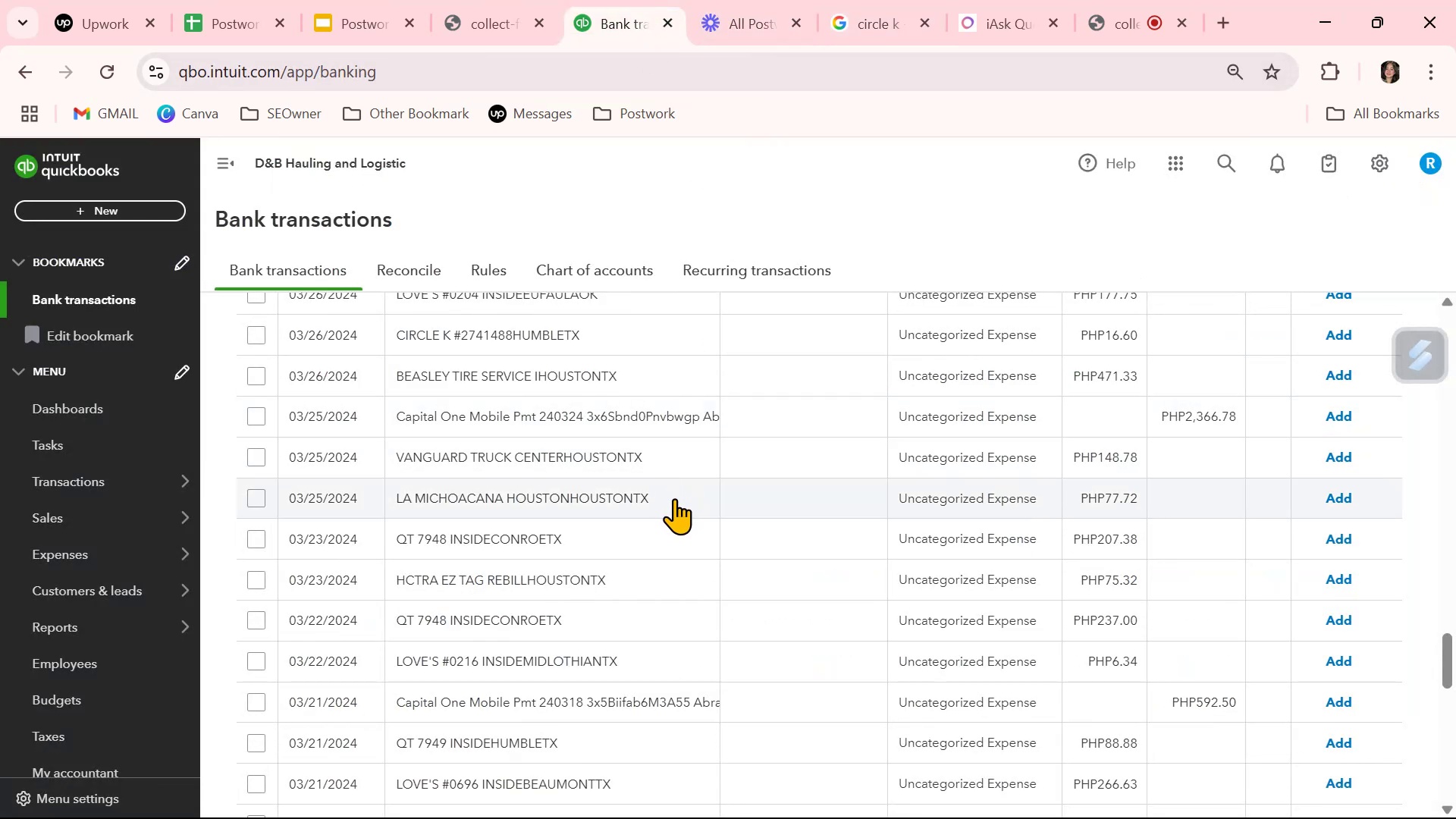 
scroll: coordinate [674, 498], scroll_direction: down, amount: 2.0
 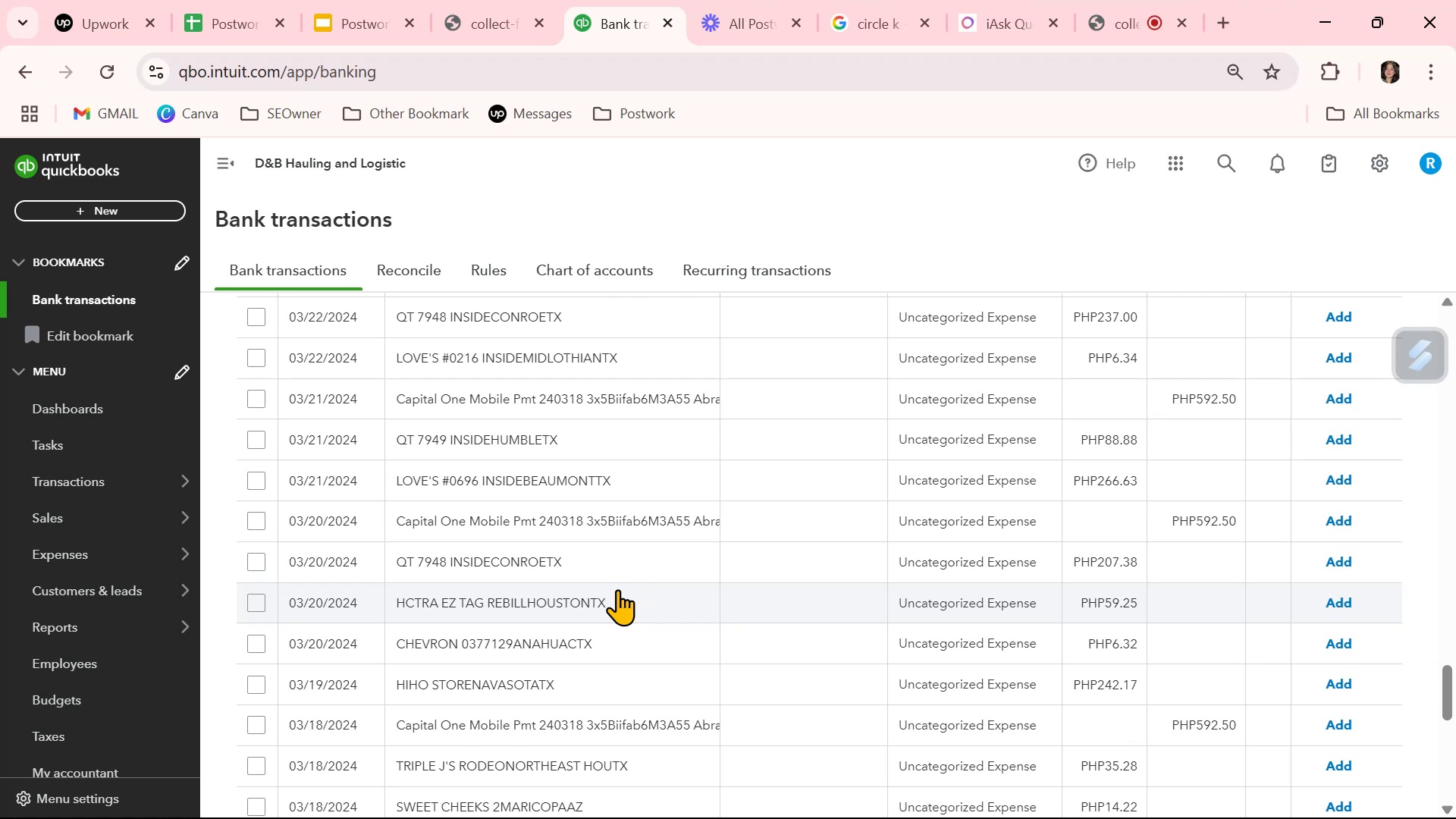 
wait(6.98)
 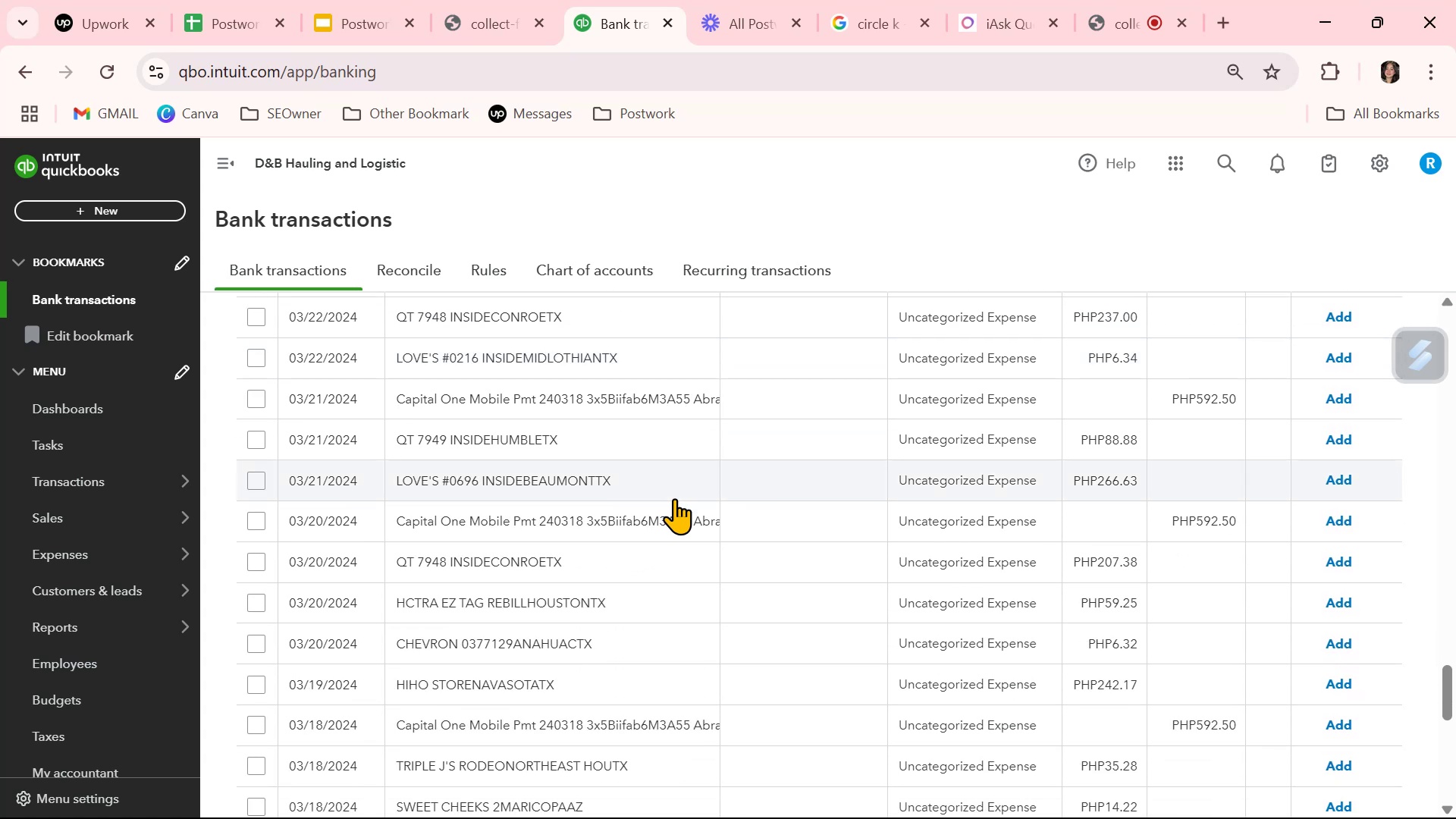 
mouse_move([847, 17])
 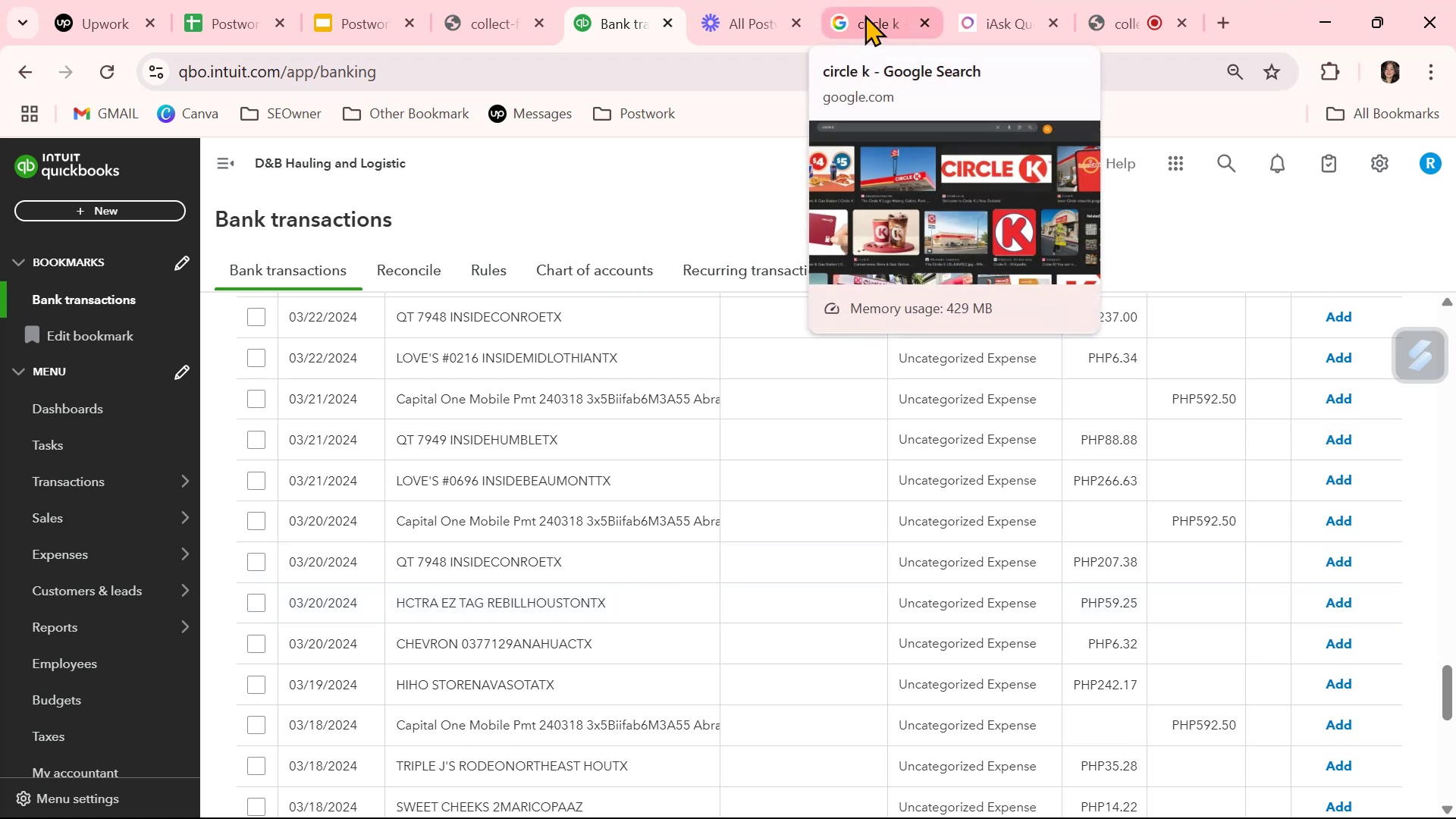 
left_click([864, 14])
 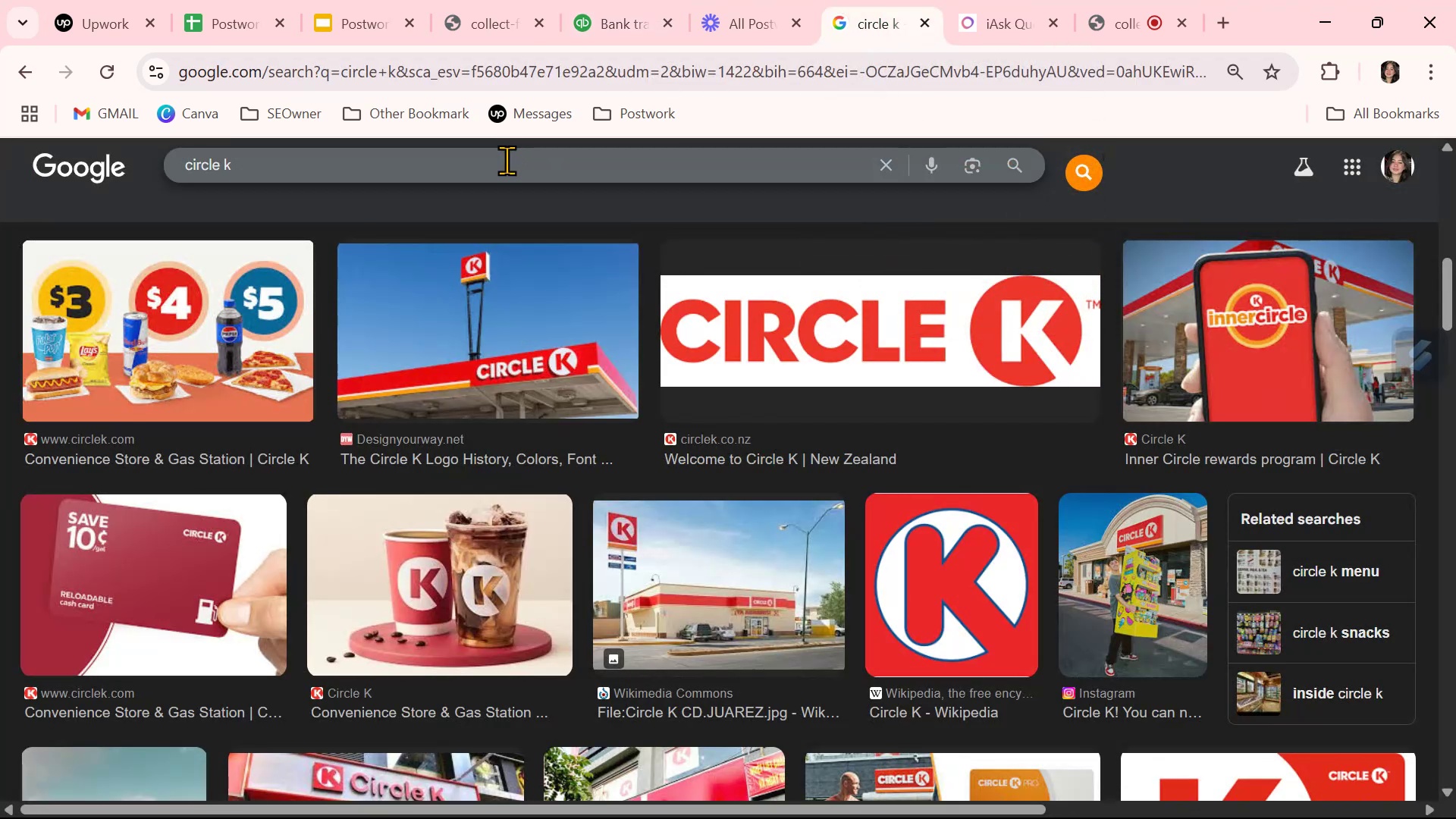 
double_click([507, 160])
 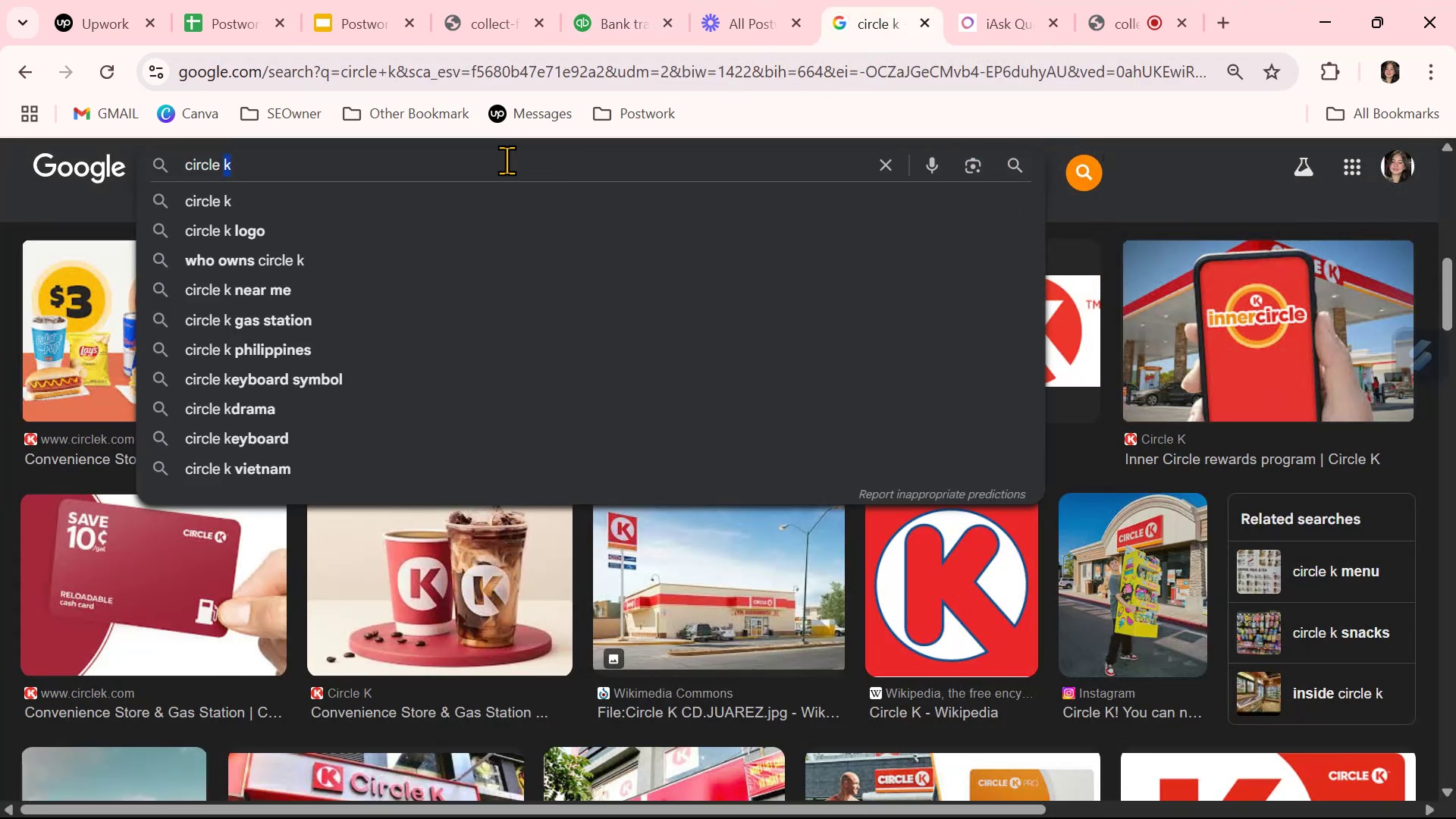 
triple_click([507, 160])
 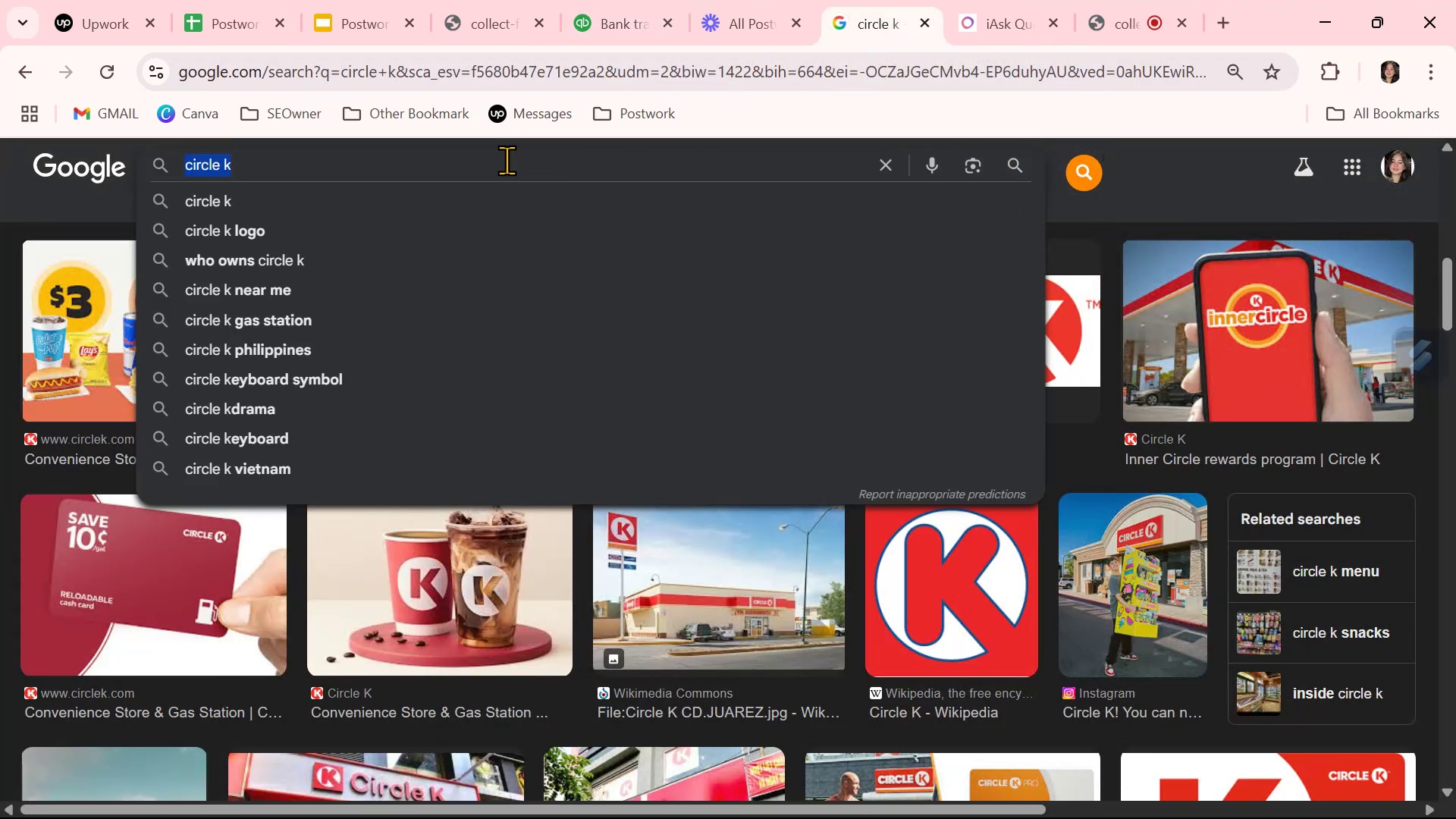 
type(triple js)
 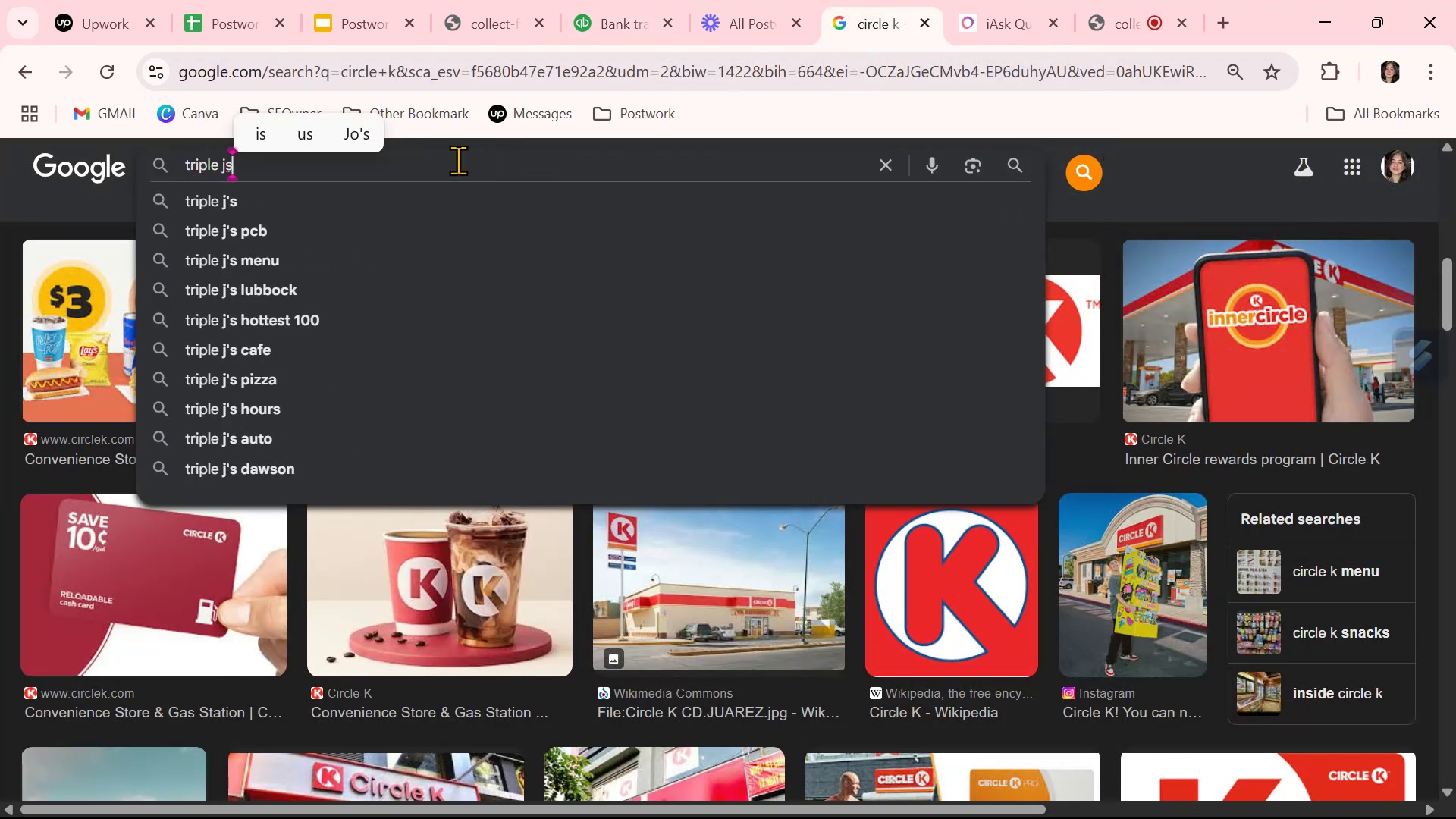 
left_click([340, 196])
 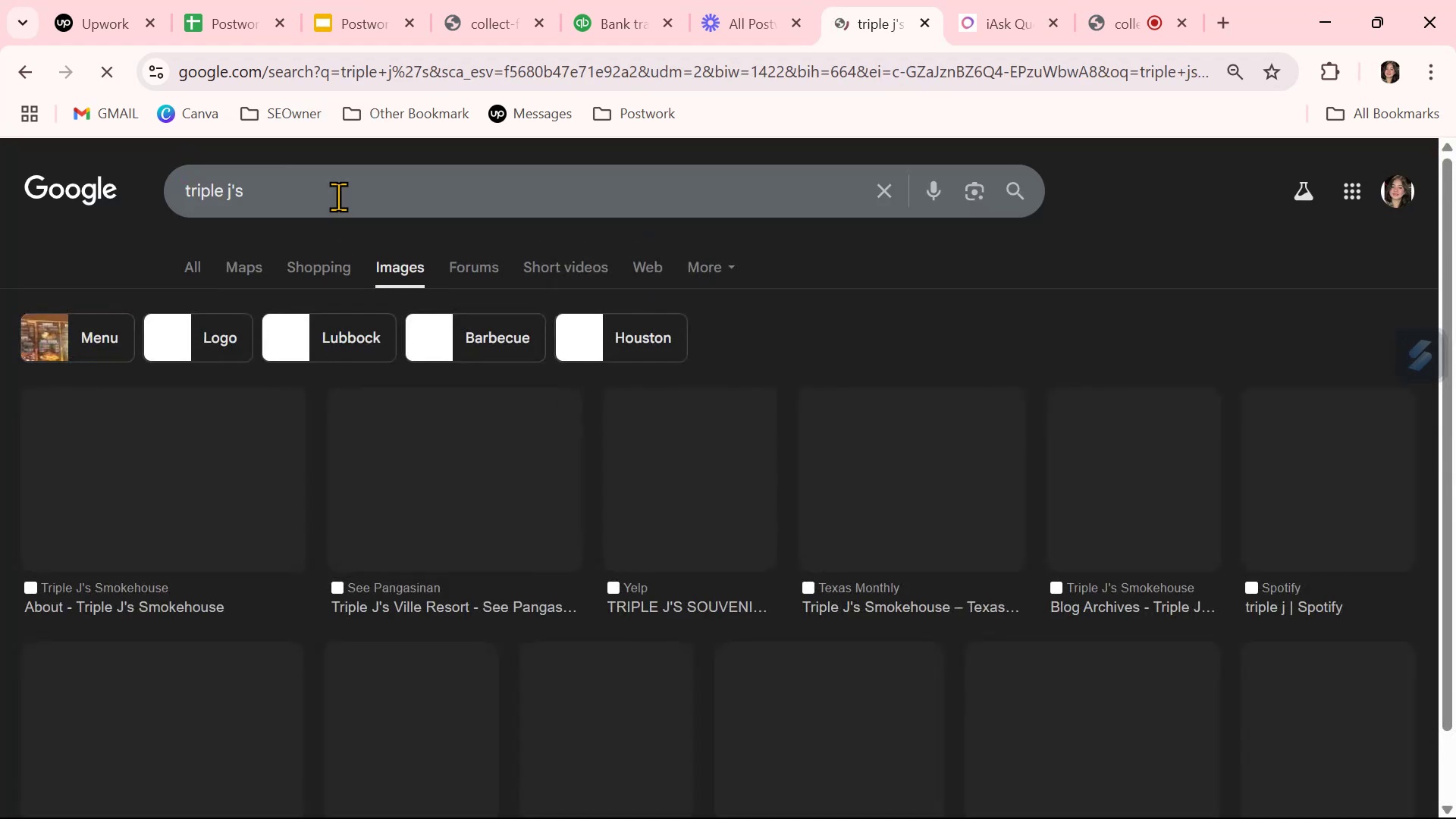 
mouse_move([551, 553])
 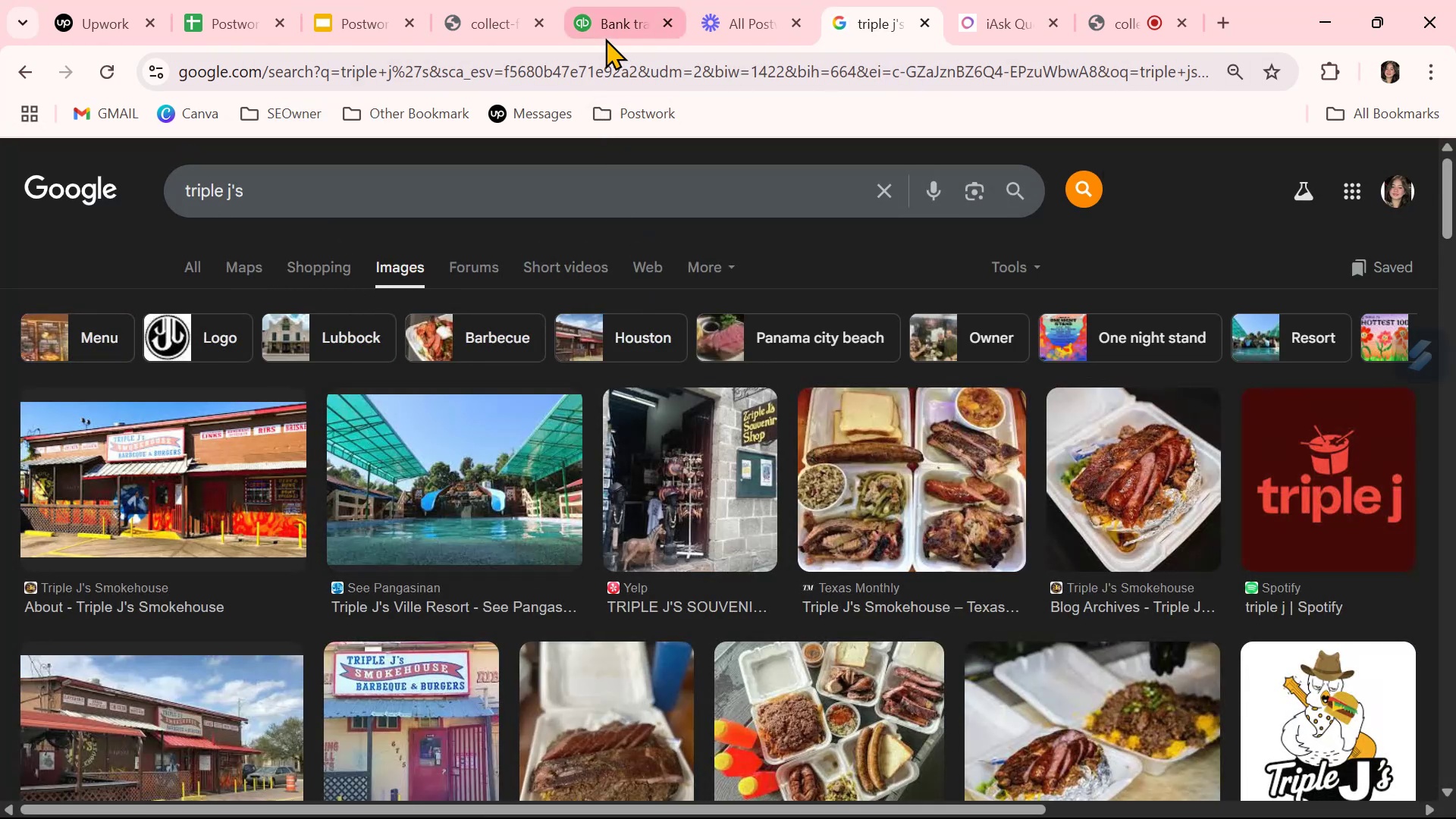 
left_click([604, 24])
 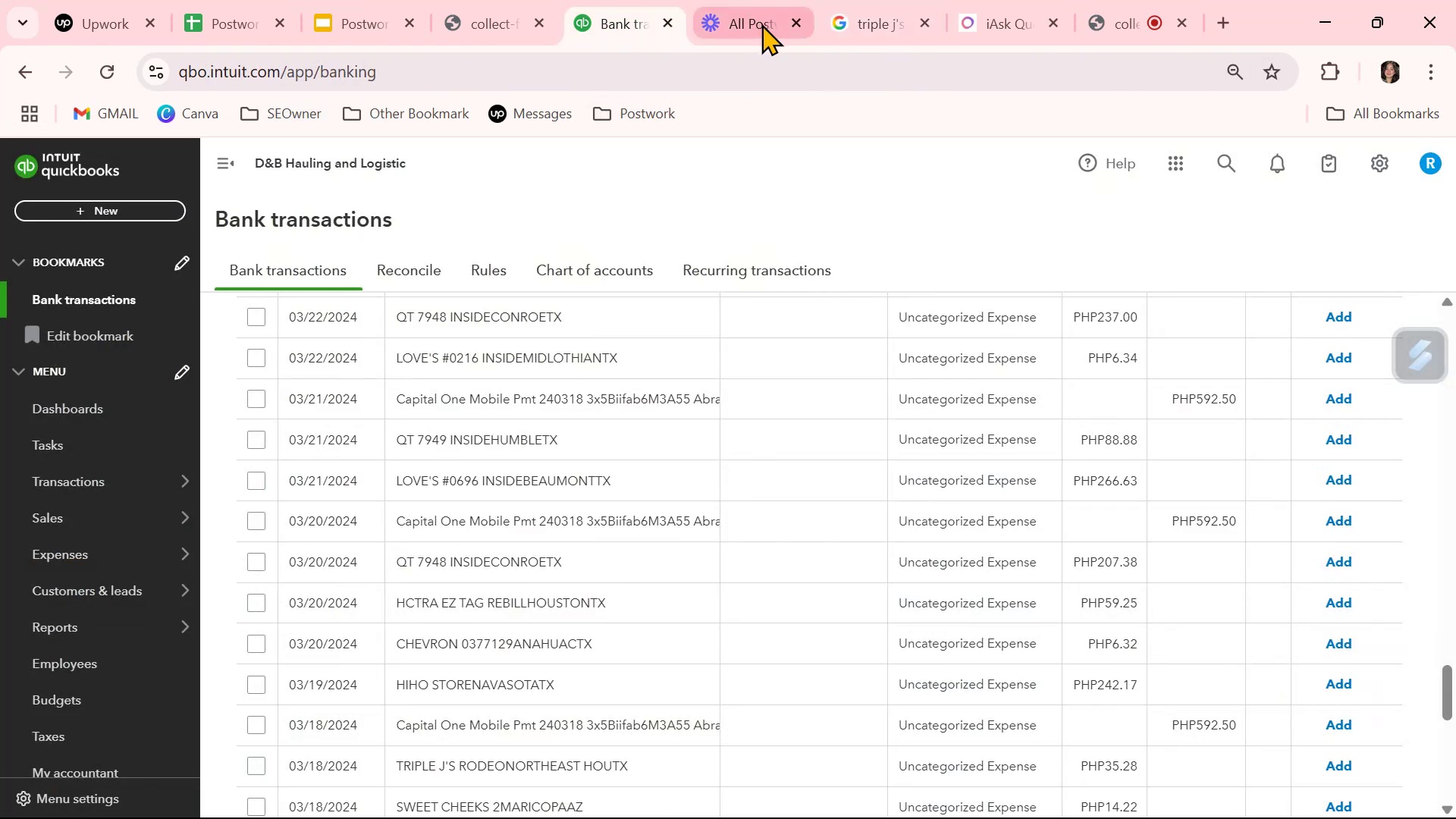 
mouse_move([846, 36])
 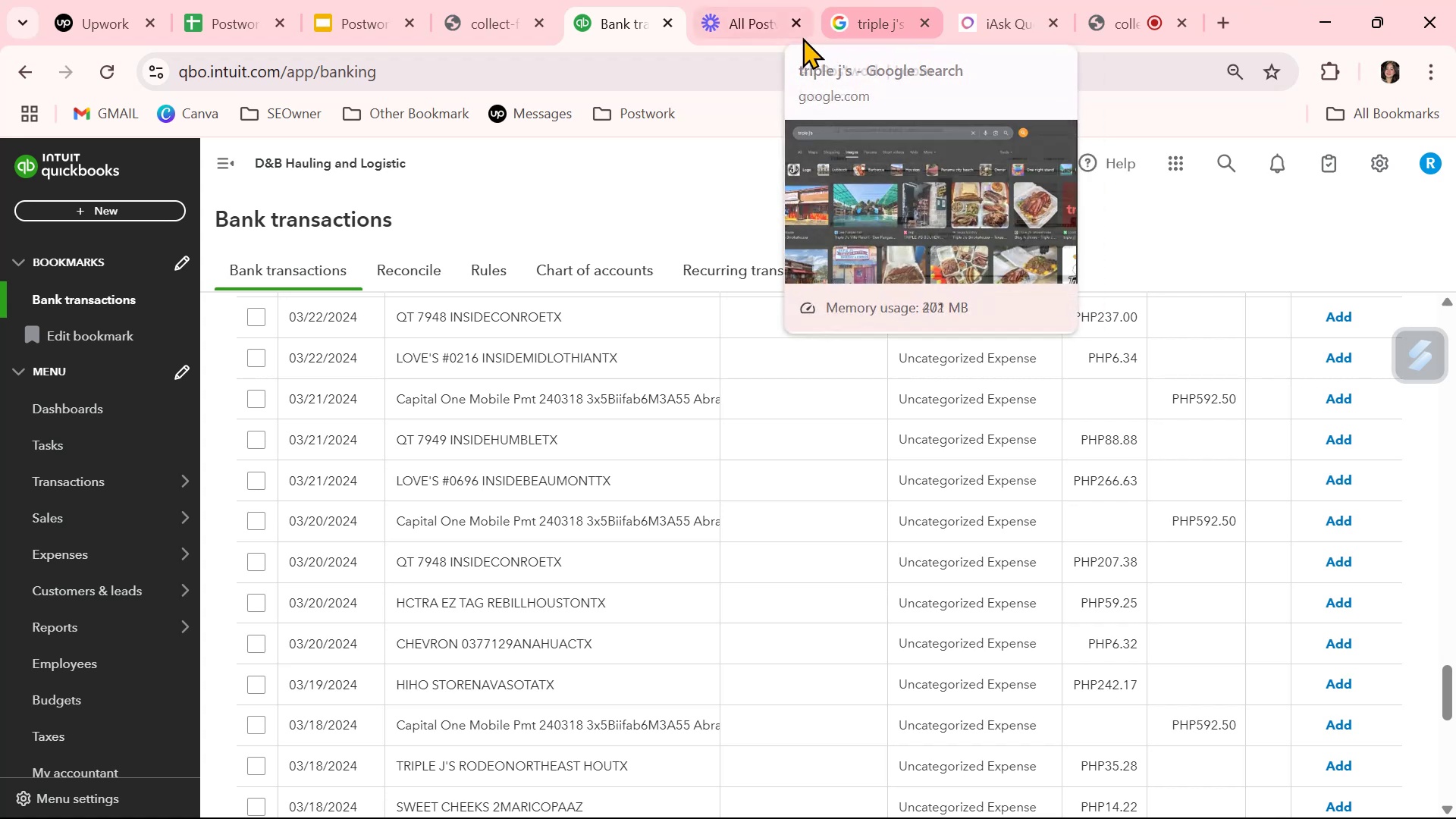 
left_click([863, 22])
 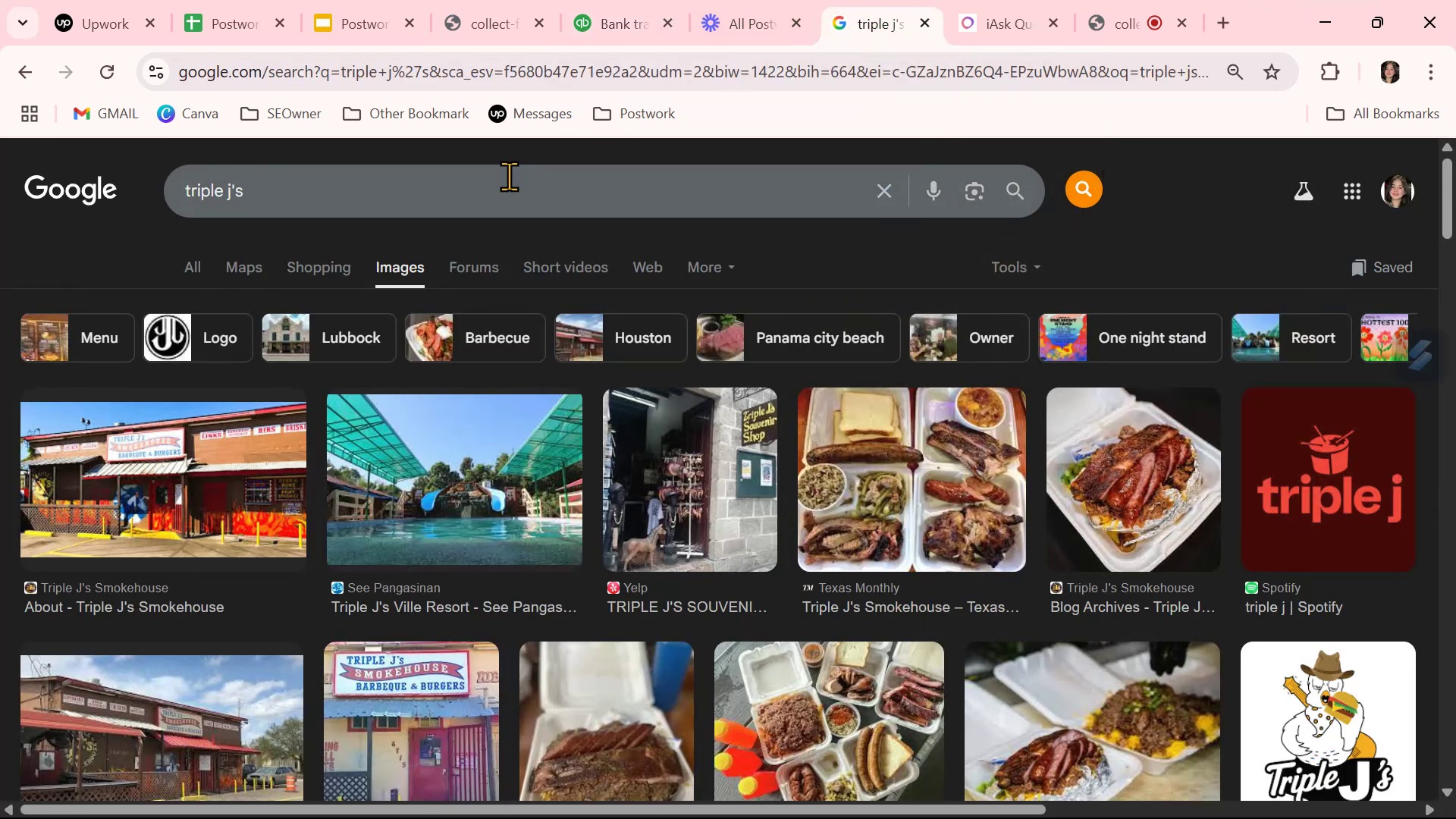 
left_click([508, 179])
 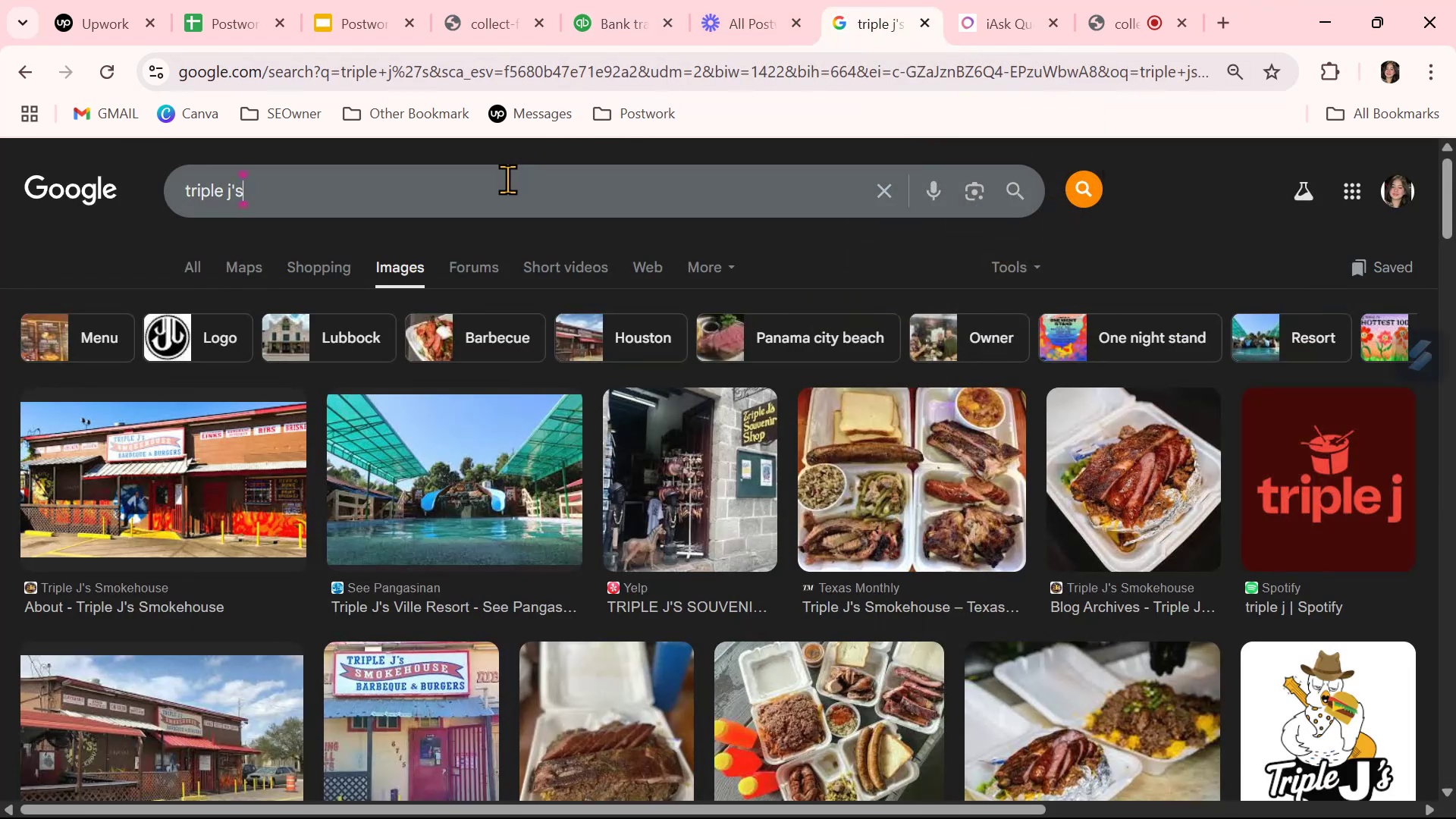 
type( rodeo)
 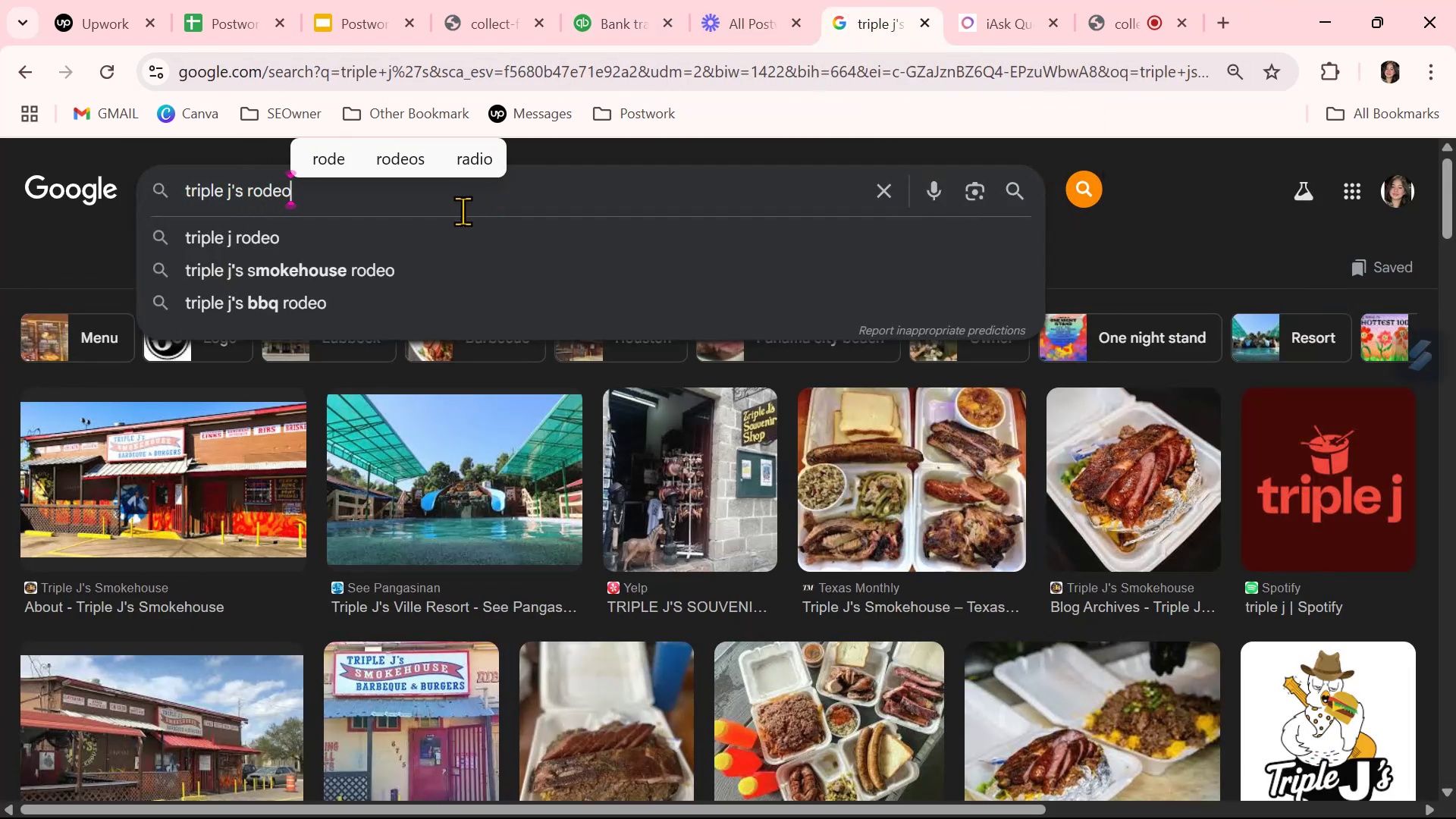 
left_click([399, 235])
 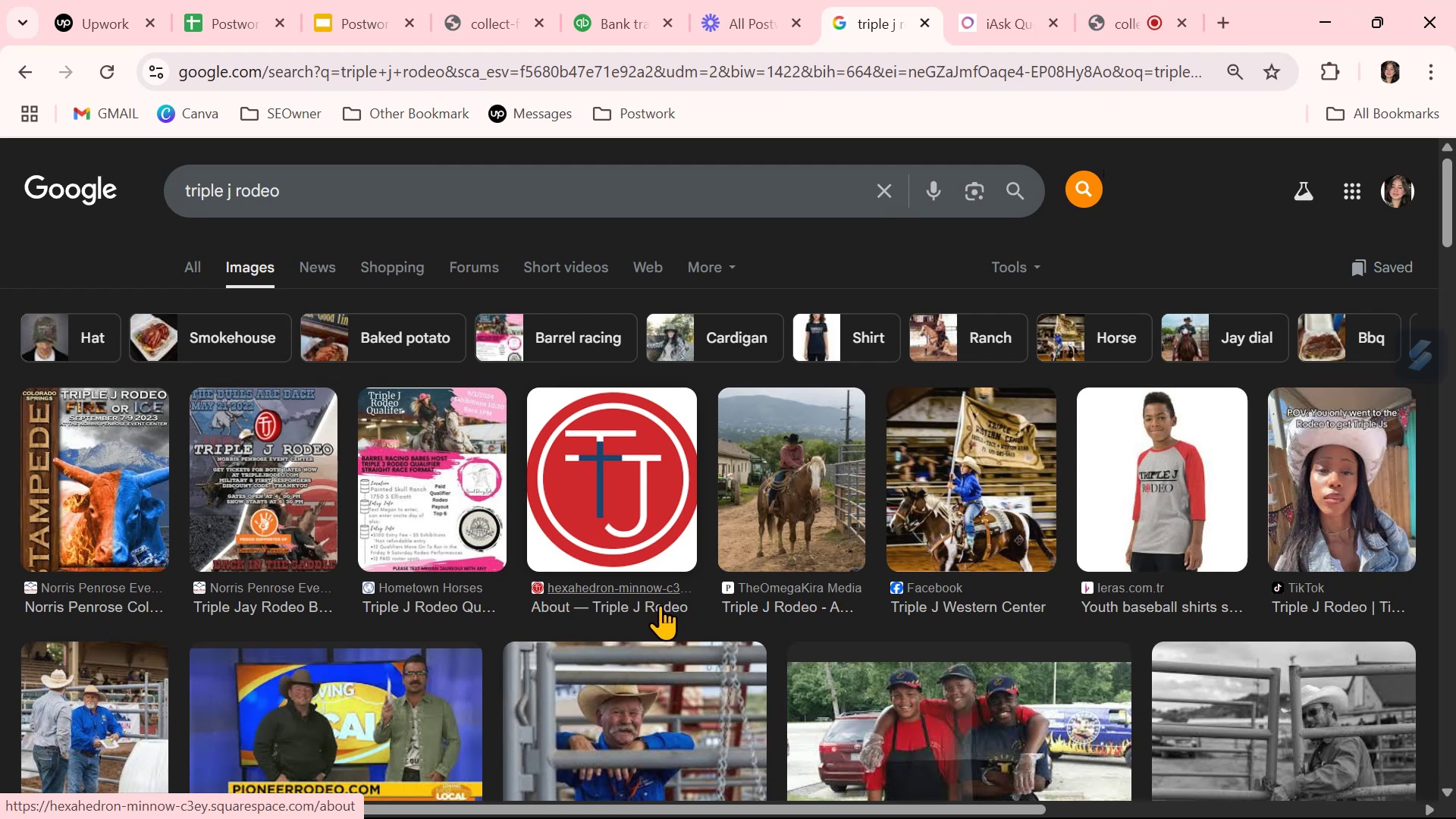 
left_click([359, 196])
 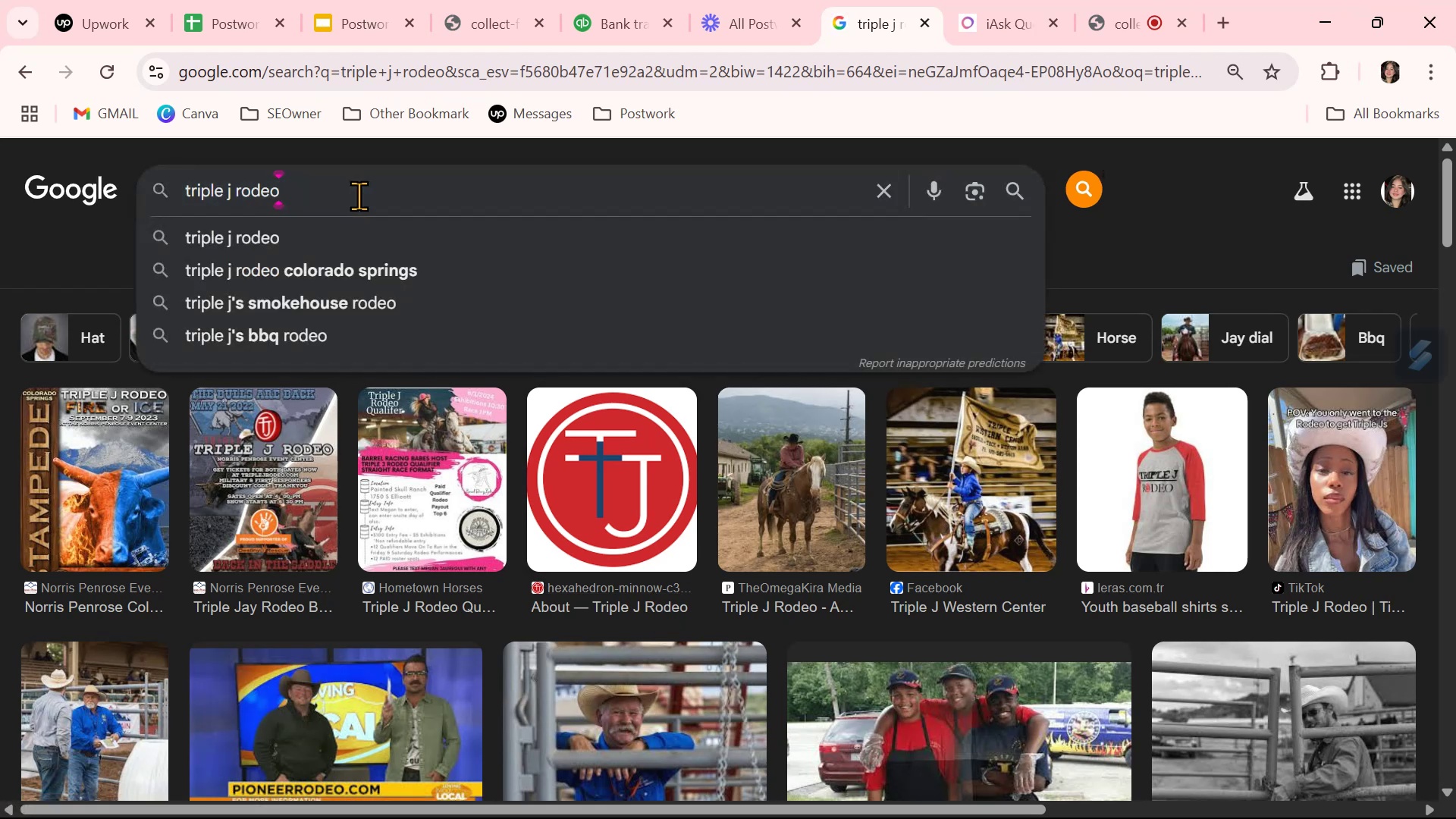 
type( northeast)
key(NumpadEnter)
 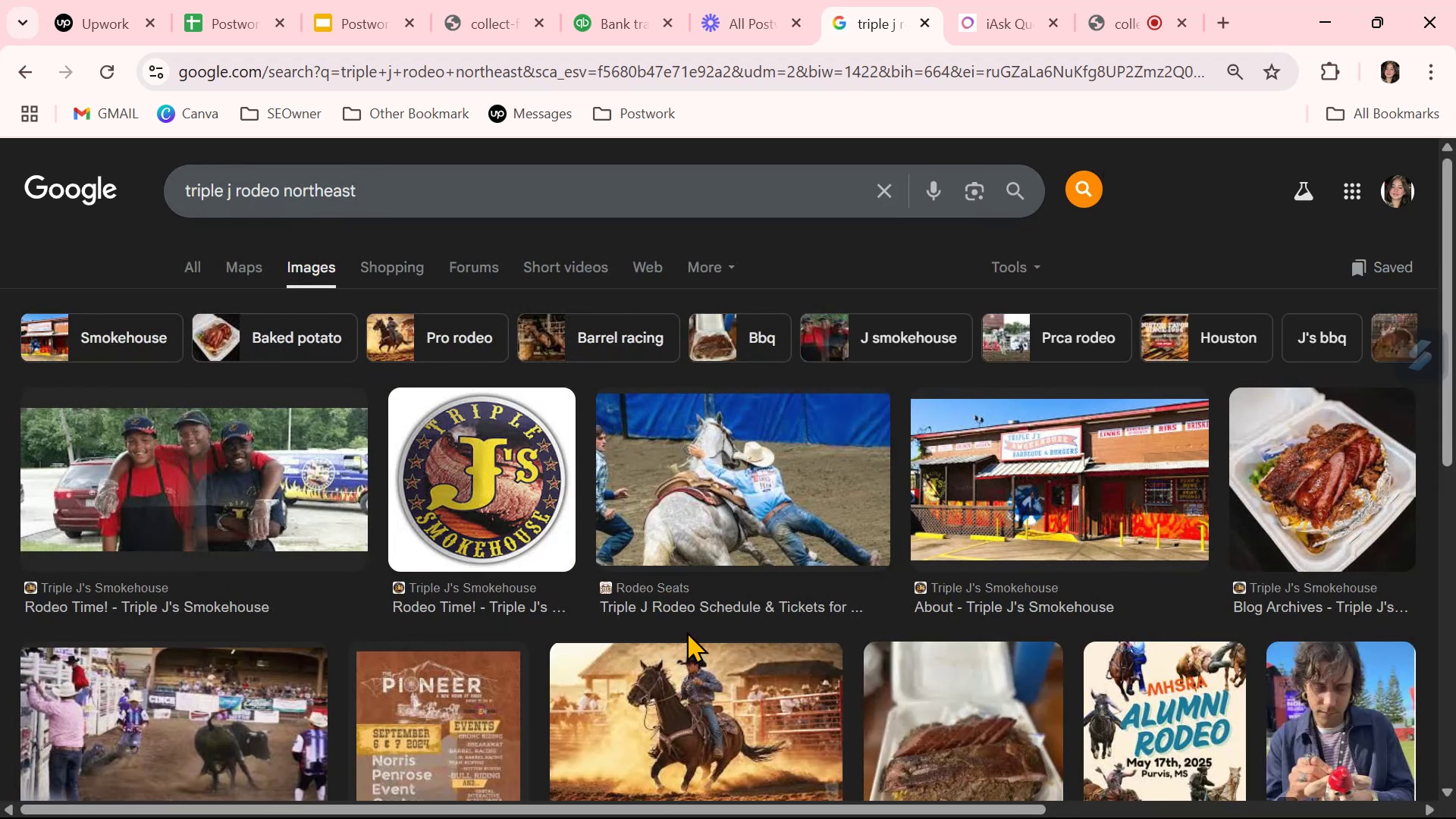 
wait(8.68)
 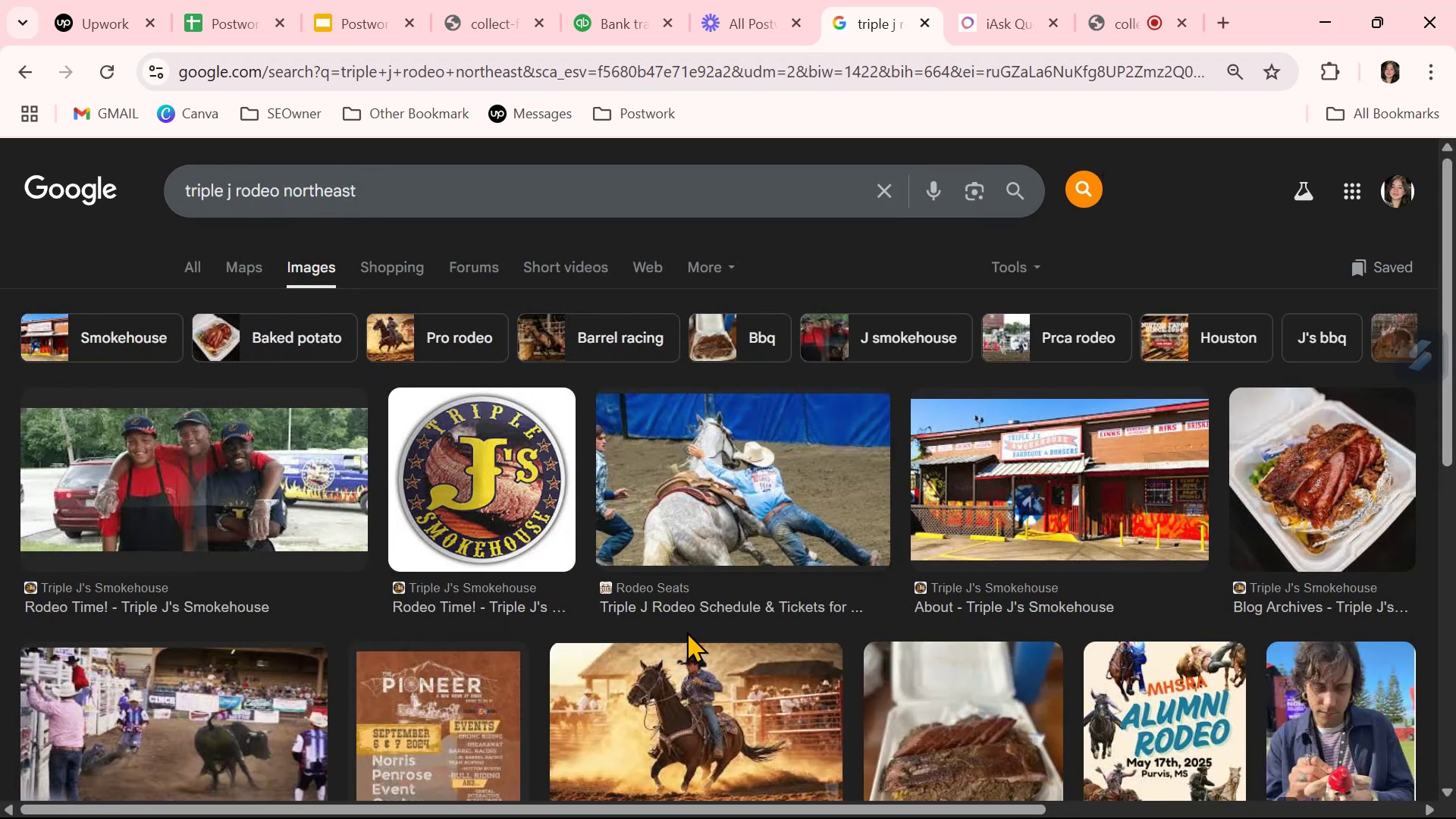 
scroll: coordinate [694, 616], scroll_direction: down, amount: 1.0
 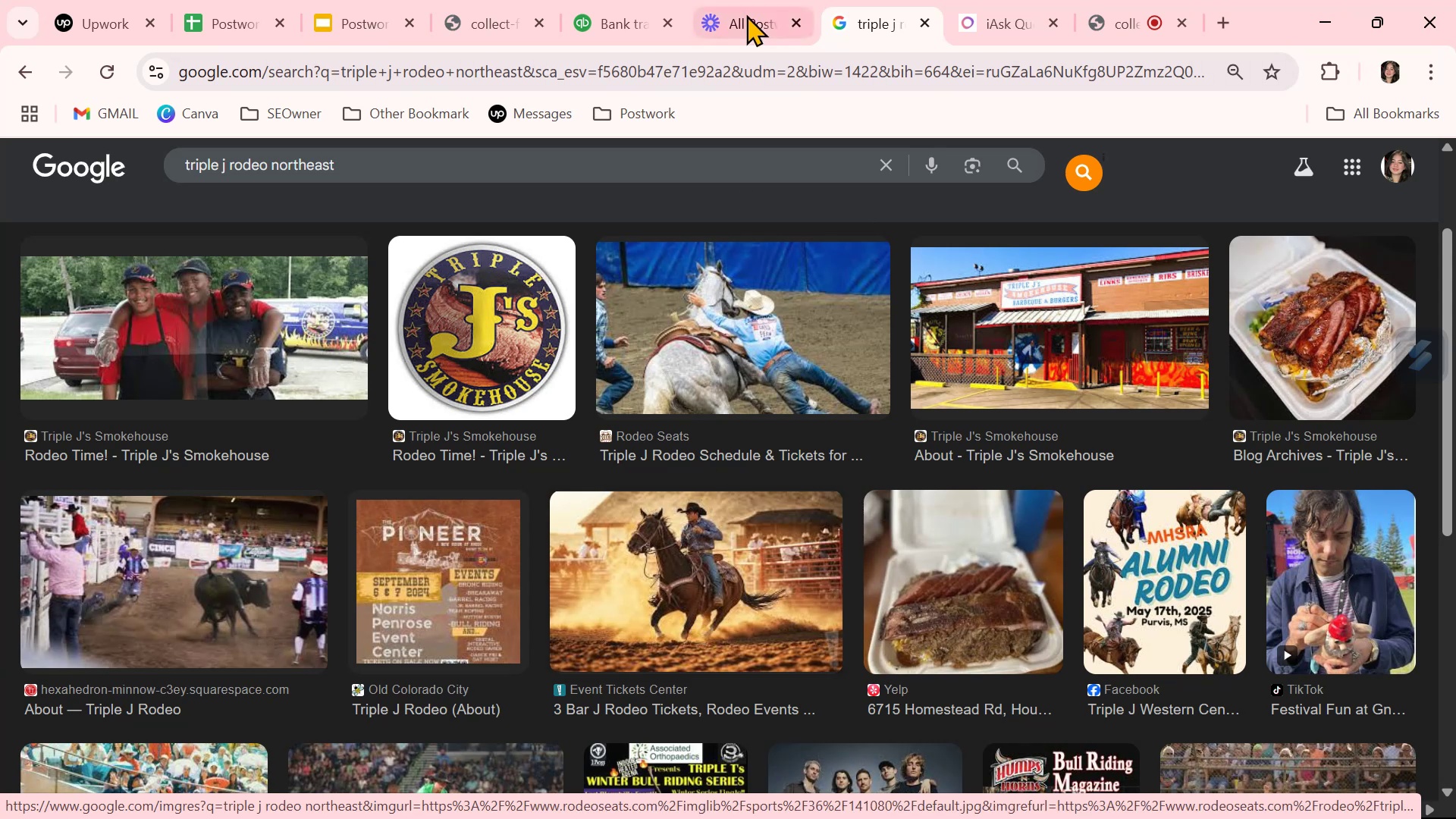 
wait(5.61)
 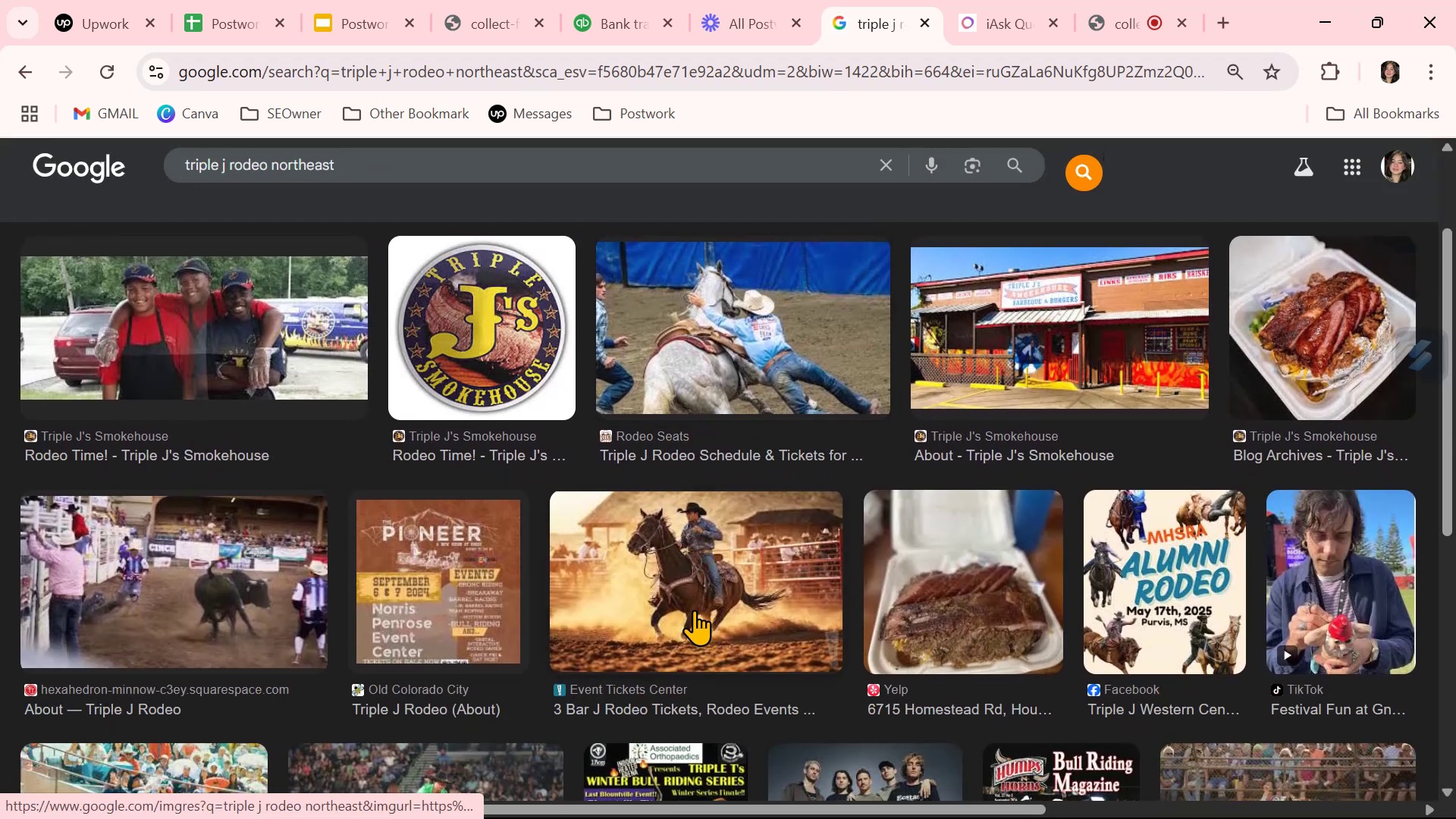 
left_click([614, 20])
 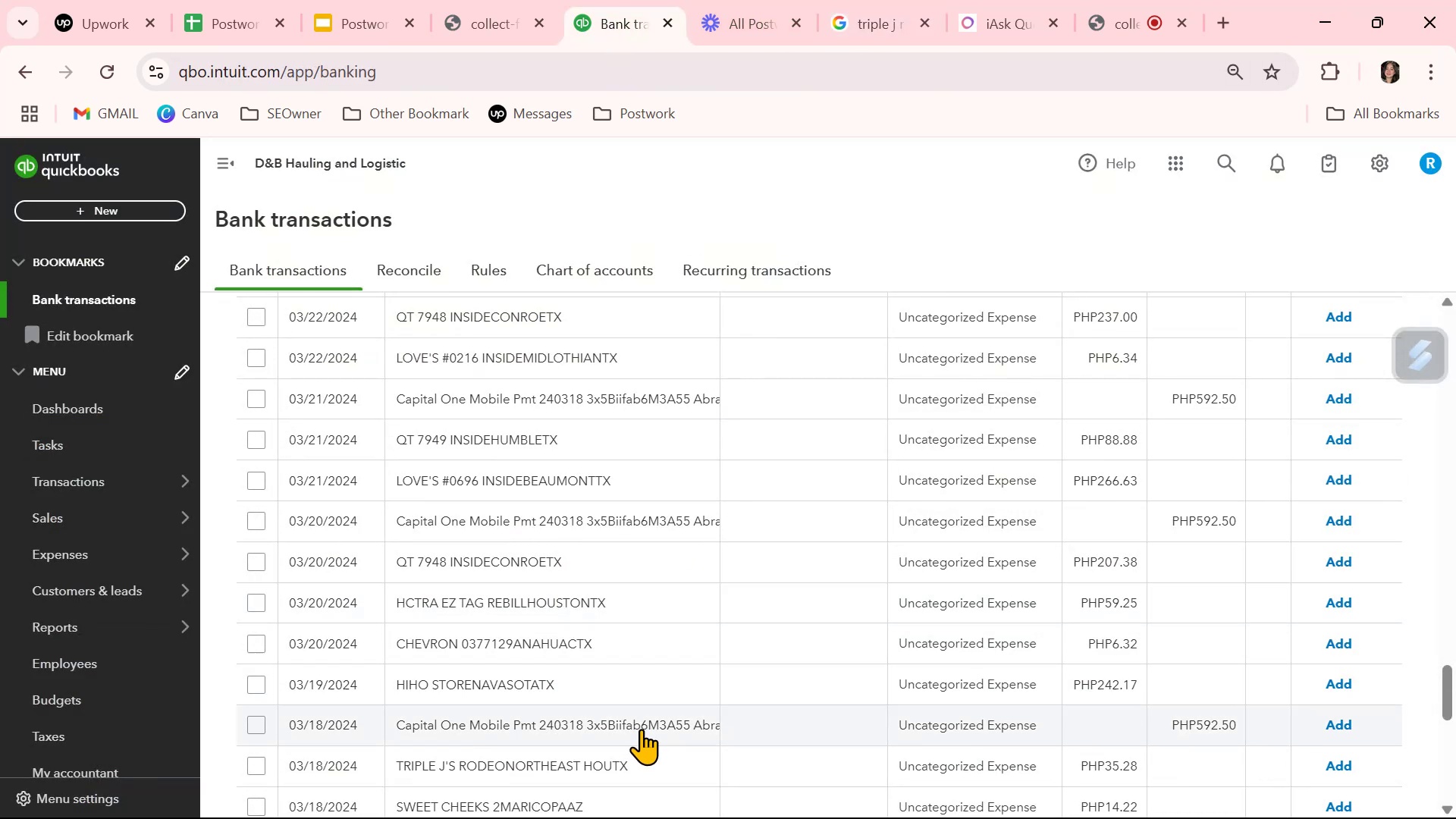 
left_click([962, 763])
 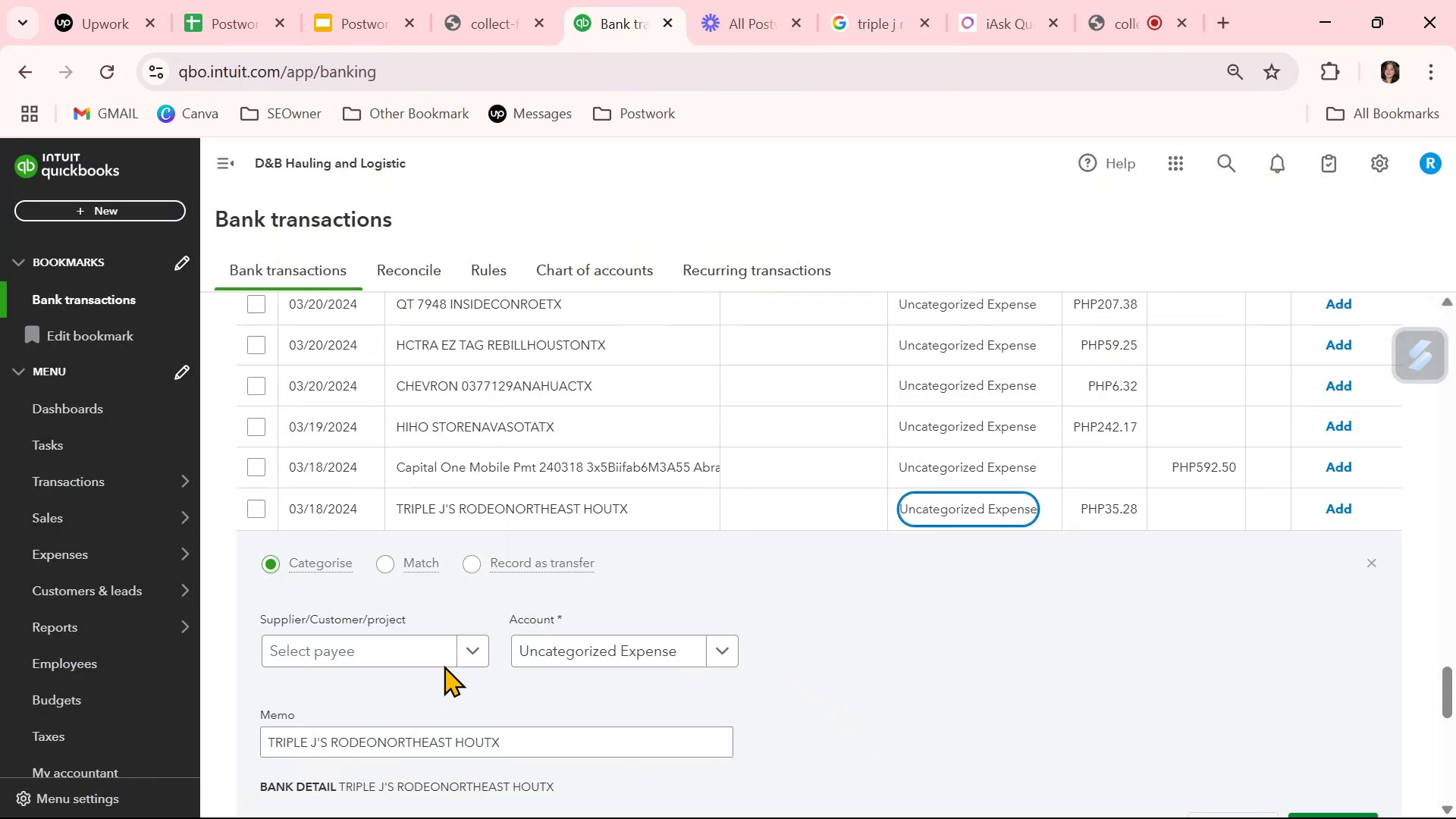 
left_click([578, 642])
 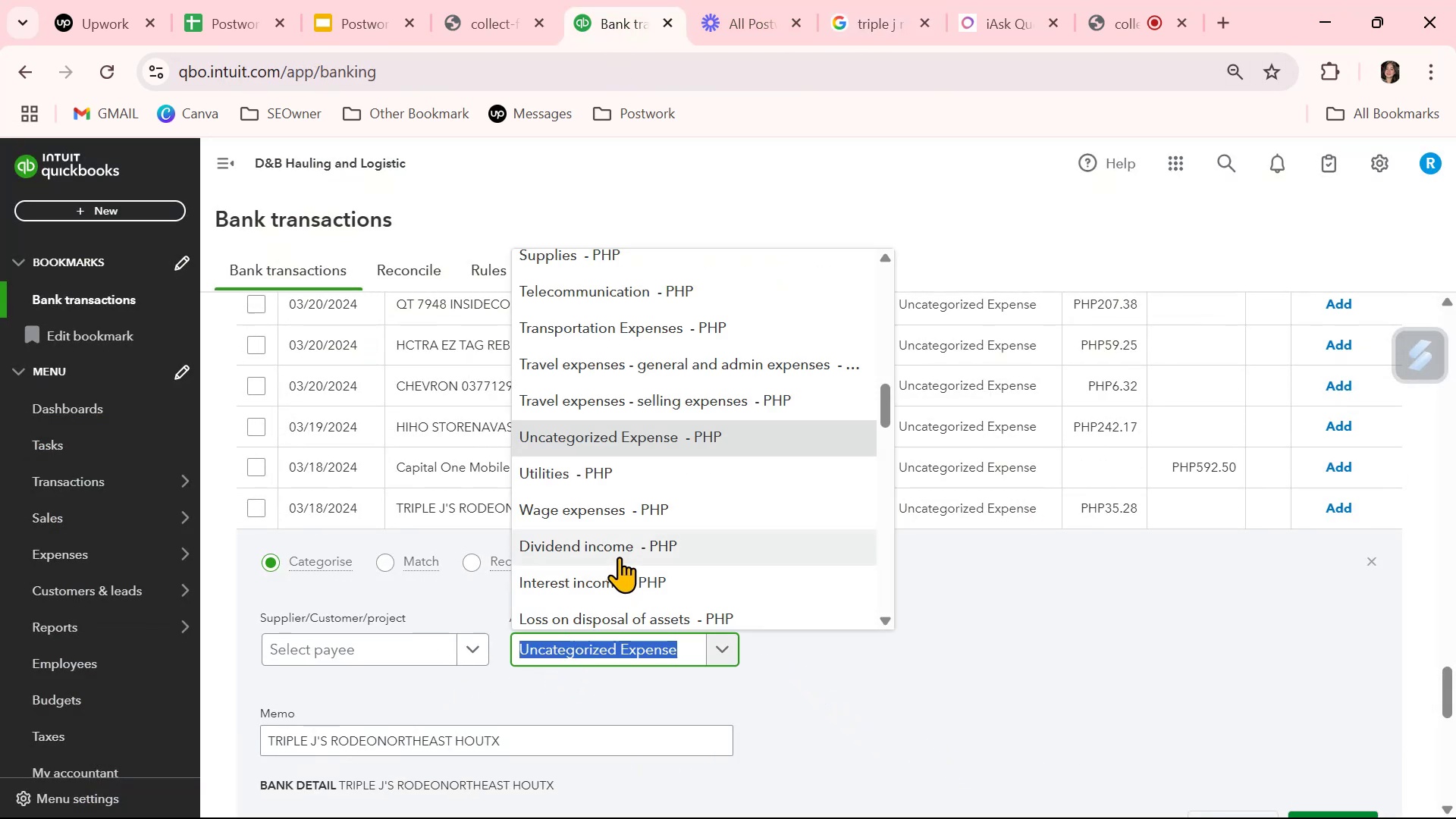 
type(meal)
 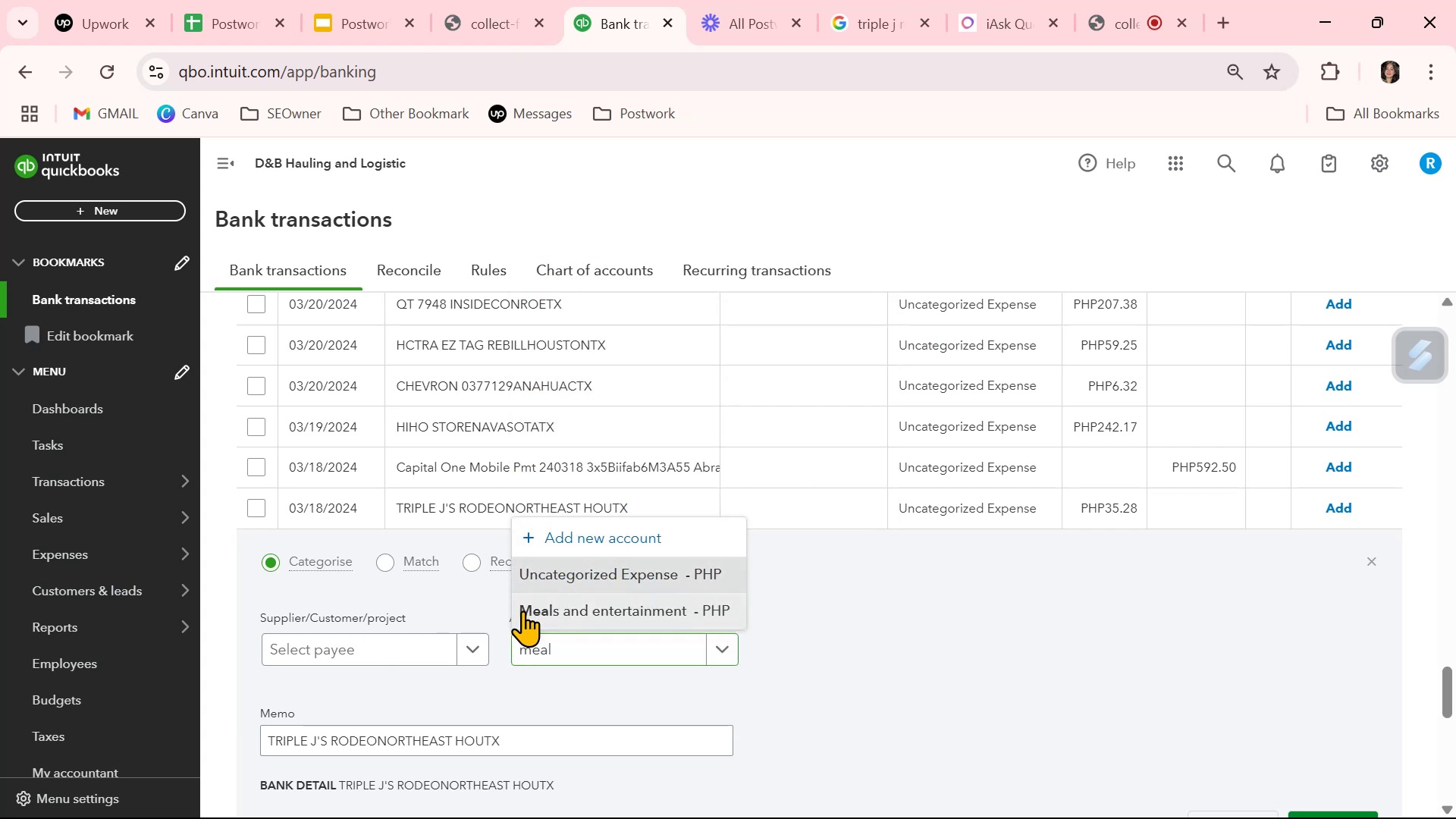 
left_click([407, 645])
 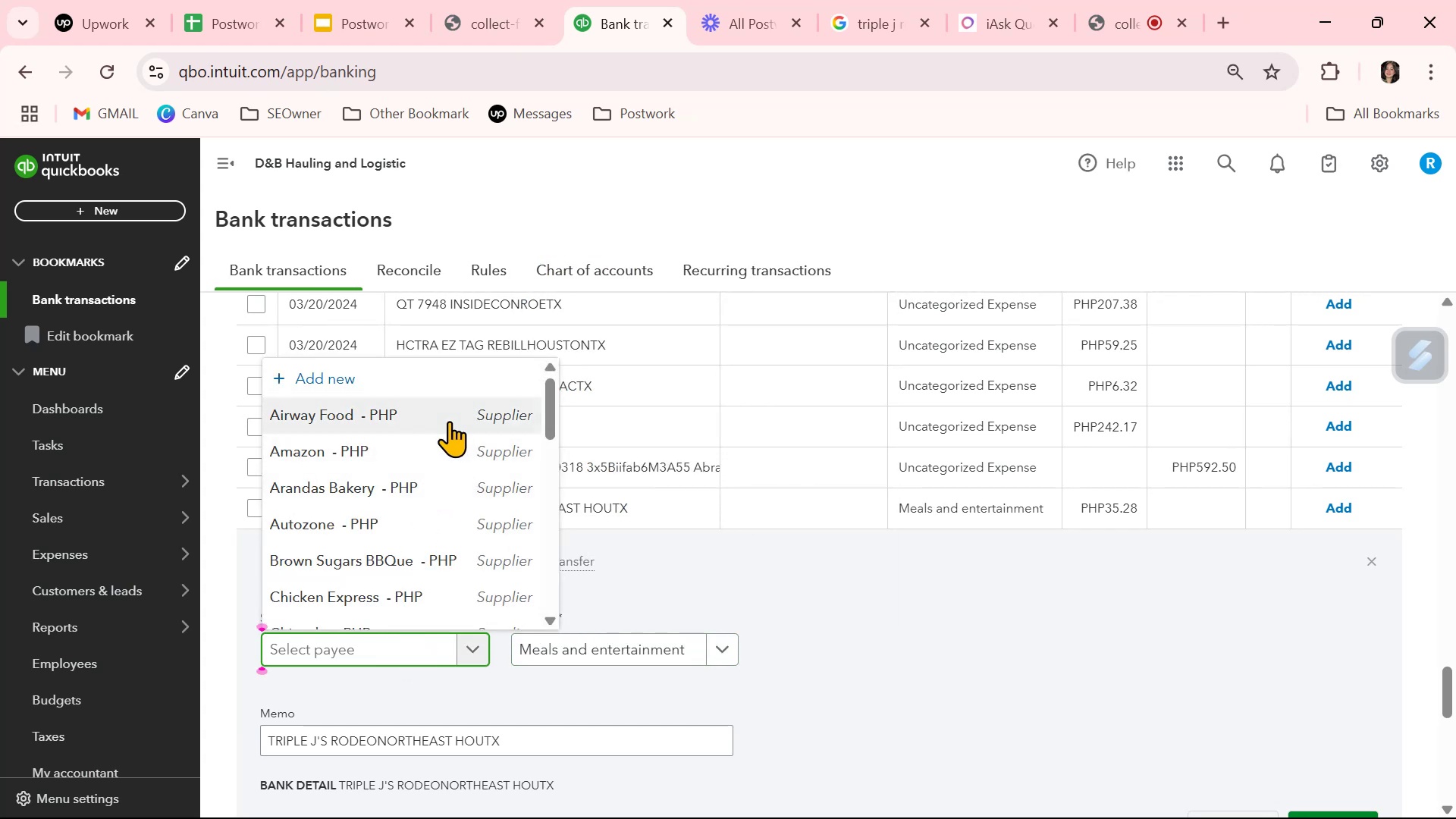 
left_click([335, 378])
 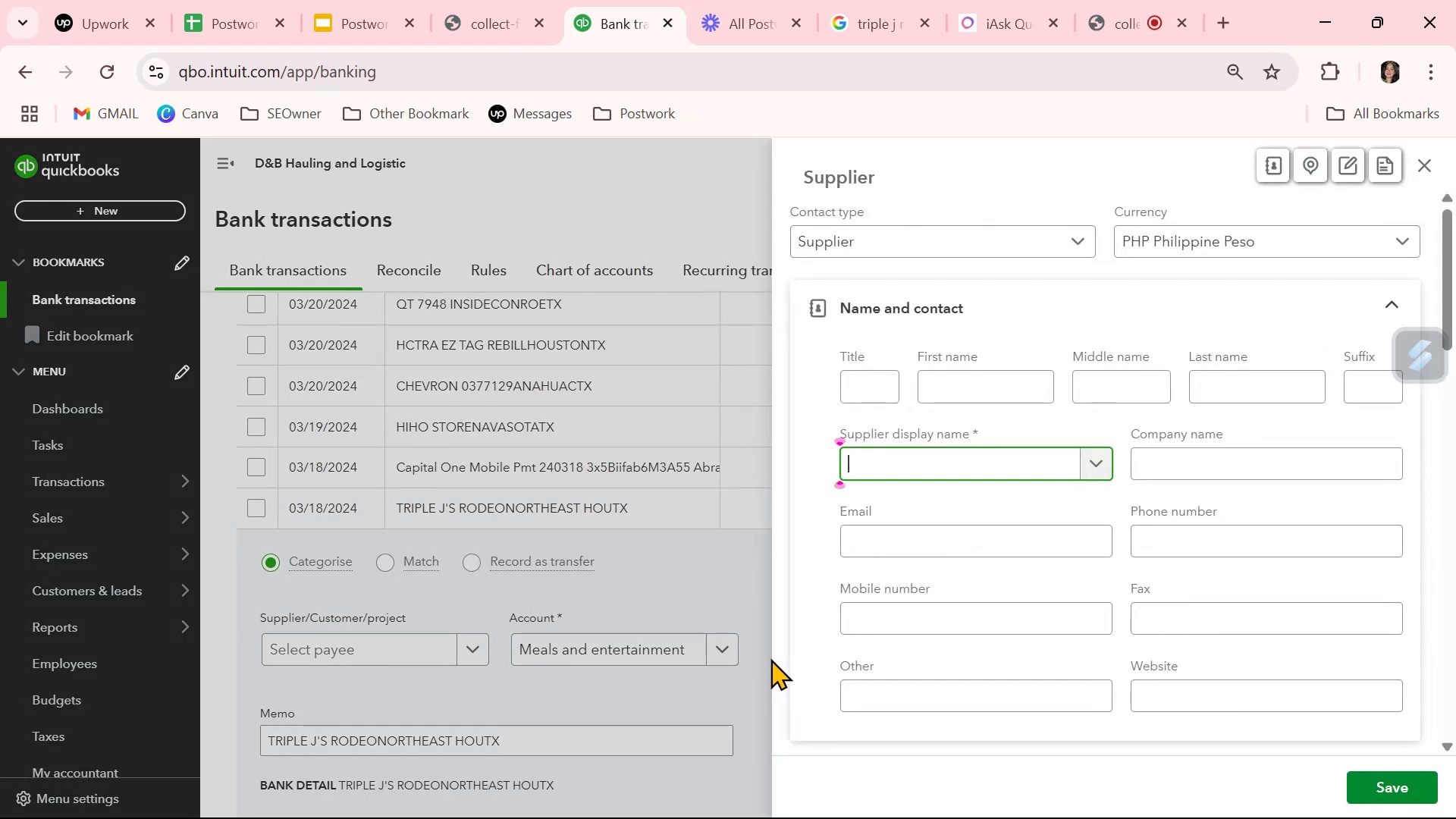 
type(Triple Js)
 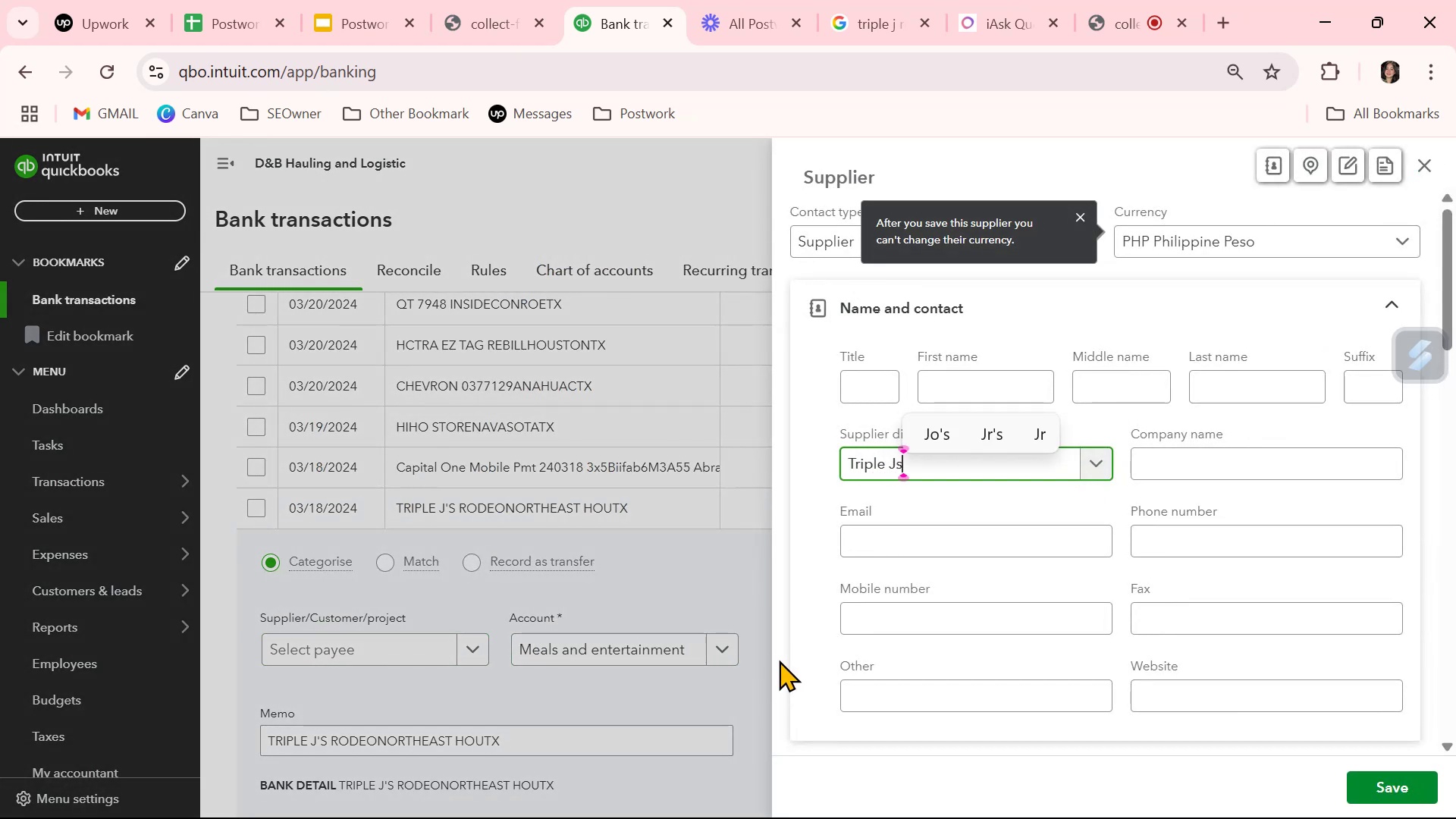 
double_click([874, 458])
 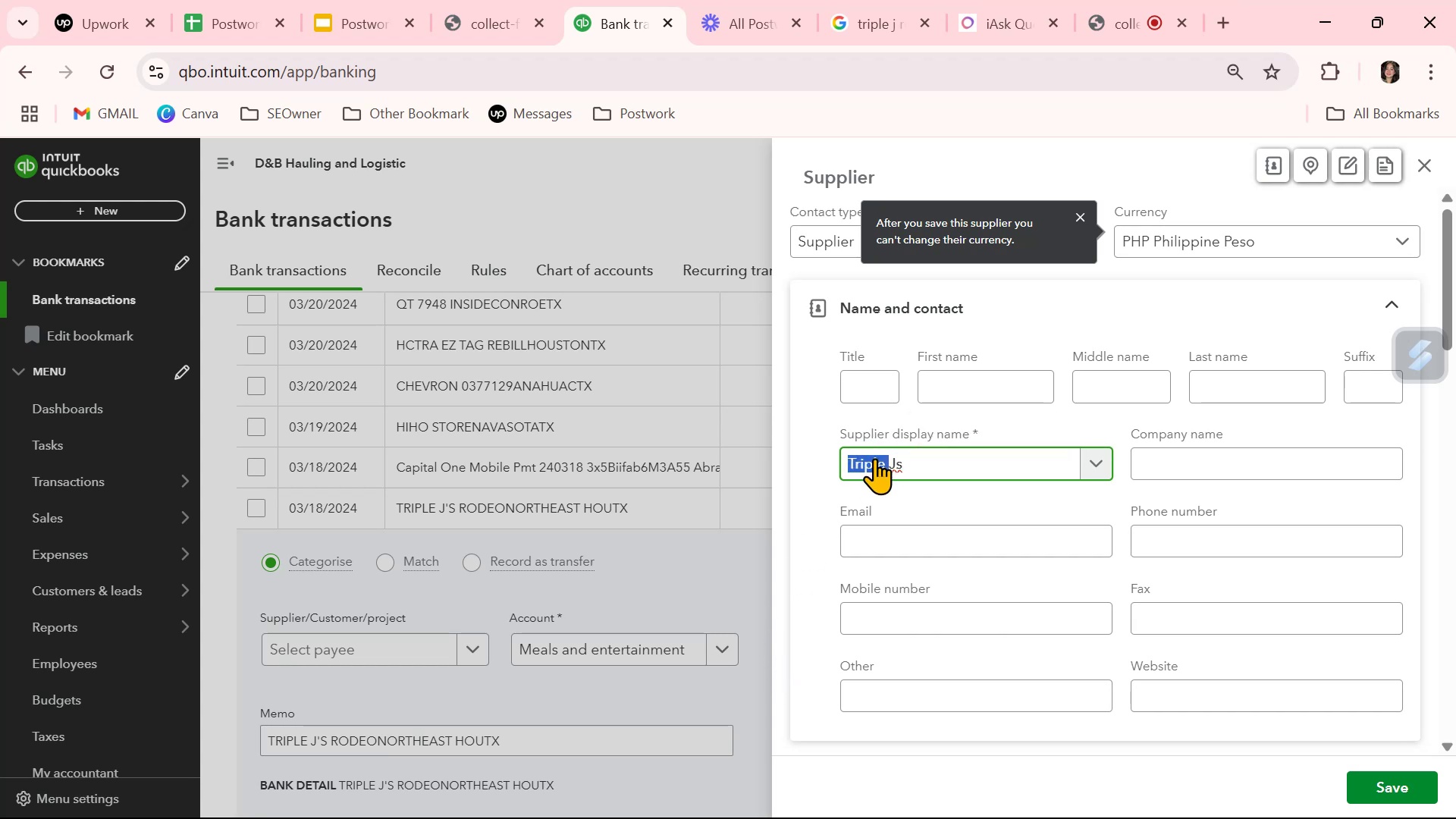 
triple_click([874, 458])
 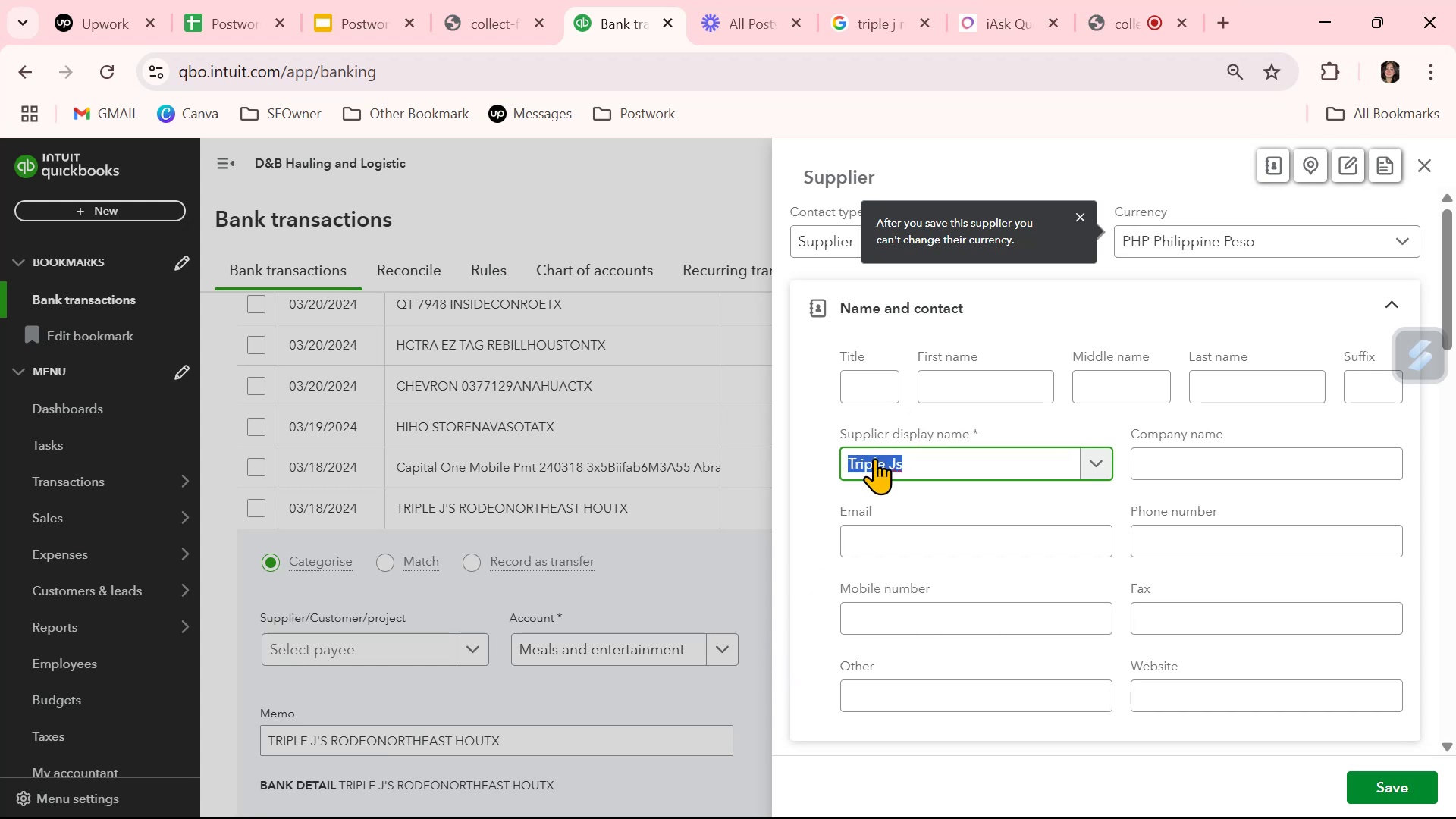 
key(Control+ControlLeft)
 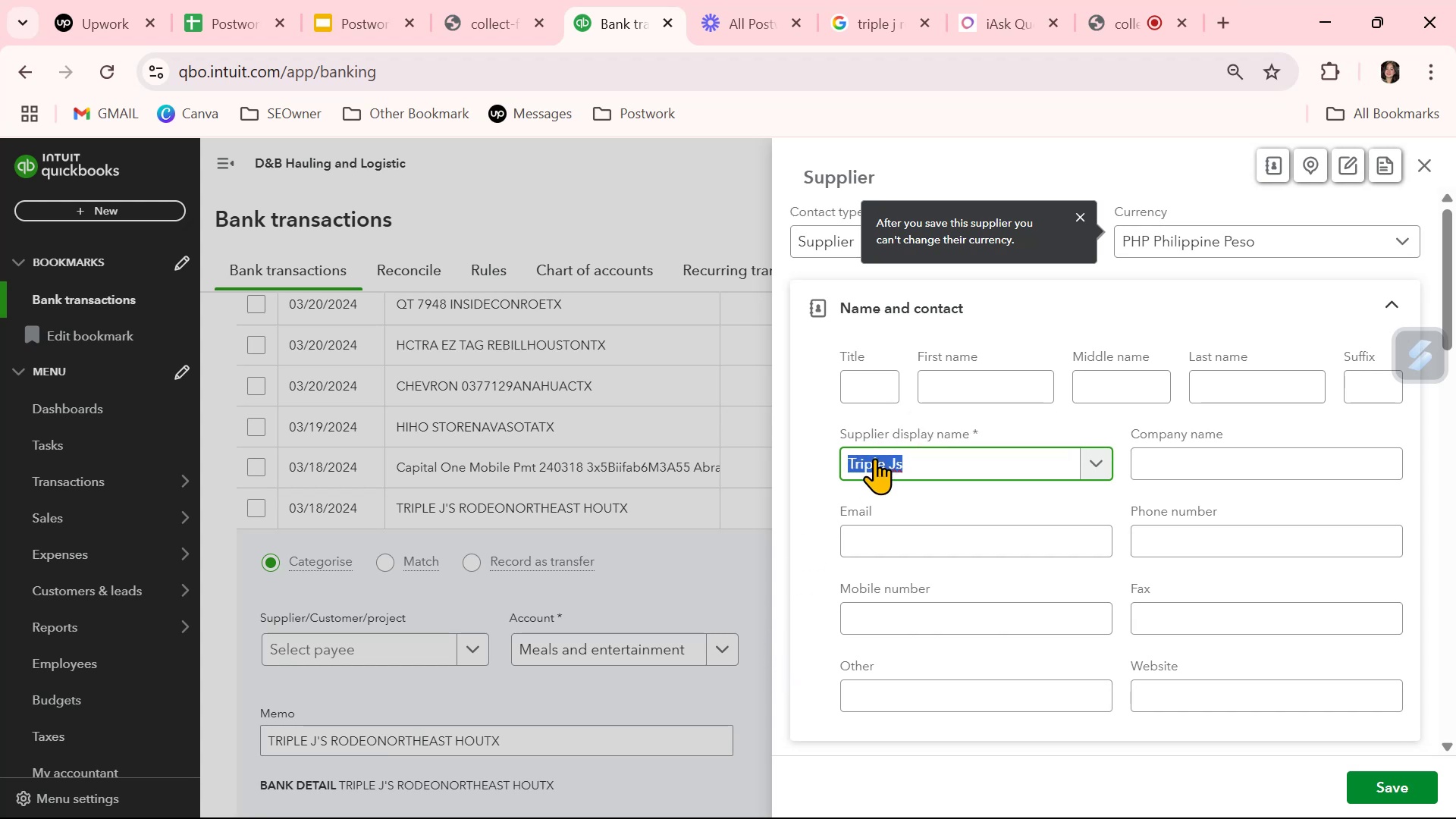 
key(Control+C)
 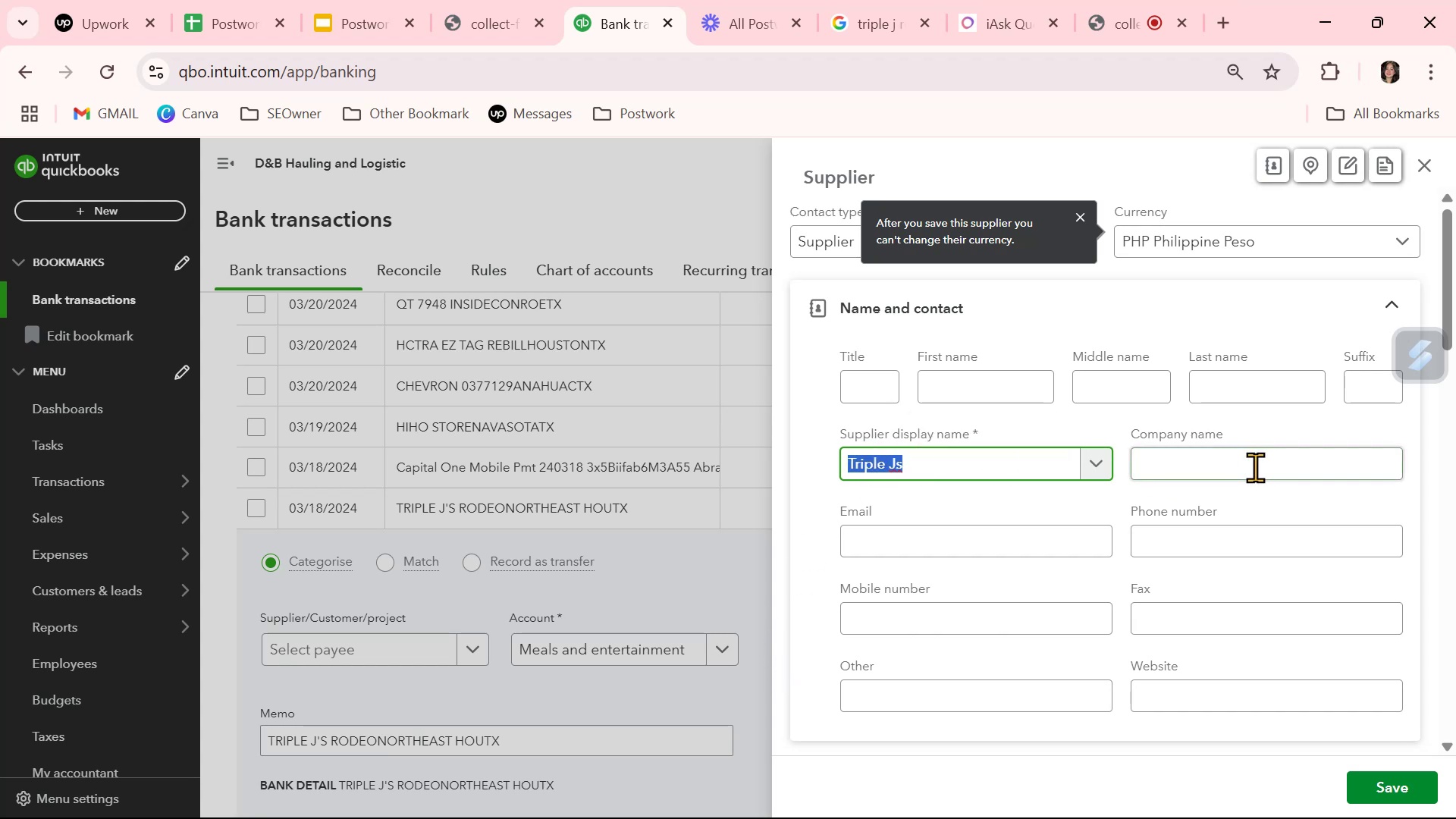 
left_click([1254, 459])
 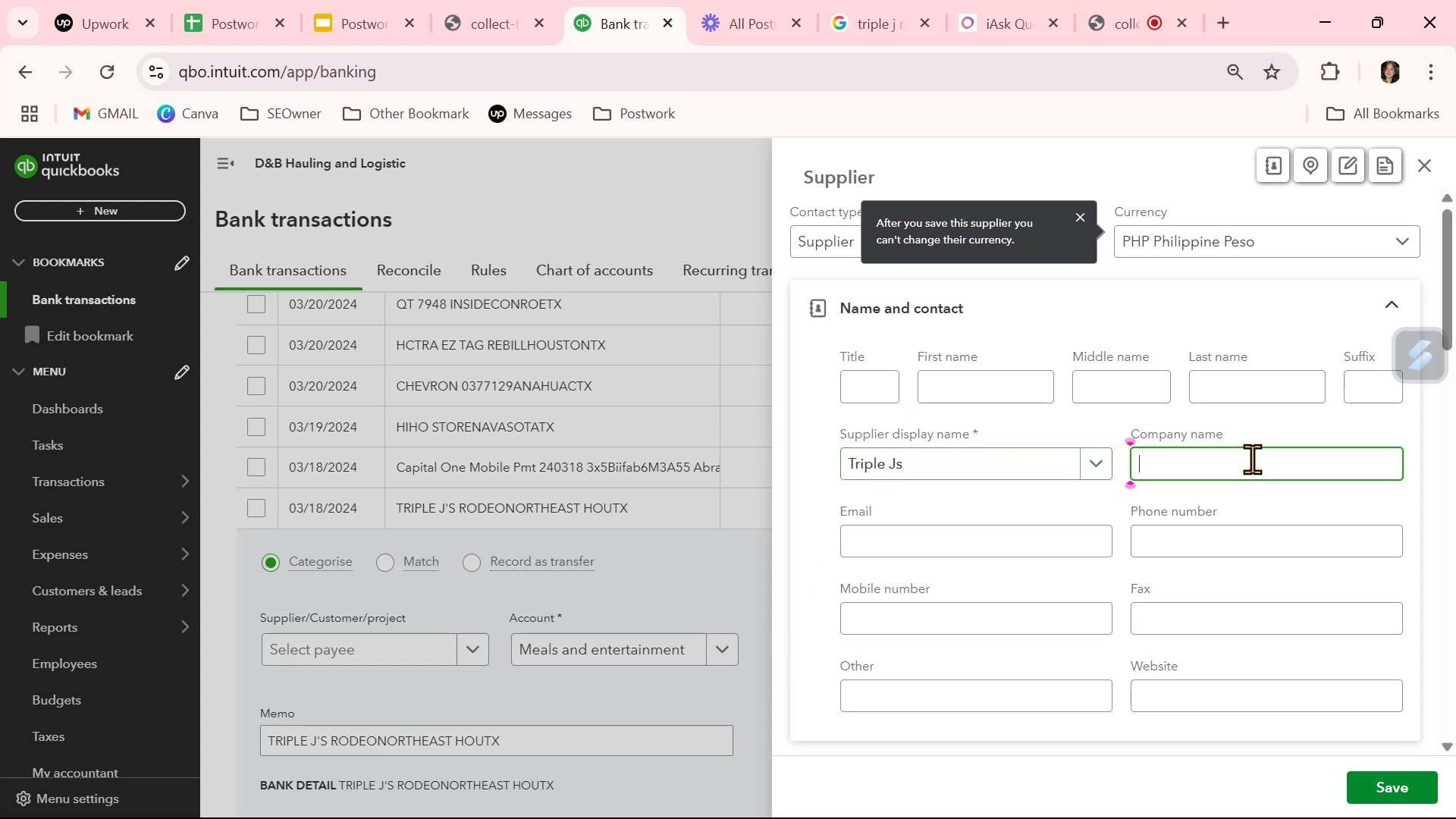 
key(Control+ControlLeft)
 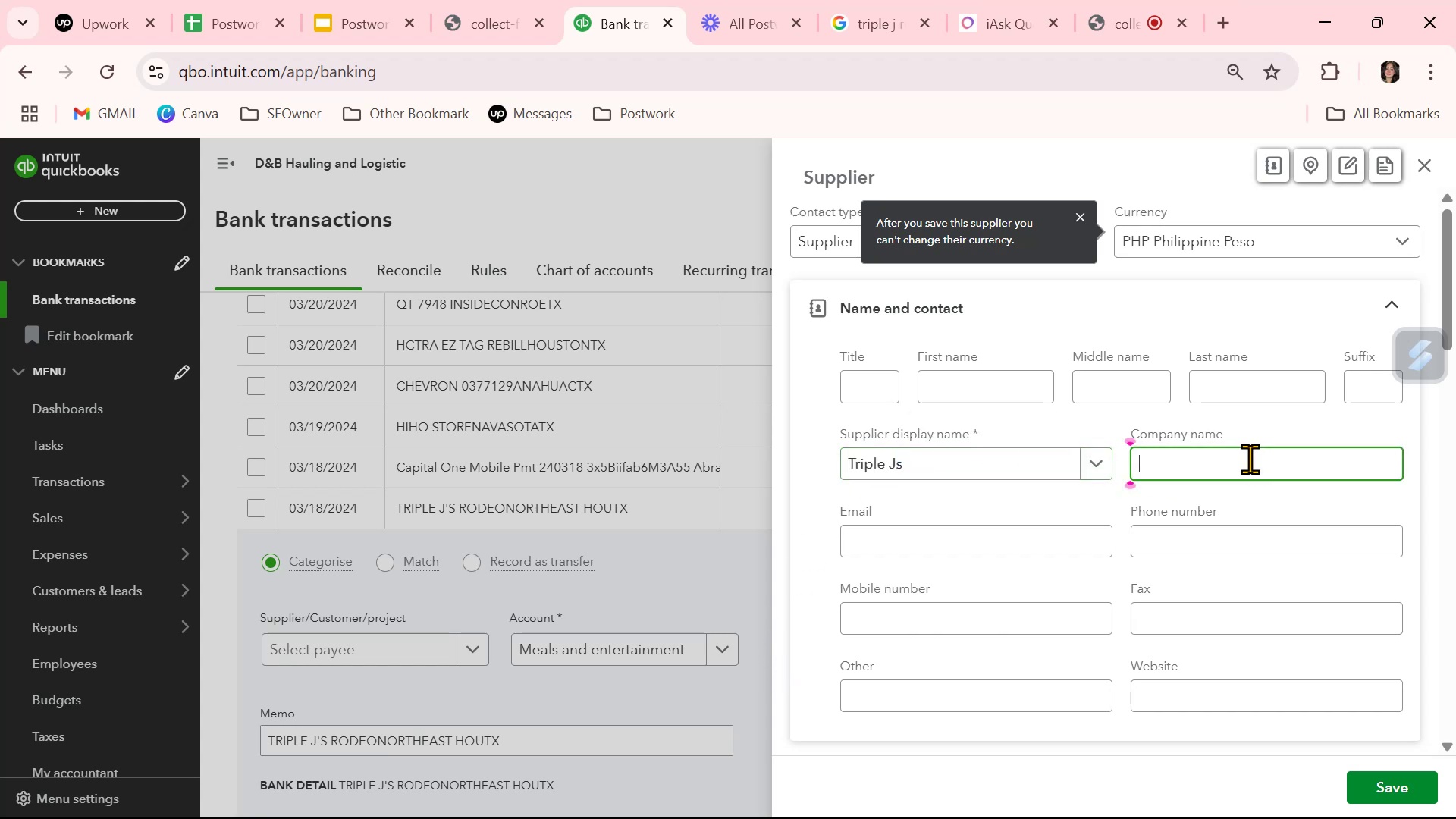 
key(Control+V)
 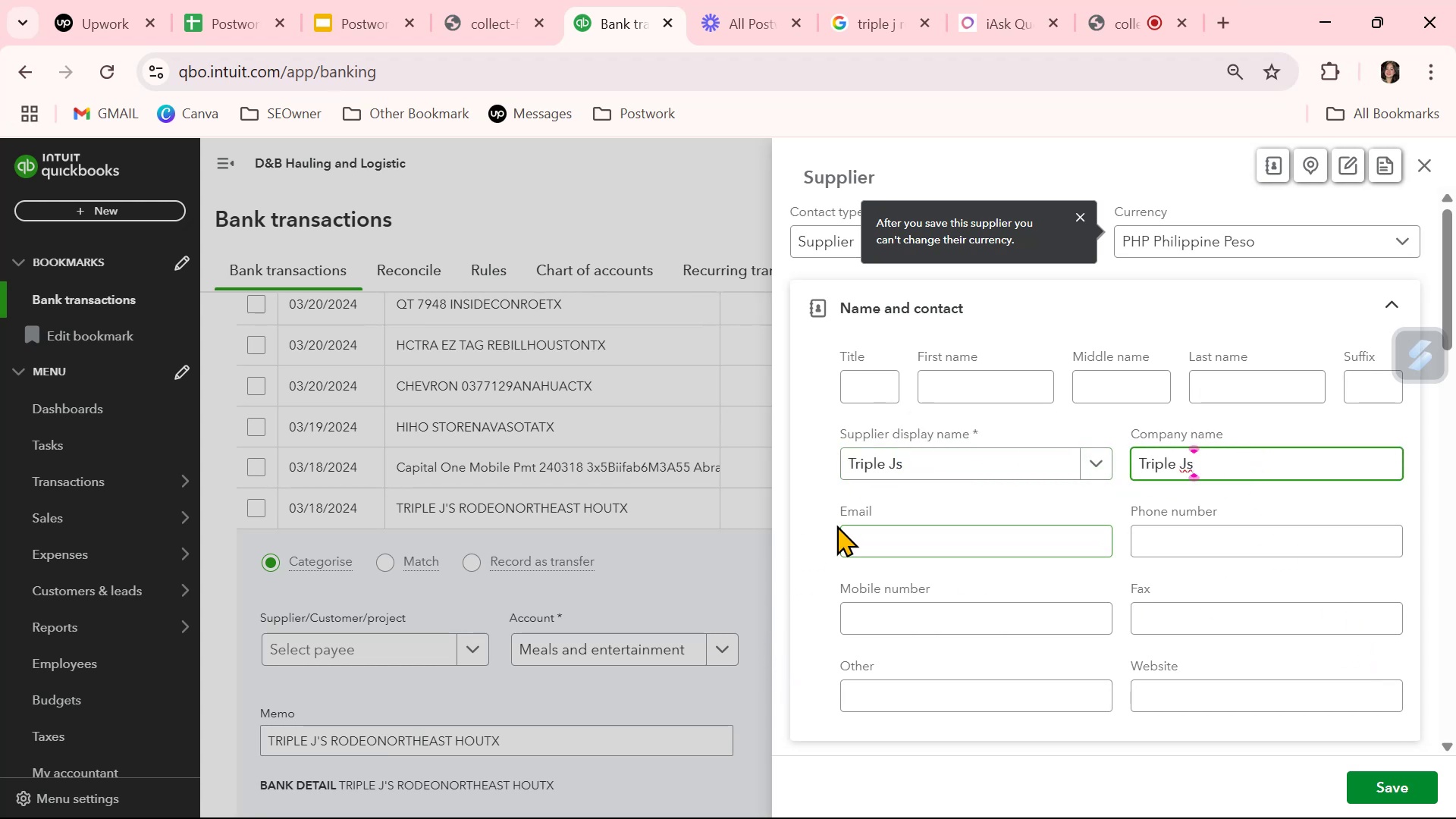 
left_click([827, 519])
 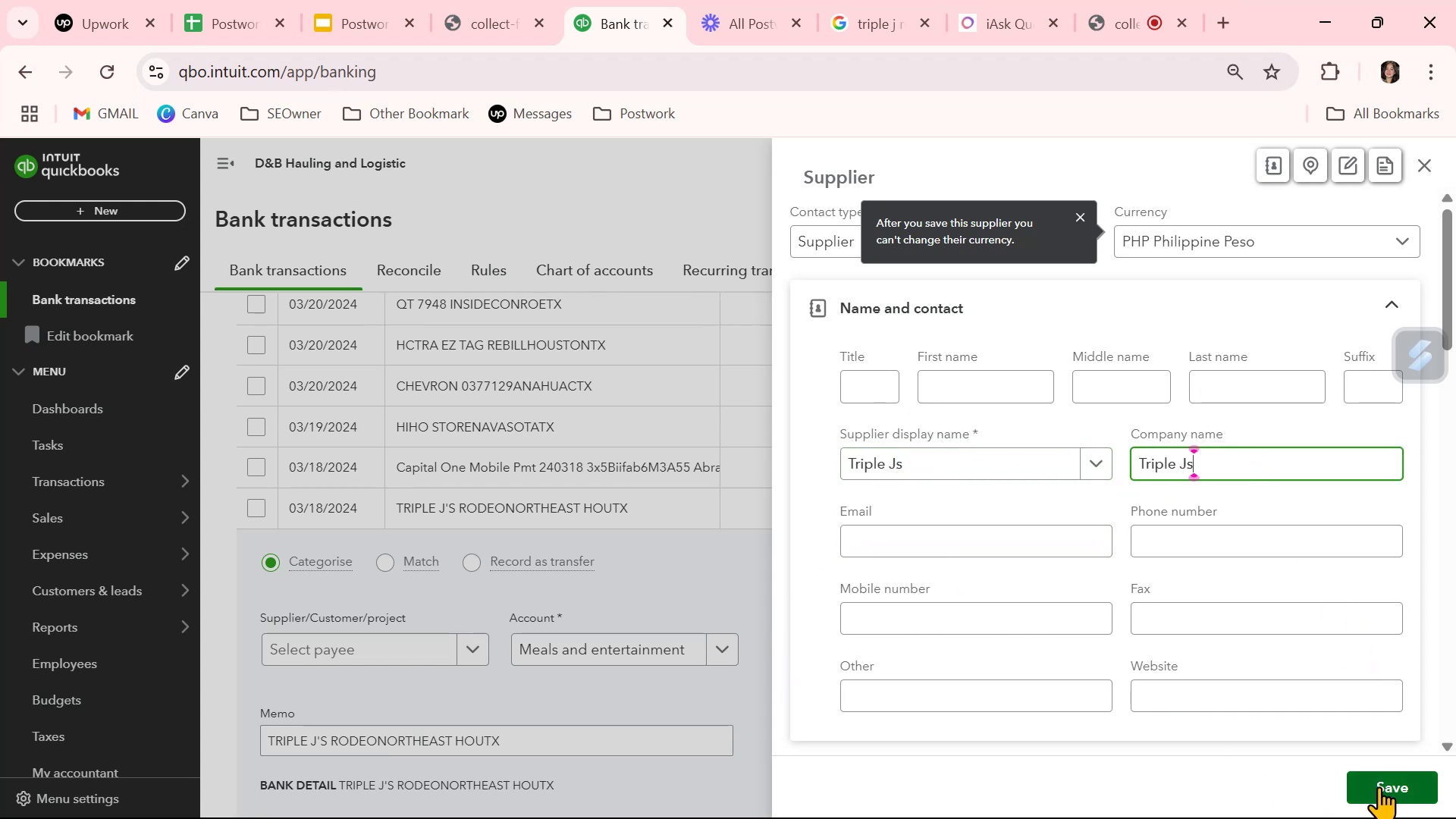 
left_click([1379, 786])
 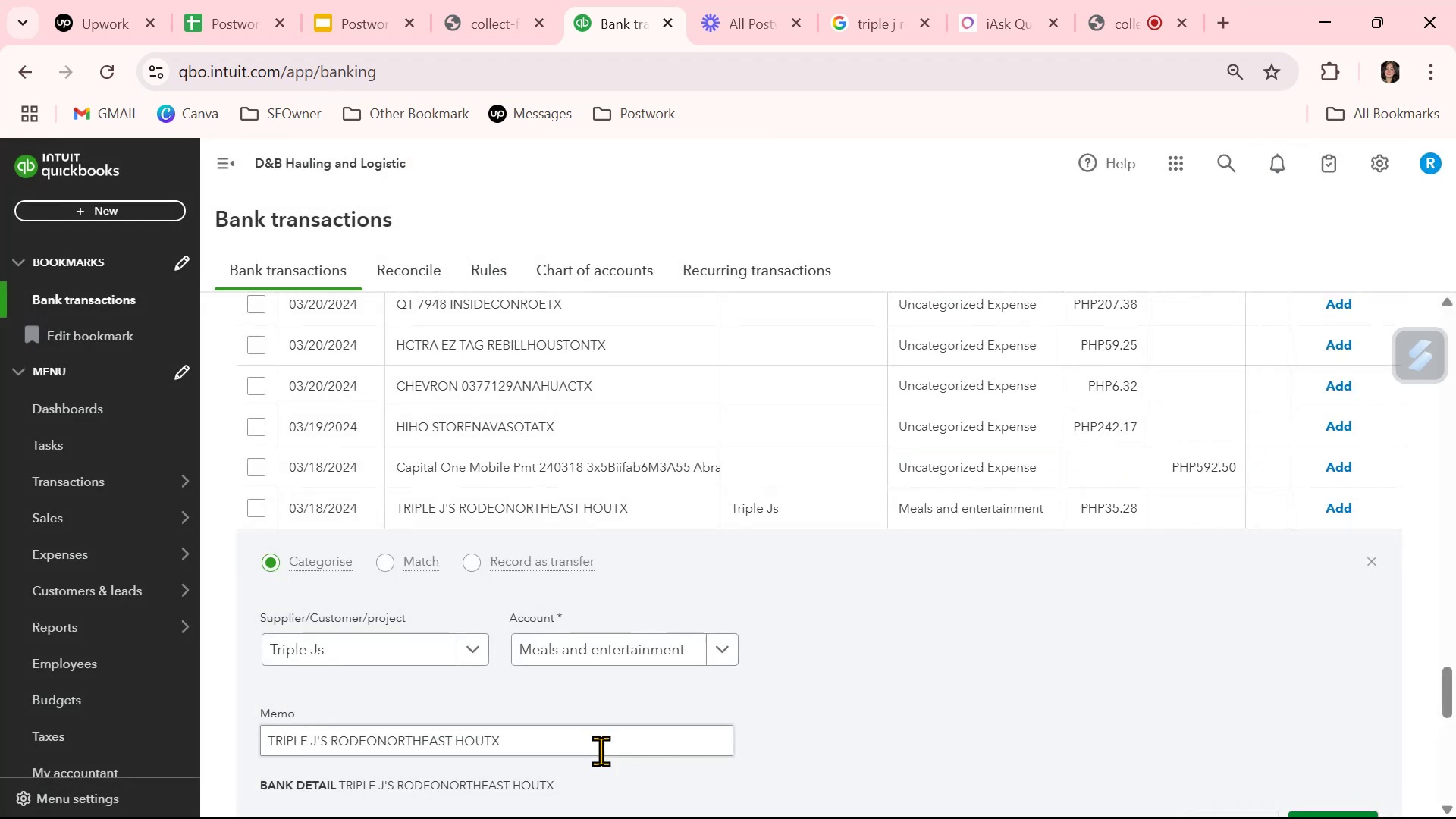 
left_click([908, 697])
 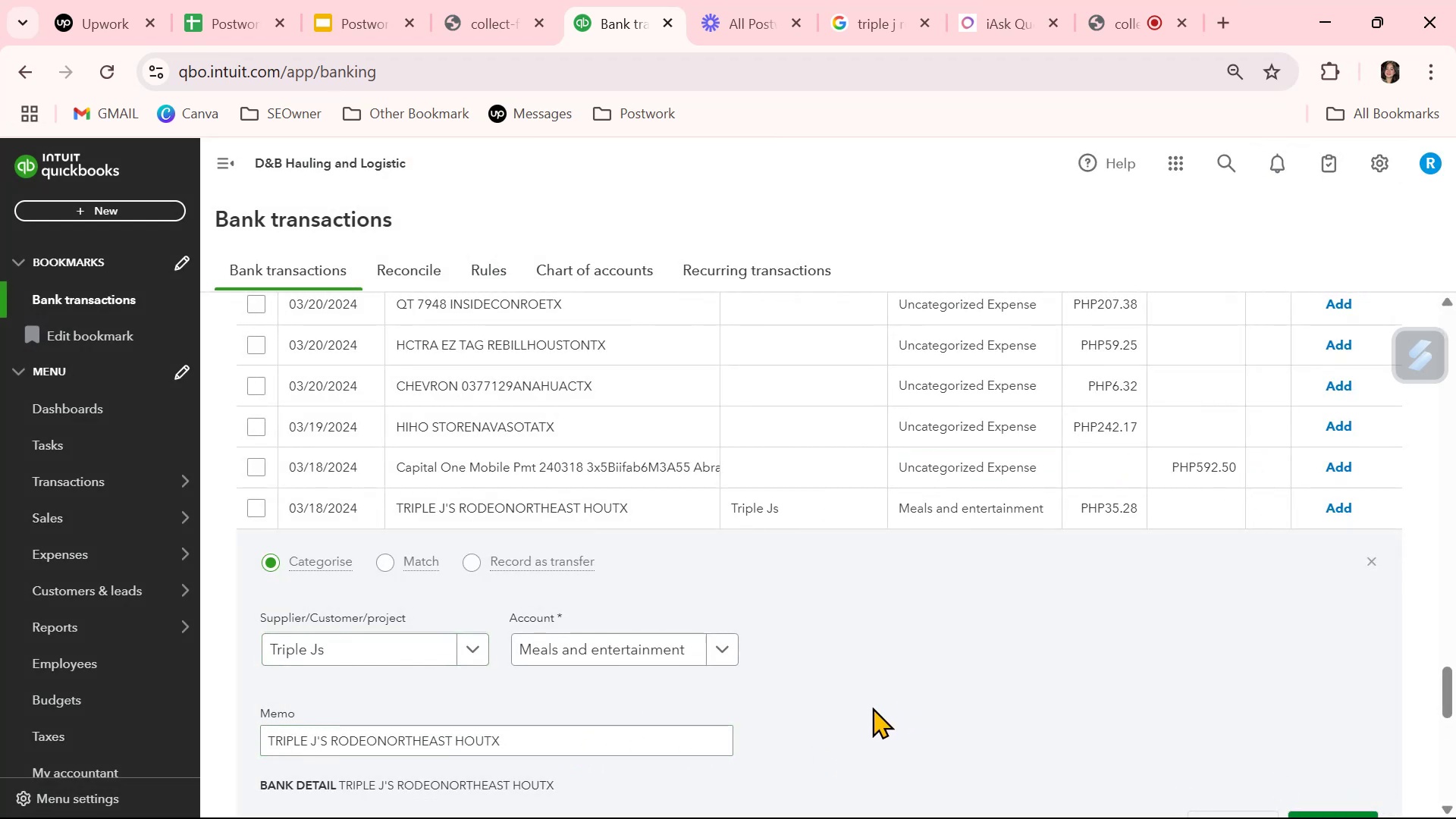 
scroll: coordinate [837, 718], scroll_direction: down, amount: 1.0
 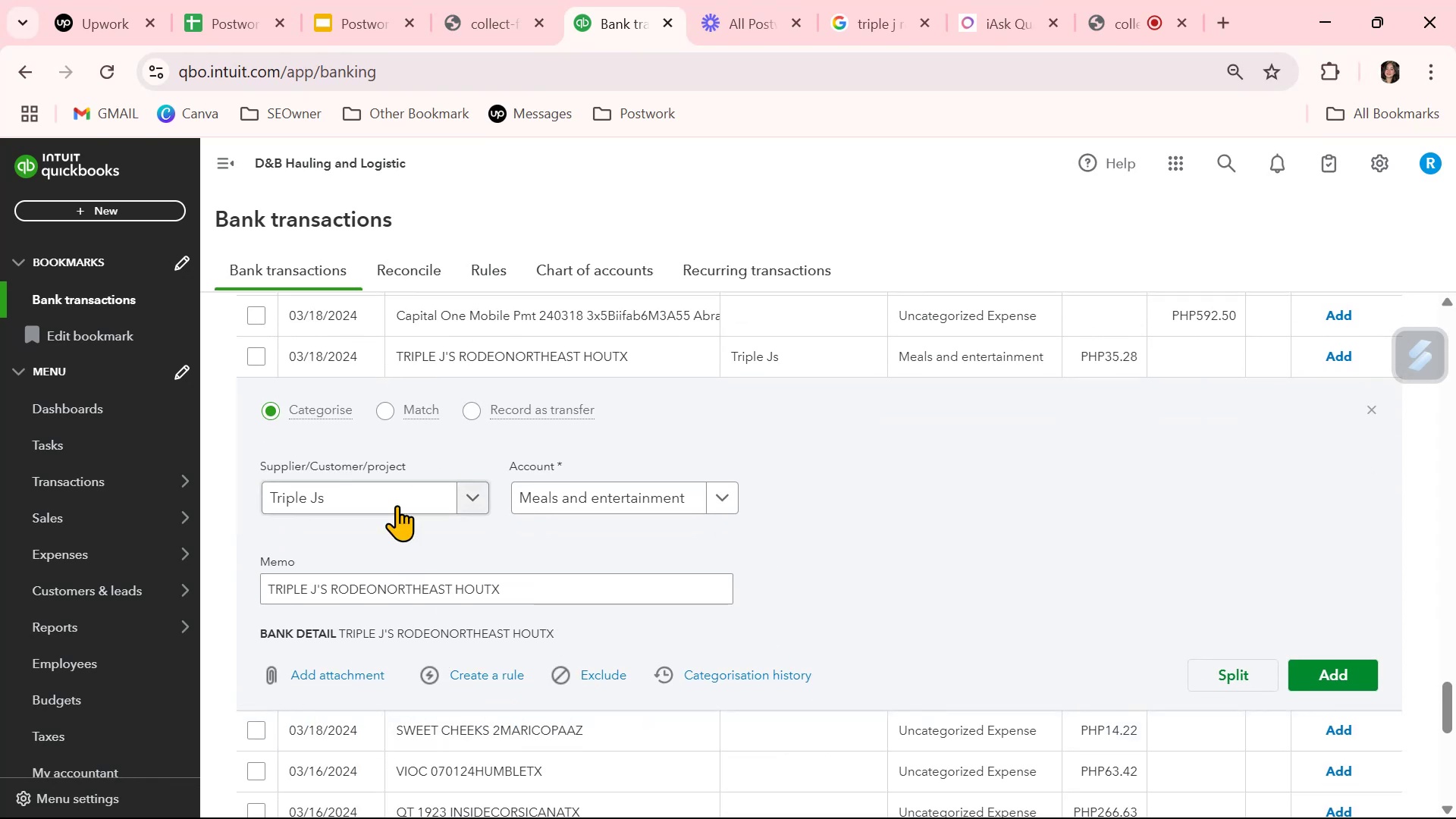 
left_click([397, 497])
 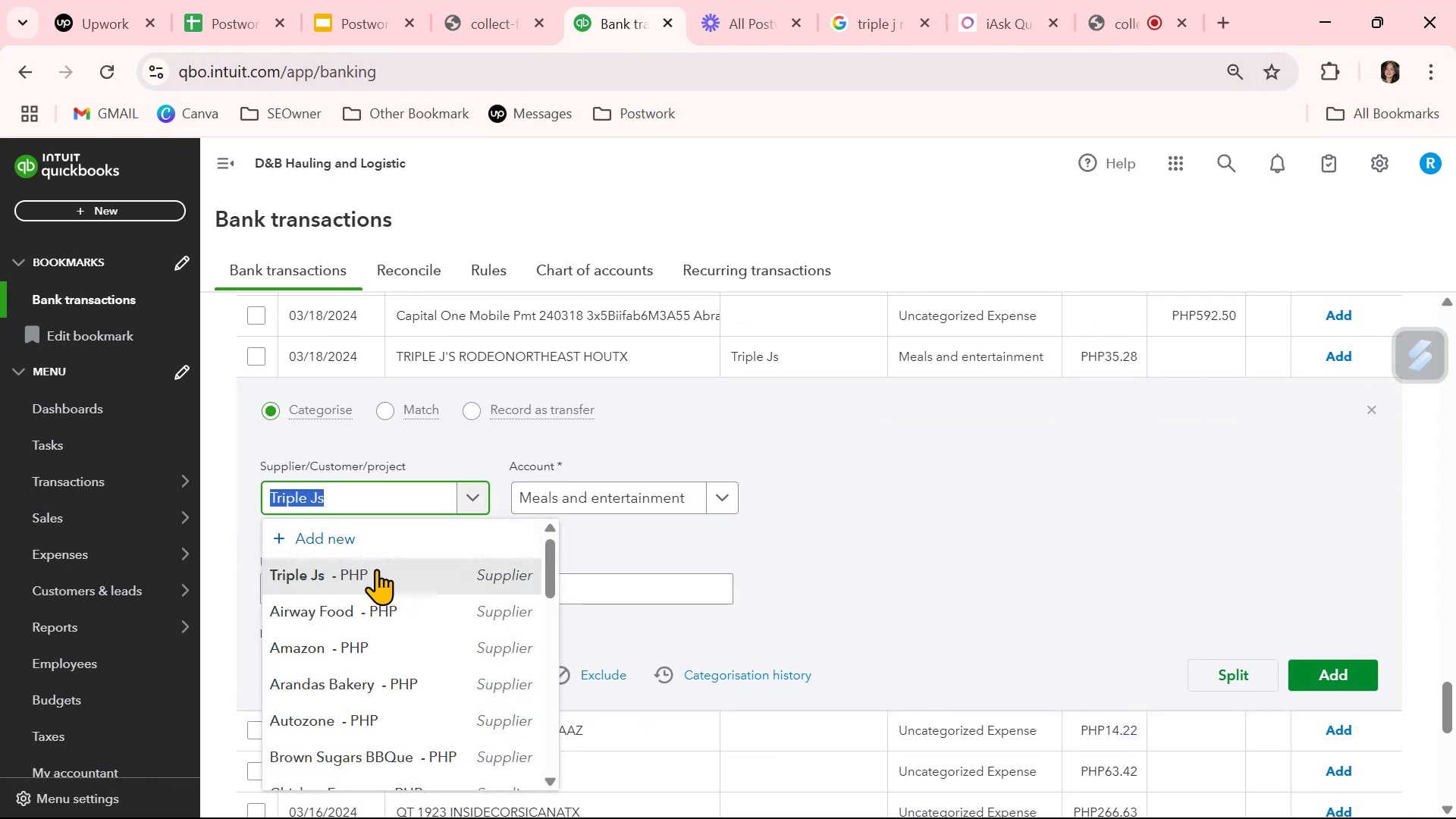 
left_click([375, 570])
 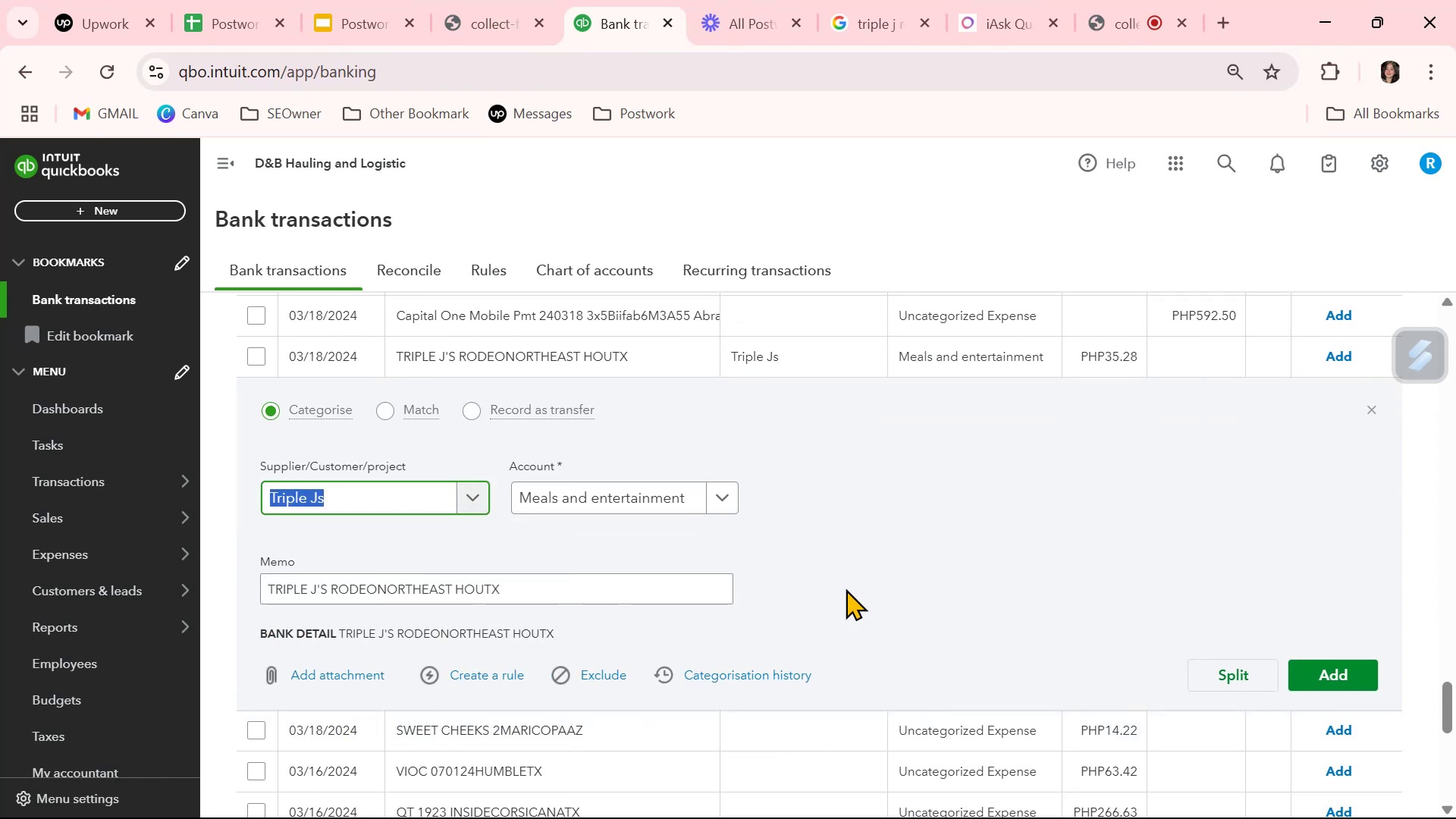 
left_click([921, 590])
 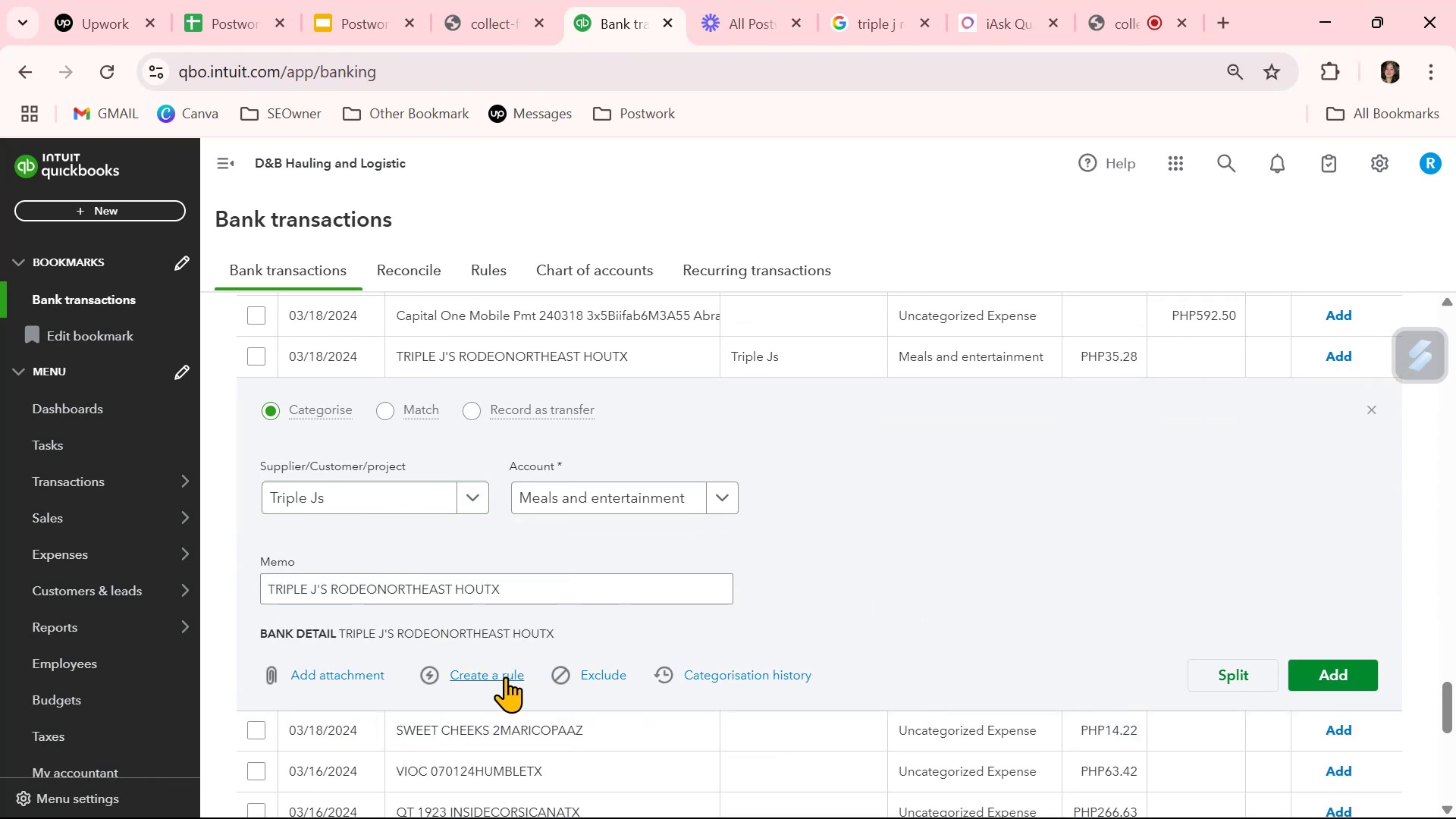 
left_click([490, 673])
 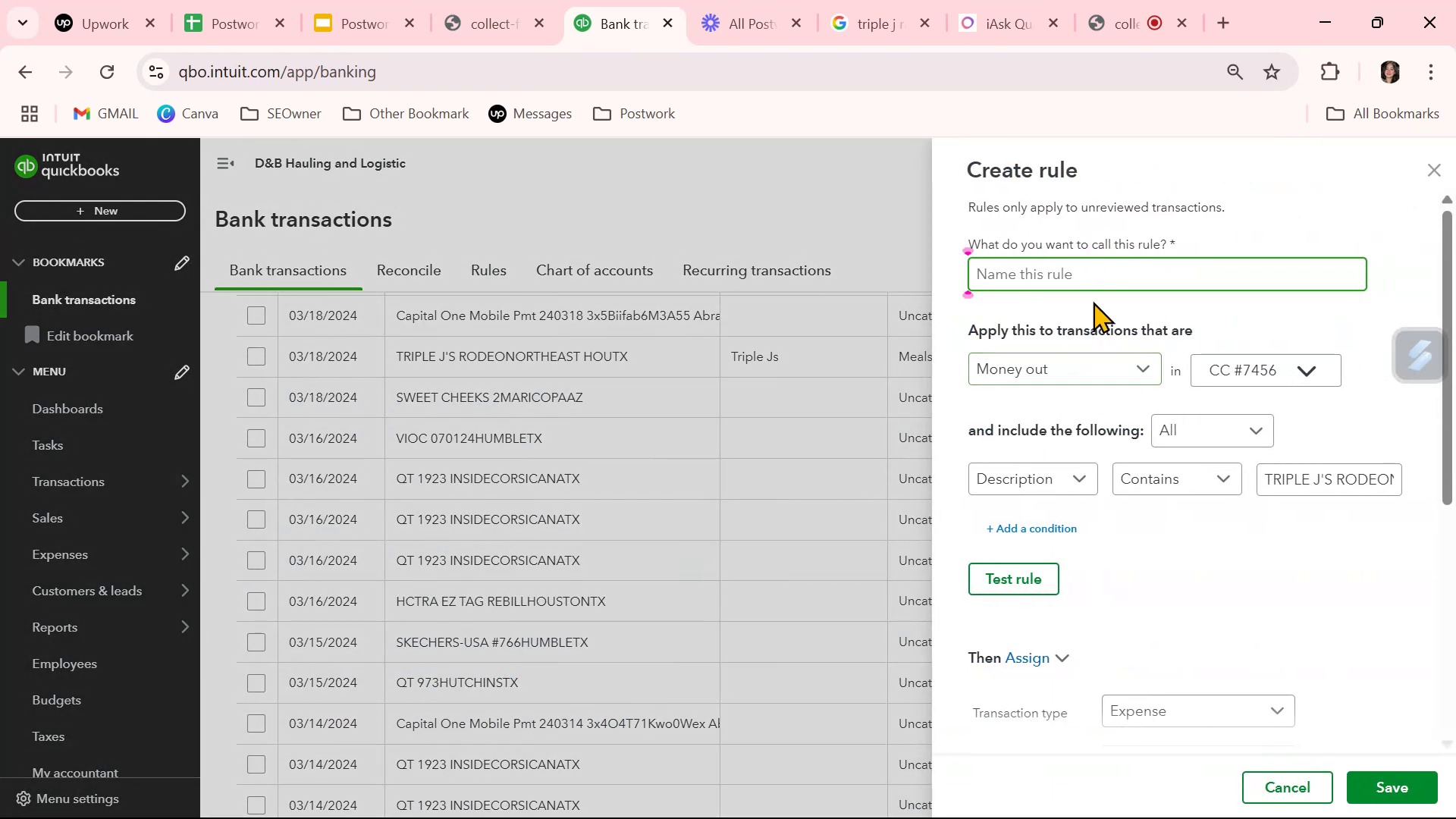 
left_click([1090, 272])
 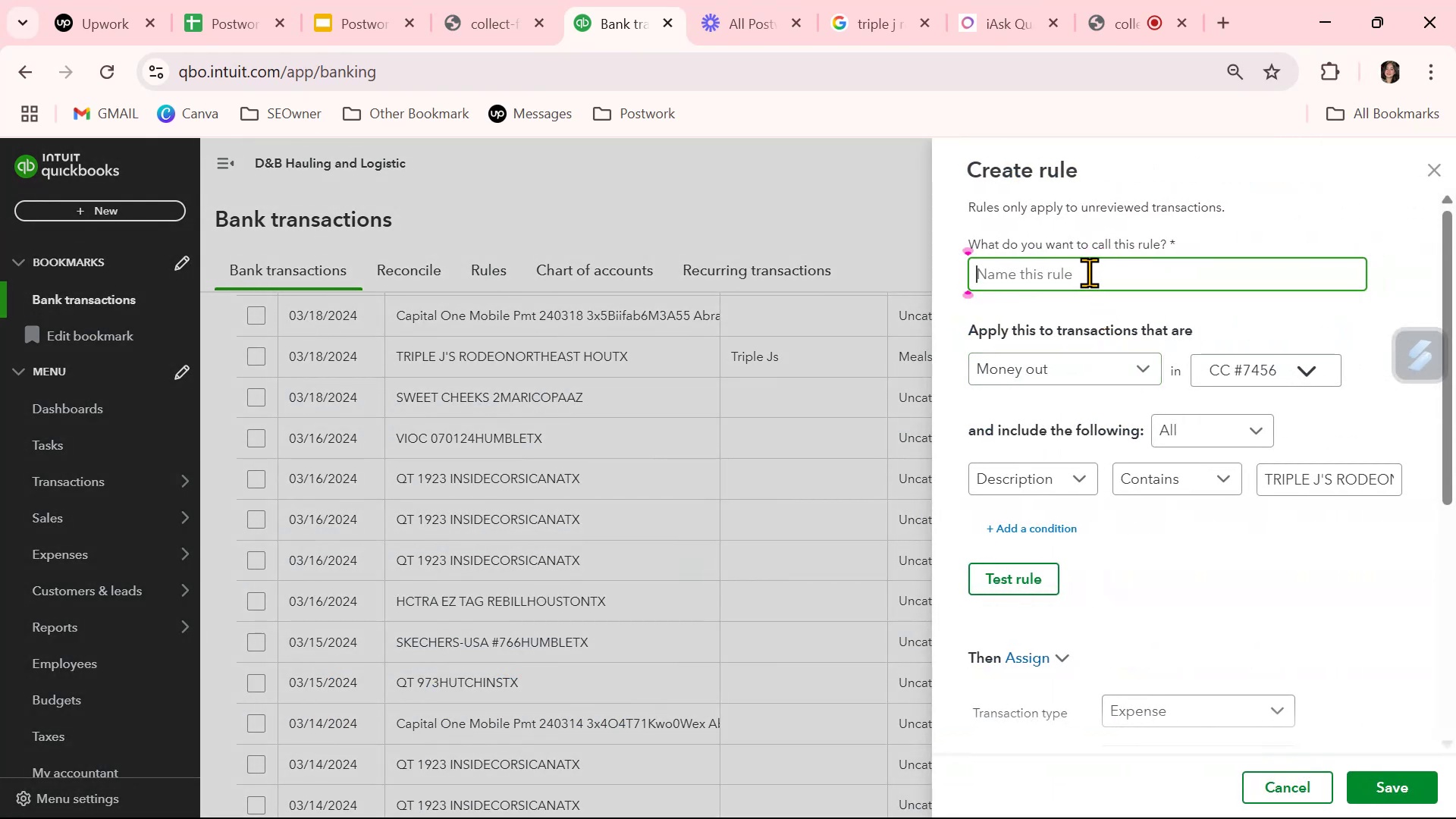 
key(Control+ControlLeft)
 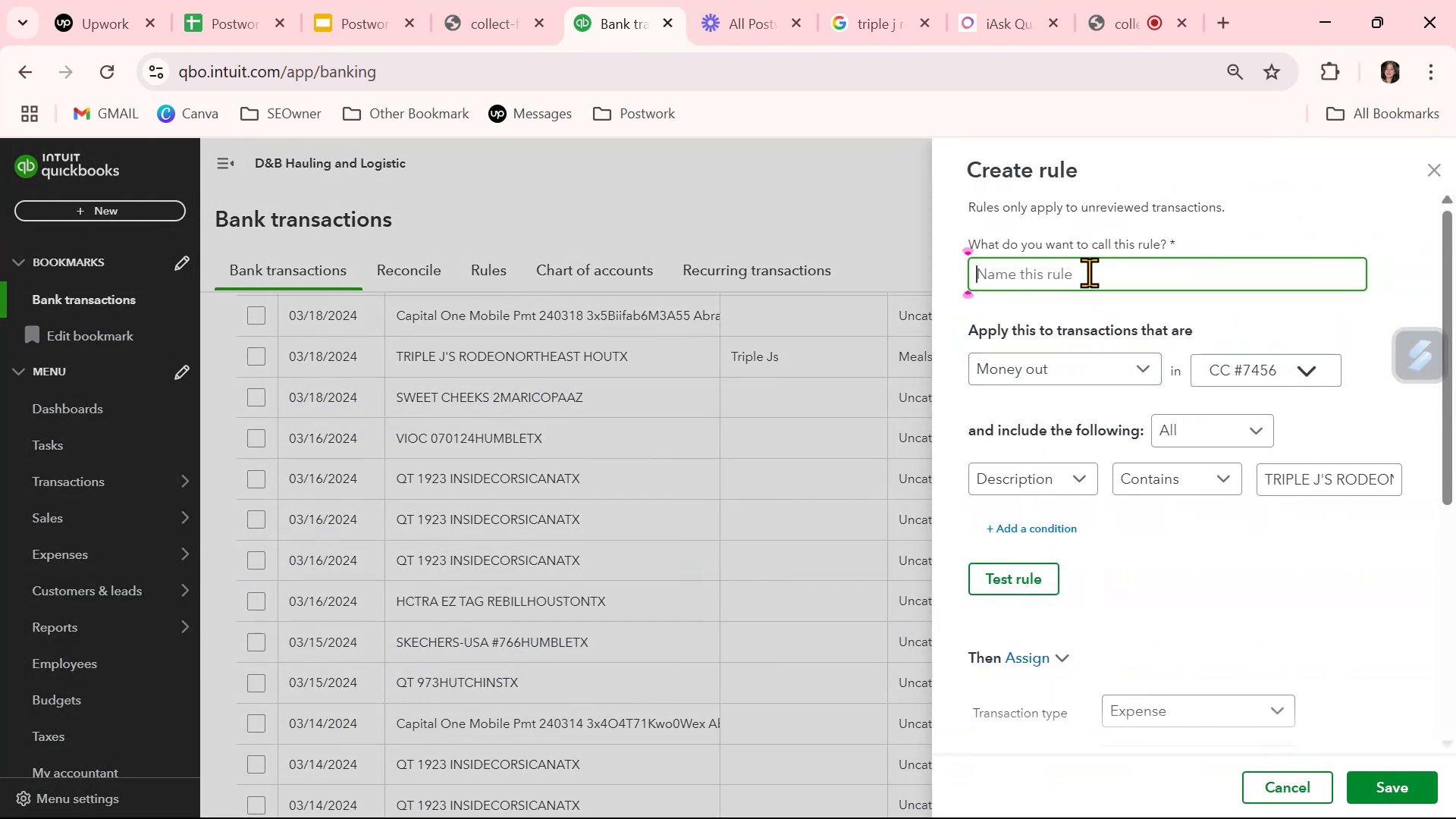 
key(Control+V)
 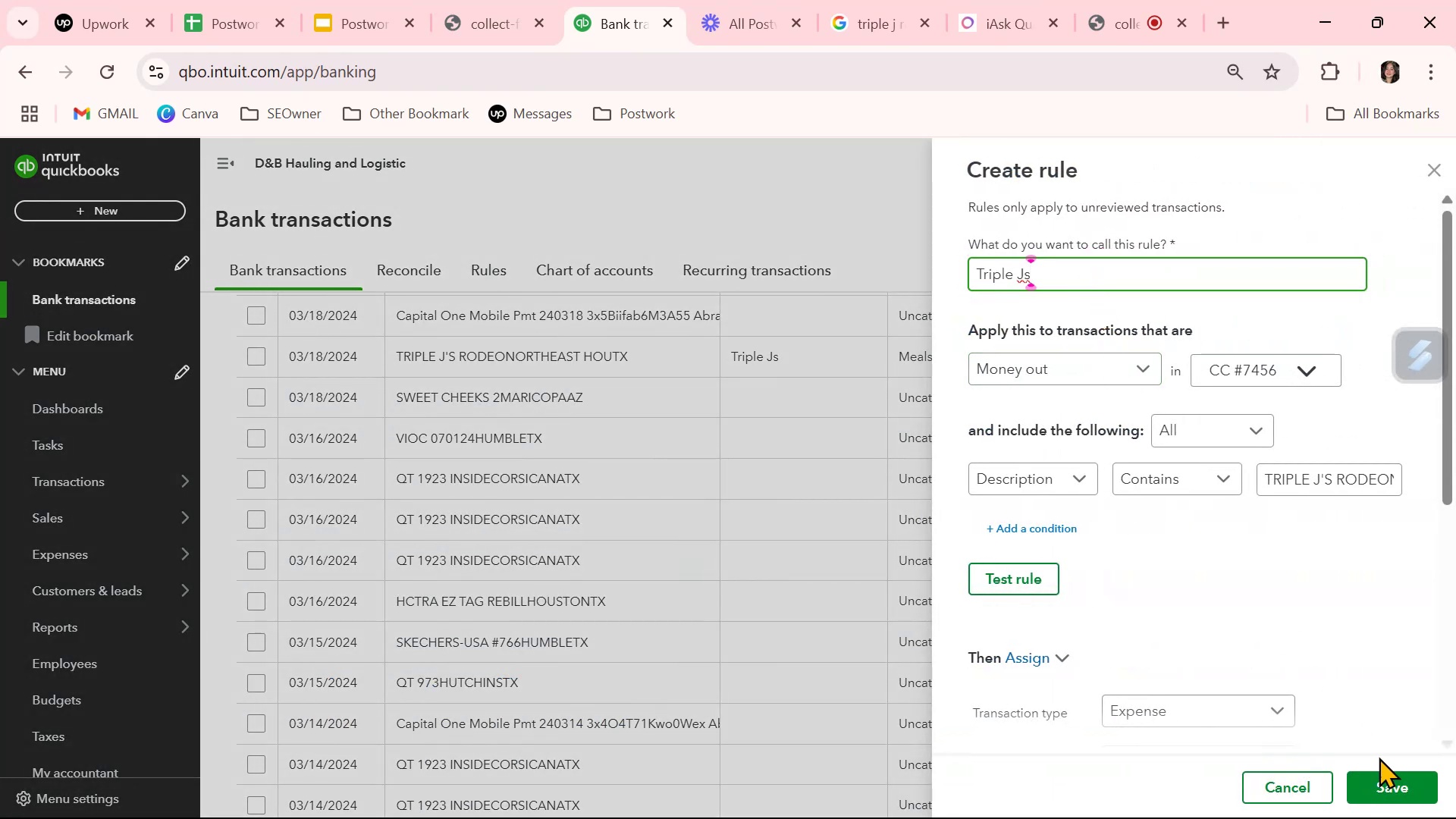 
left_click([1392, 787])
 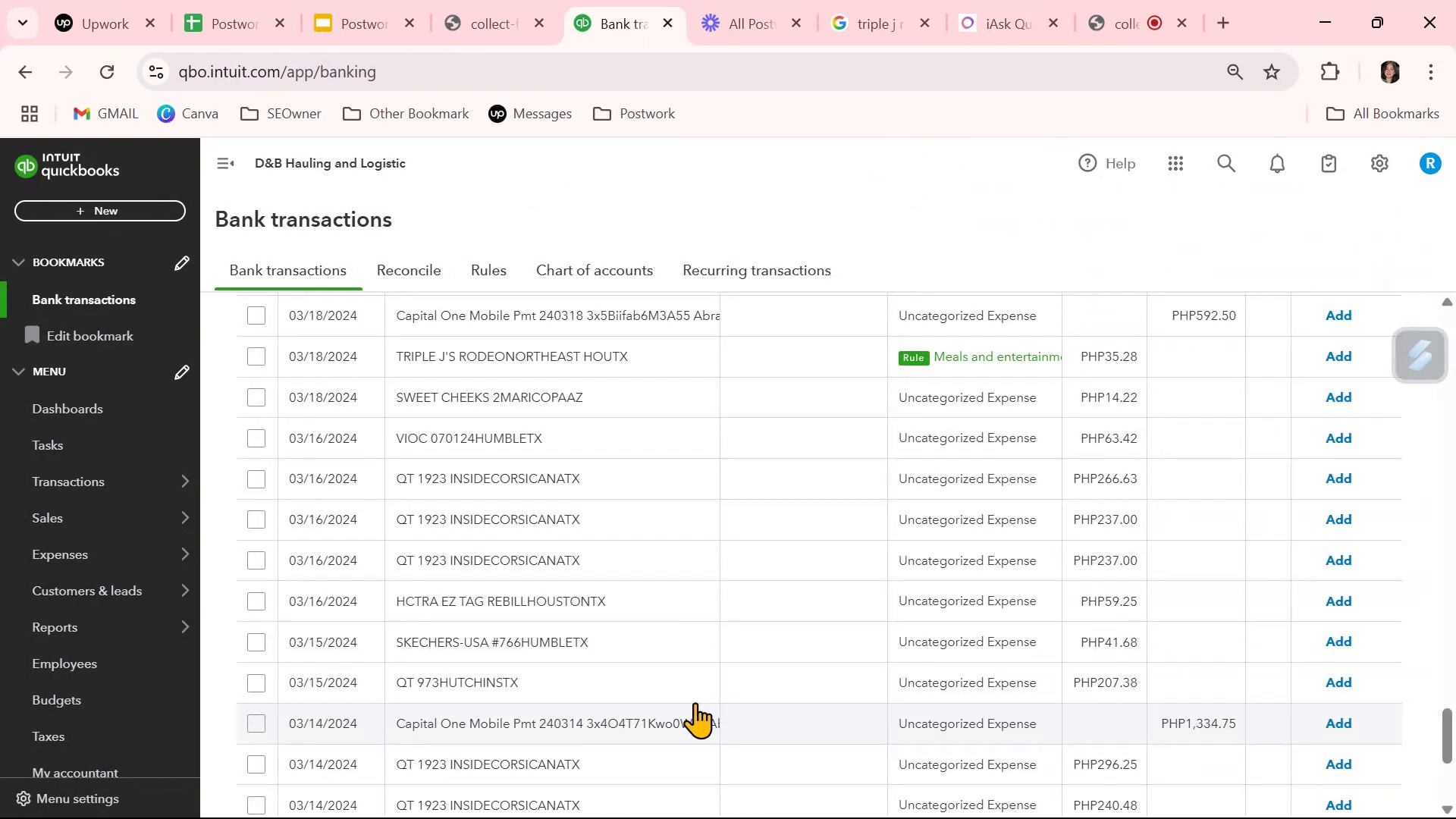 
left_click([791, 347])
 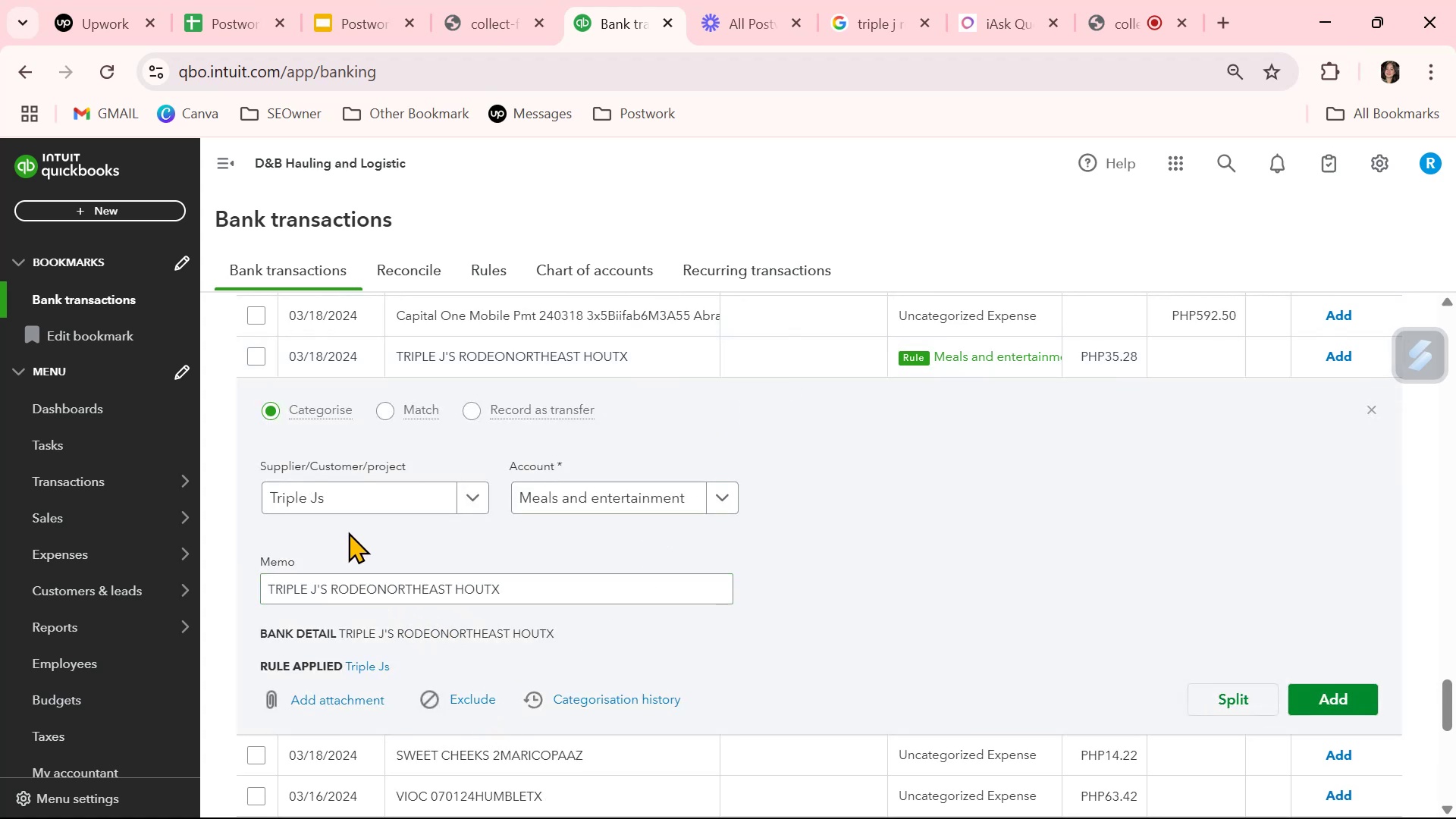 
left_click([884, 525])
 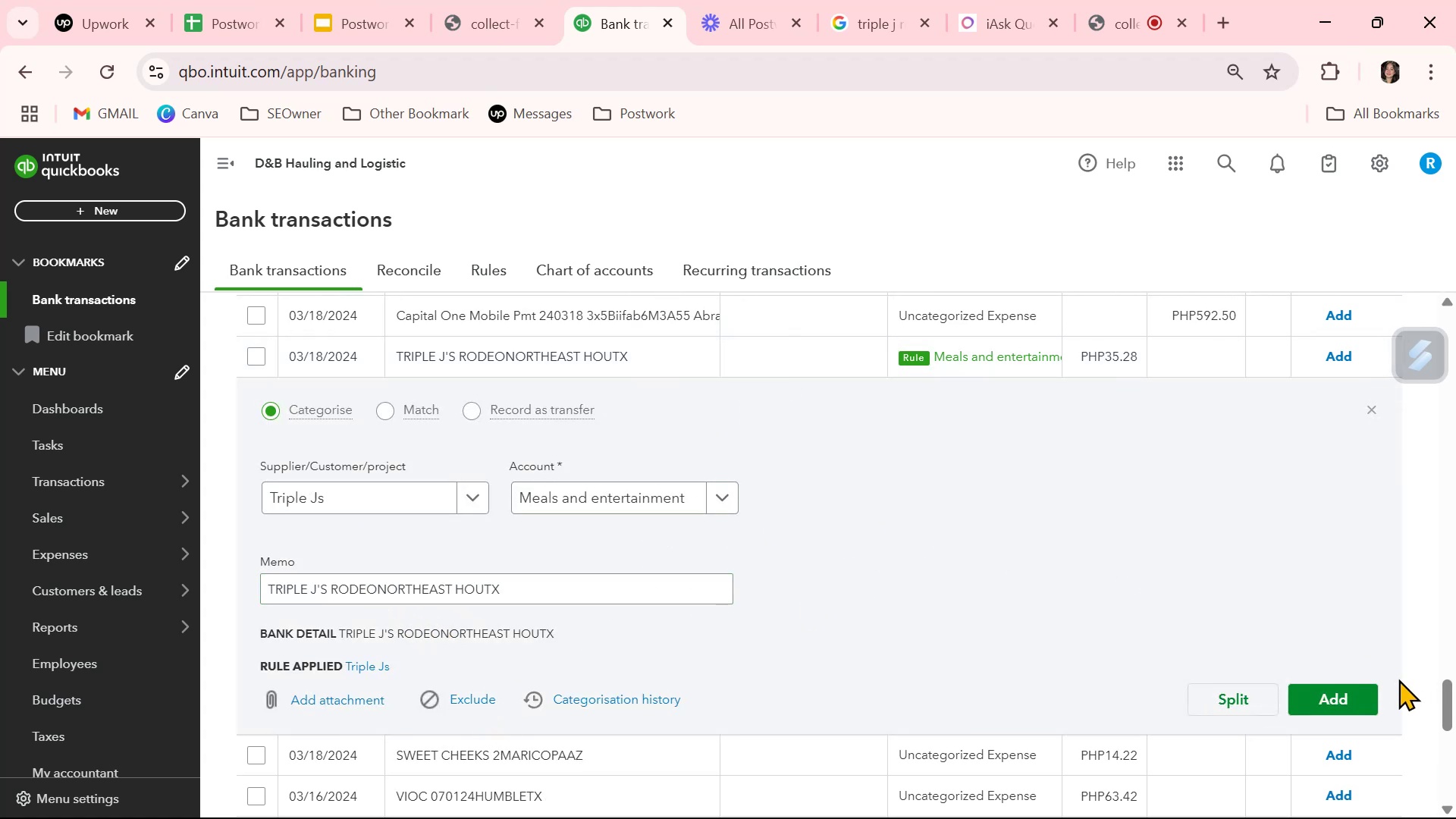 
left_click([1363, 692])
 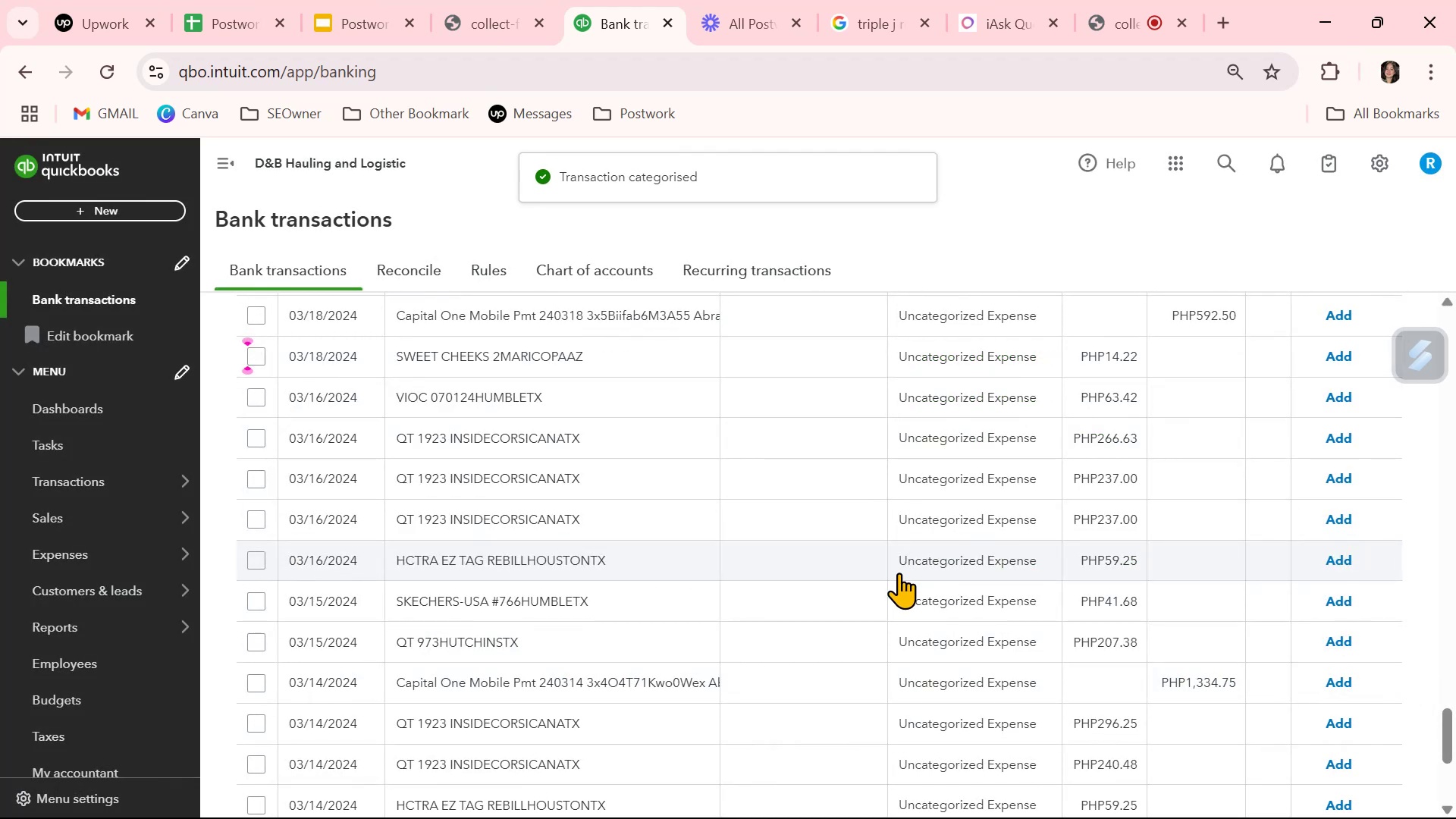 
scroll: coordinate [899, 573], scroll_direction: down, amount: 1.0
 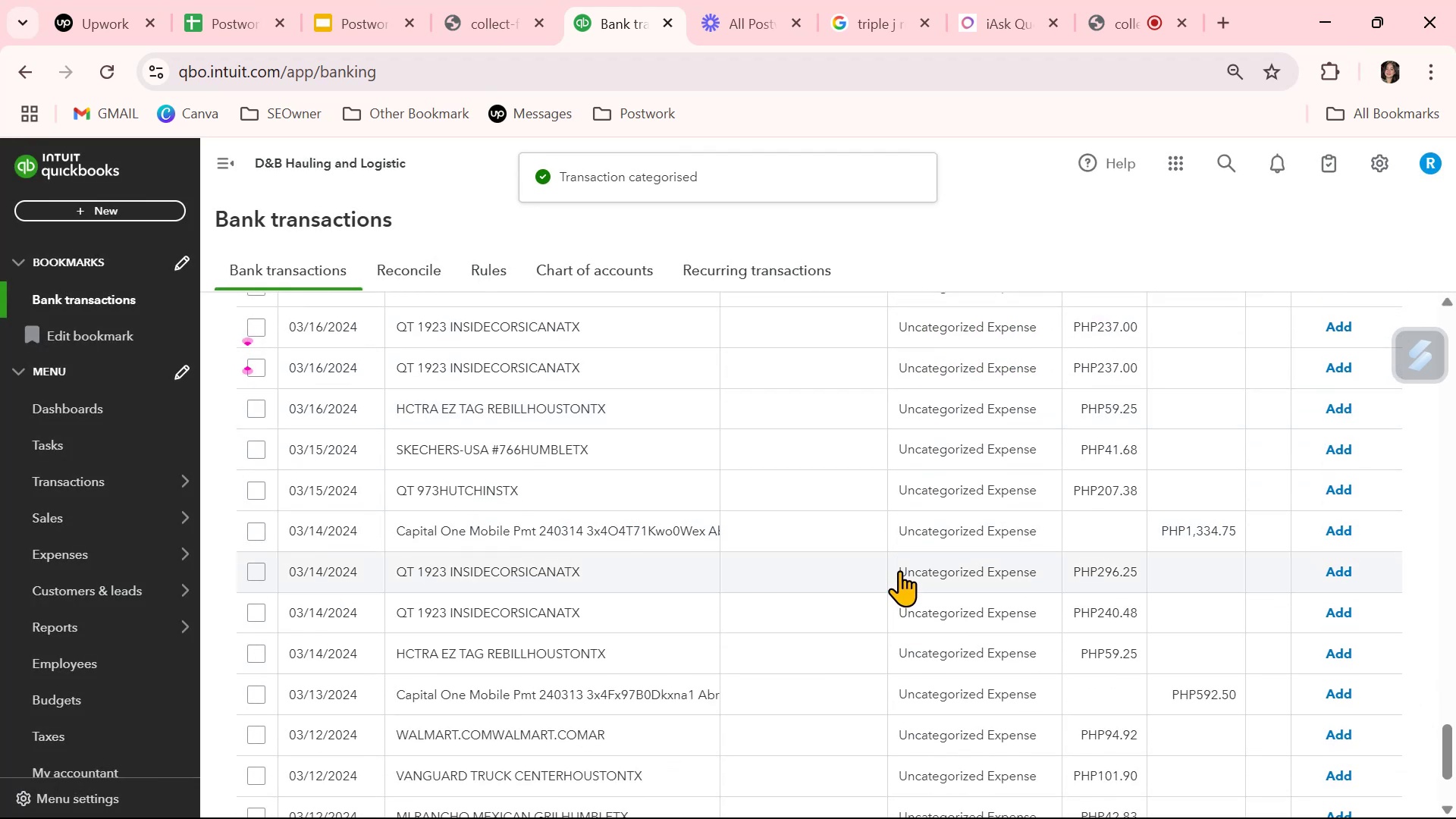 
scroll: coordinate [909, 572], scroll_direction: up, amount: 28.0
 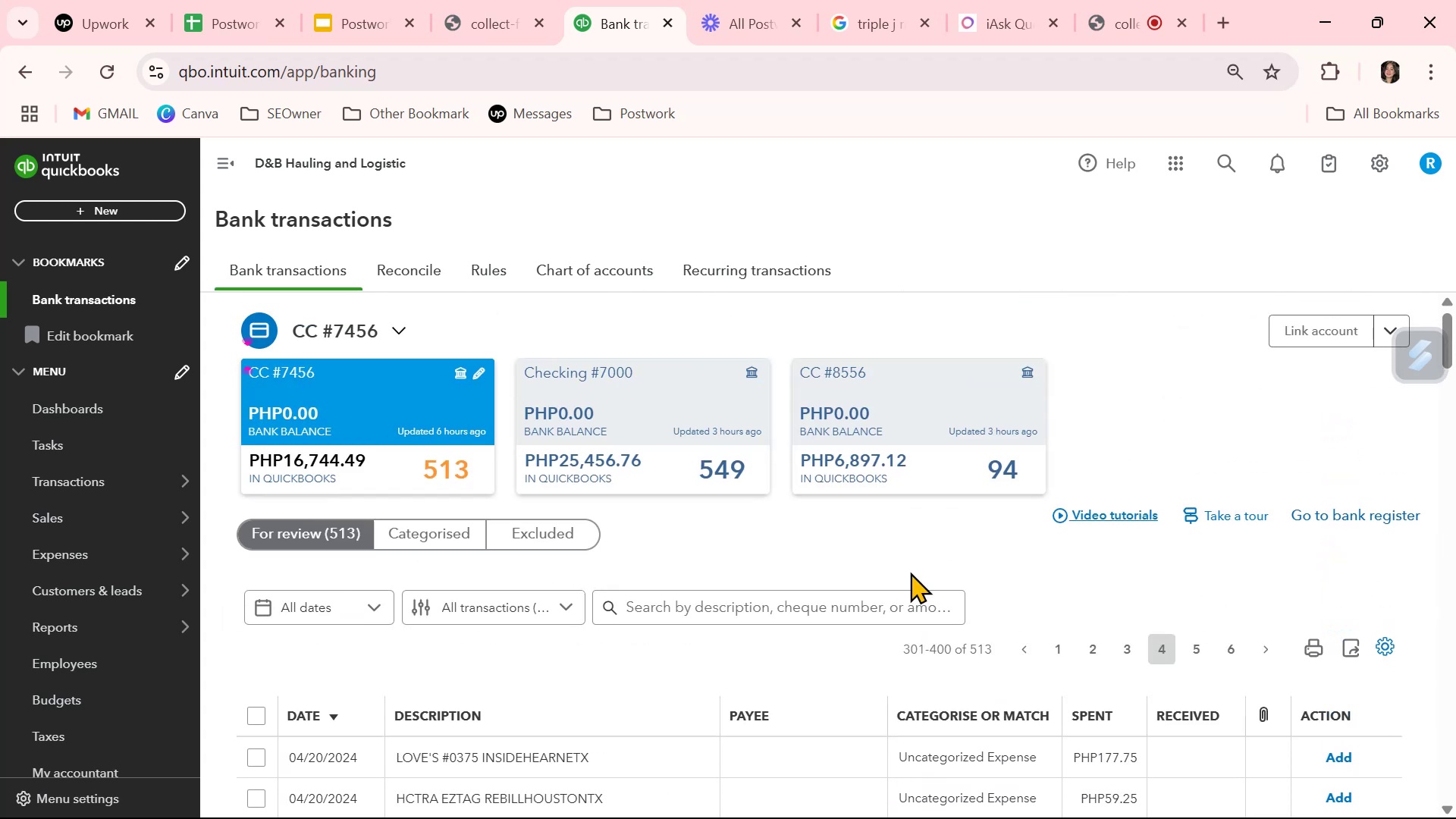 
scroll: coordinate [908, 637], scroll_direction: down, amount: 17.0
 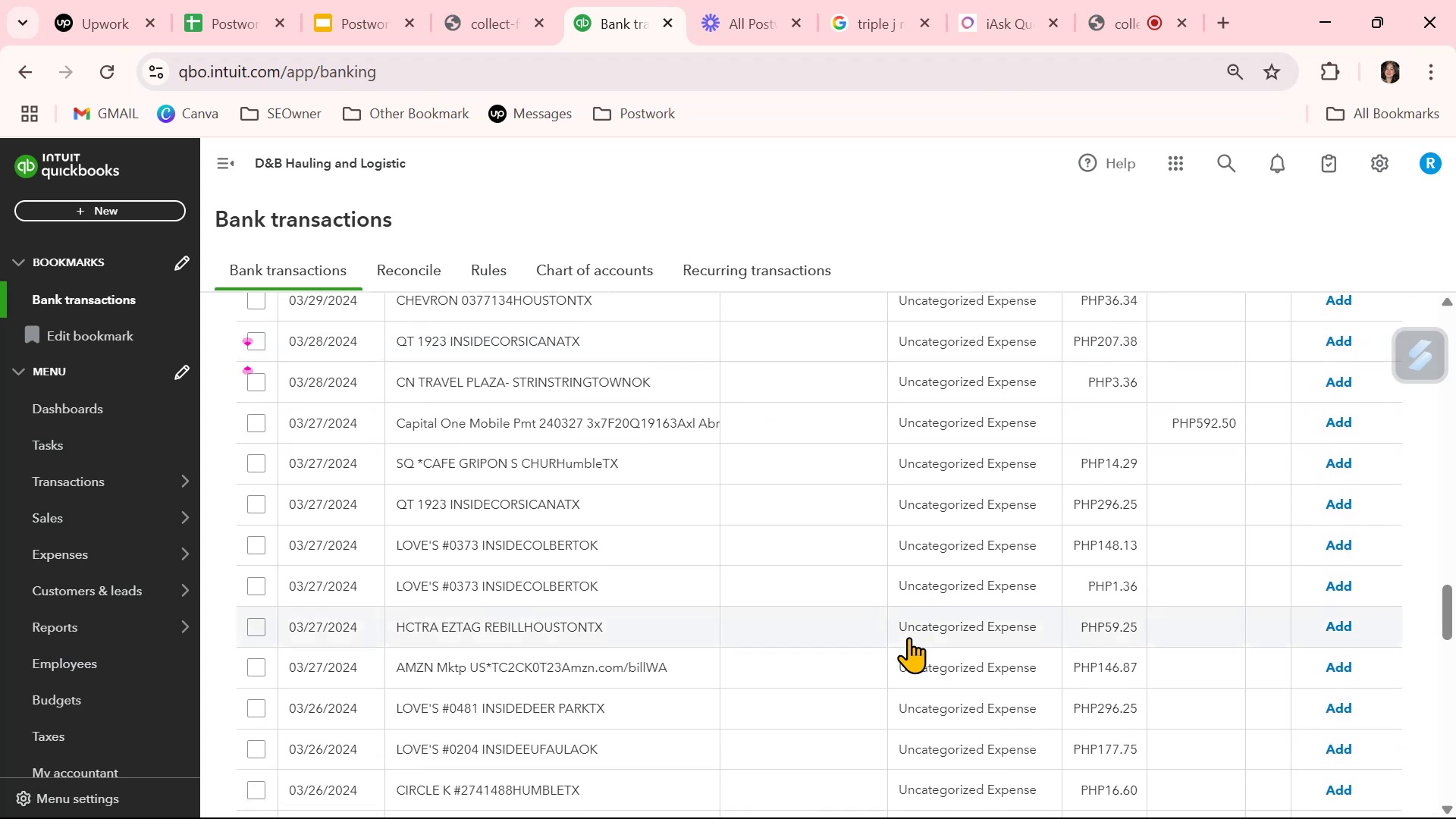 
scroll: coordinate [913, 635], scroll_direction: down, amount: 9.0
 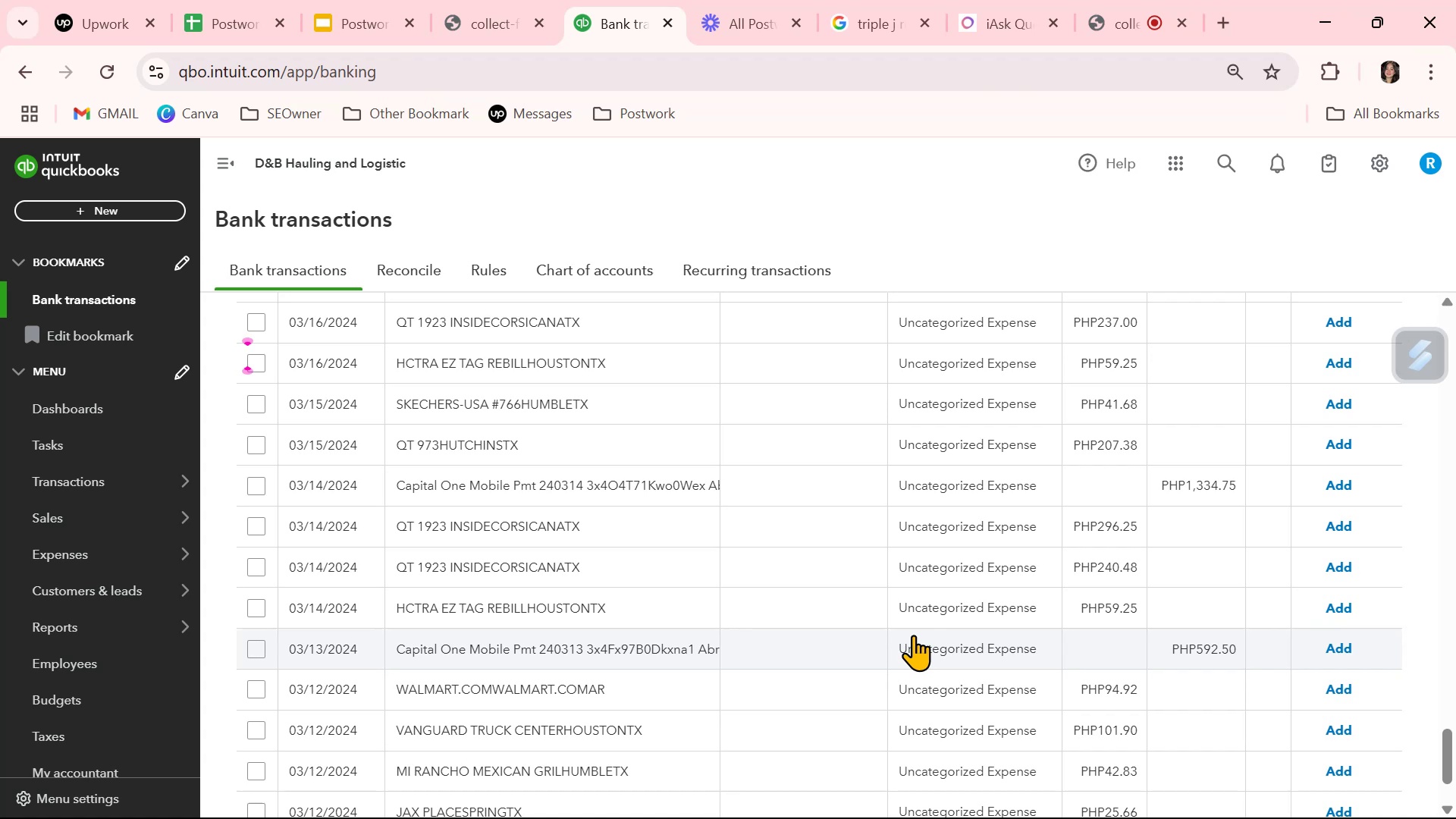 
scroll: coordinate [1320, 799], scroll_direction: down, amount: 3.0
 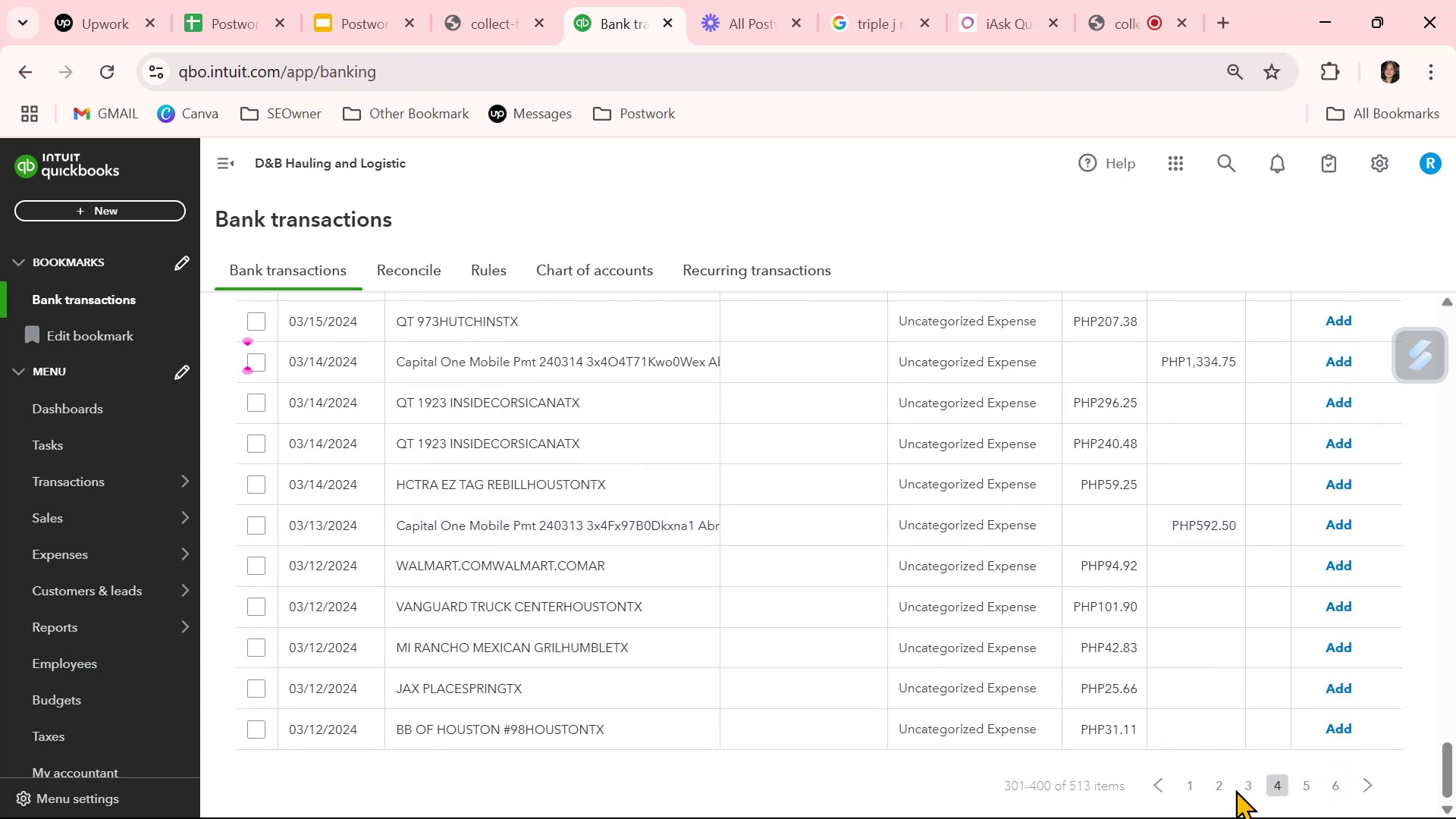 
left_click([1248, 788])
 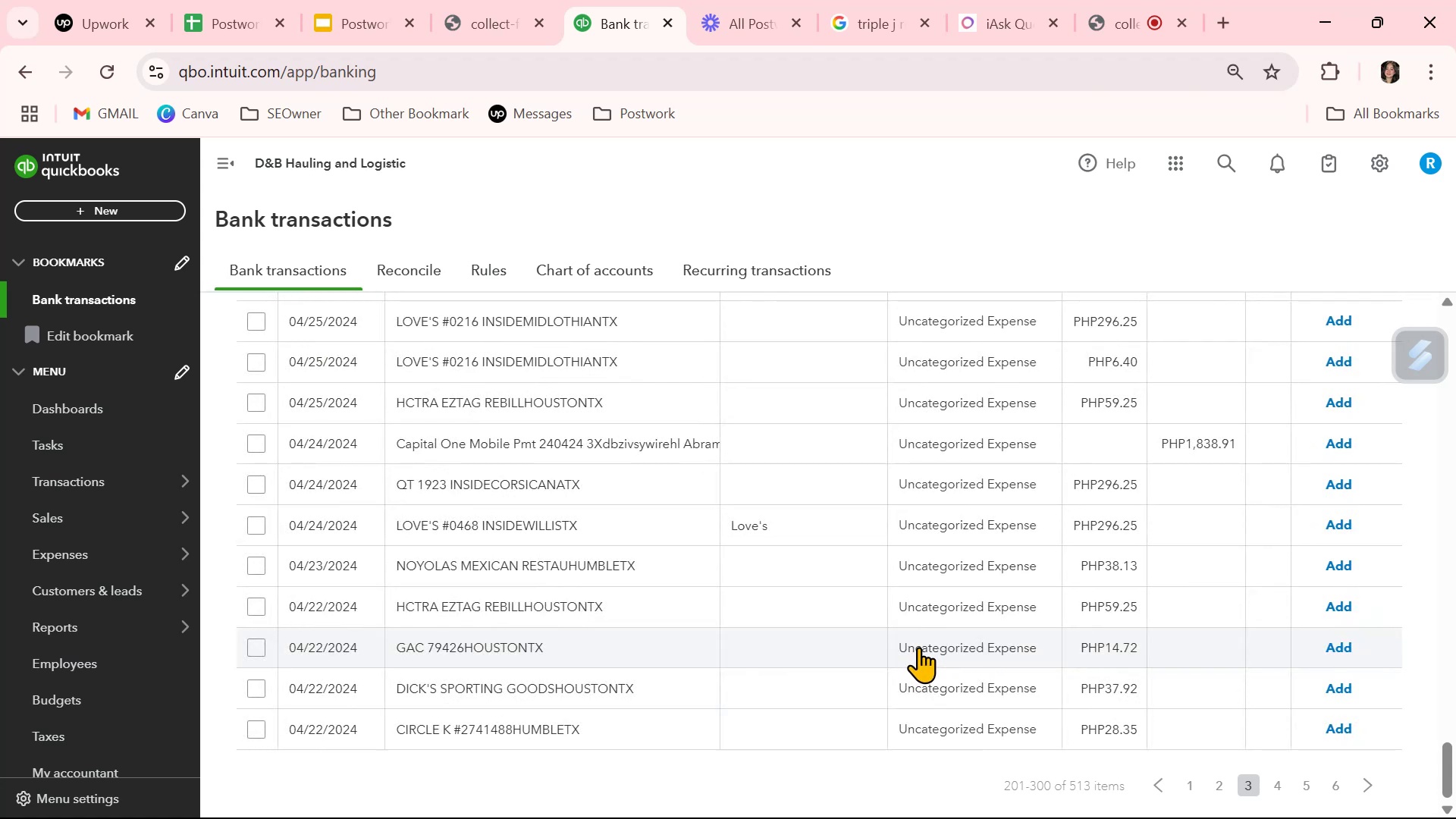 
wait(14.87)
 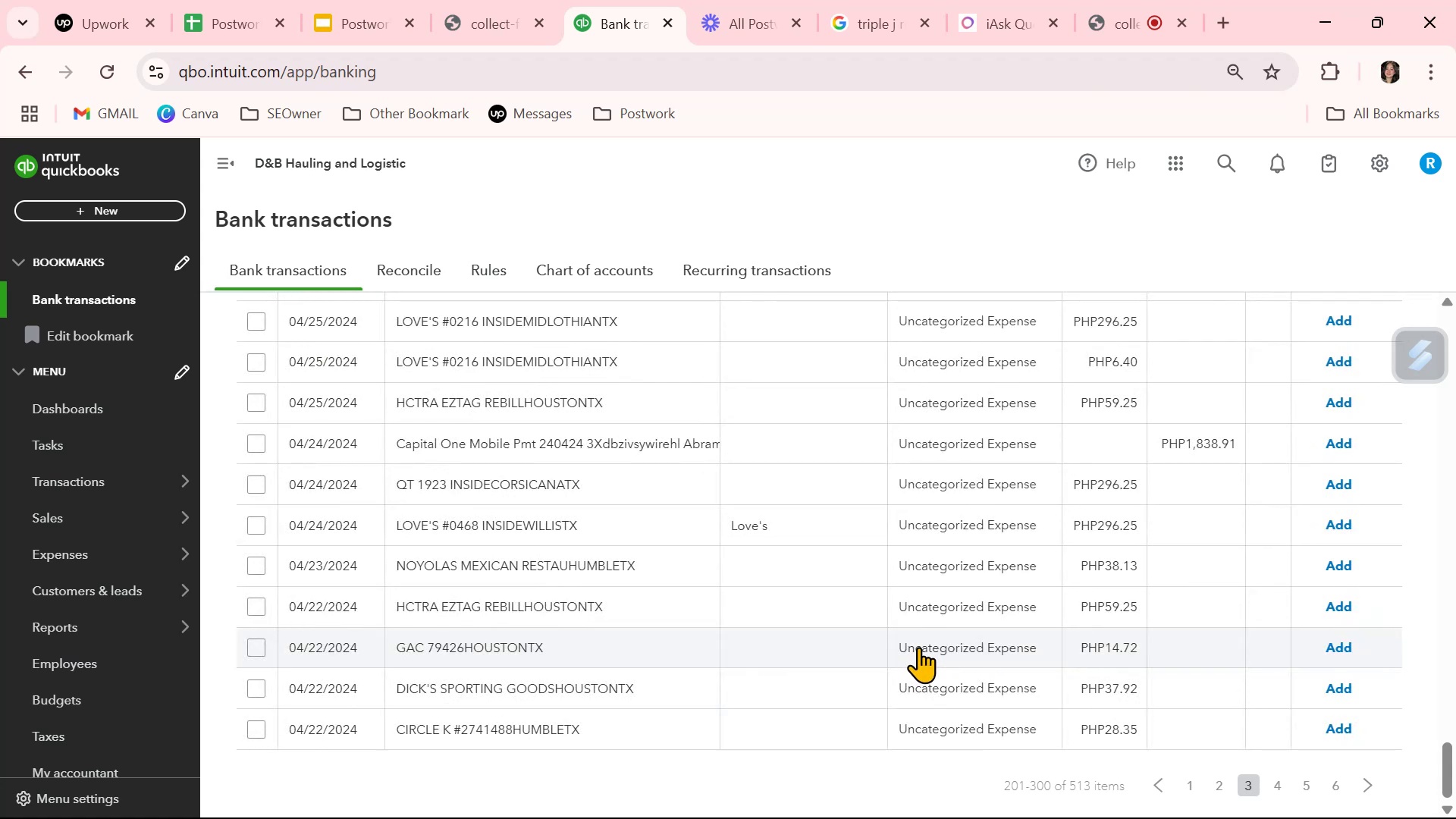 
left_click([855, 17])
 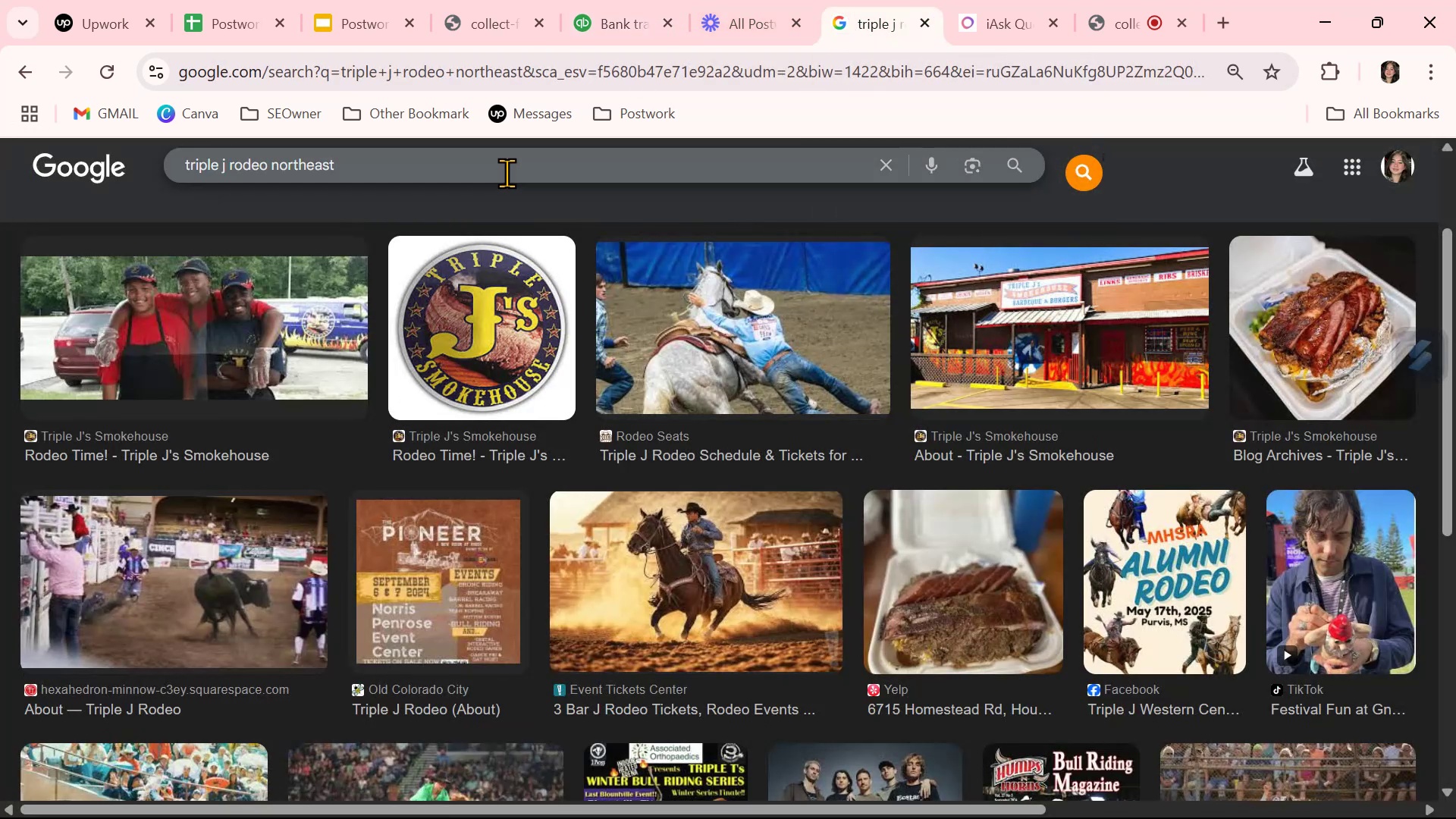 
double_click([507, 168])
 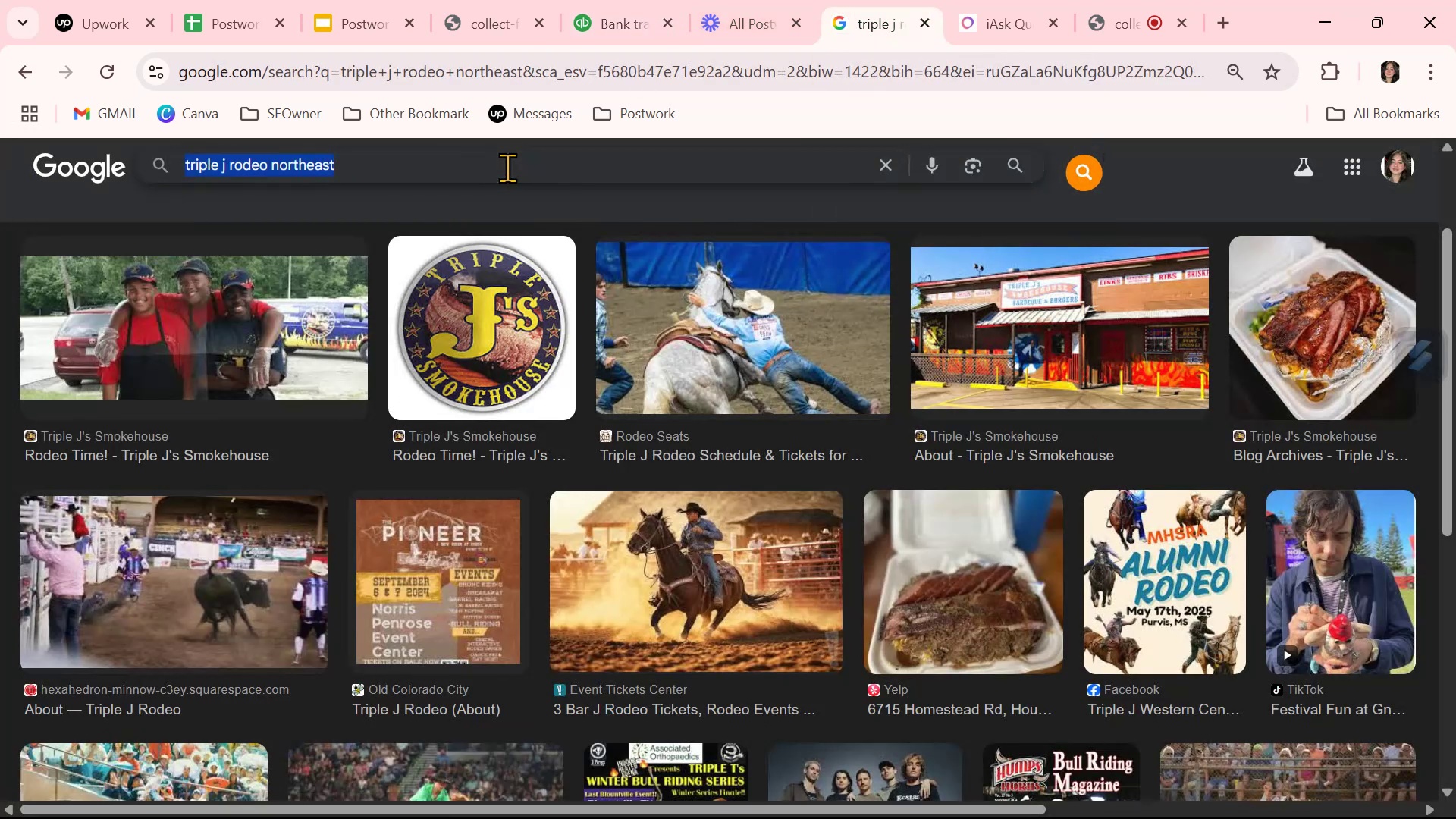 
triple_click([507, 168])
 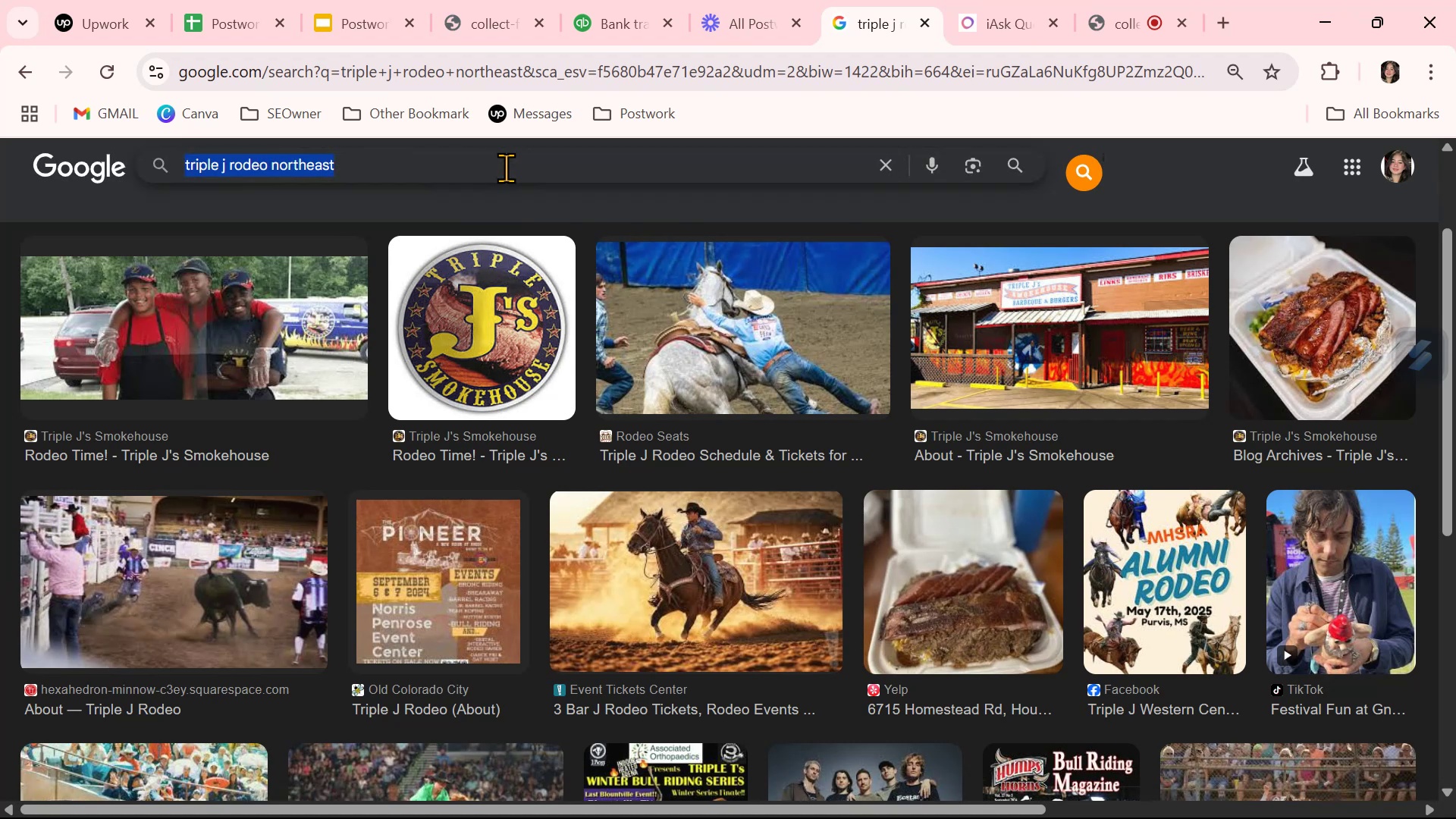 
type(moyolas mexicann)
 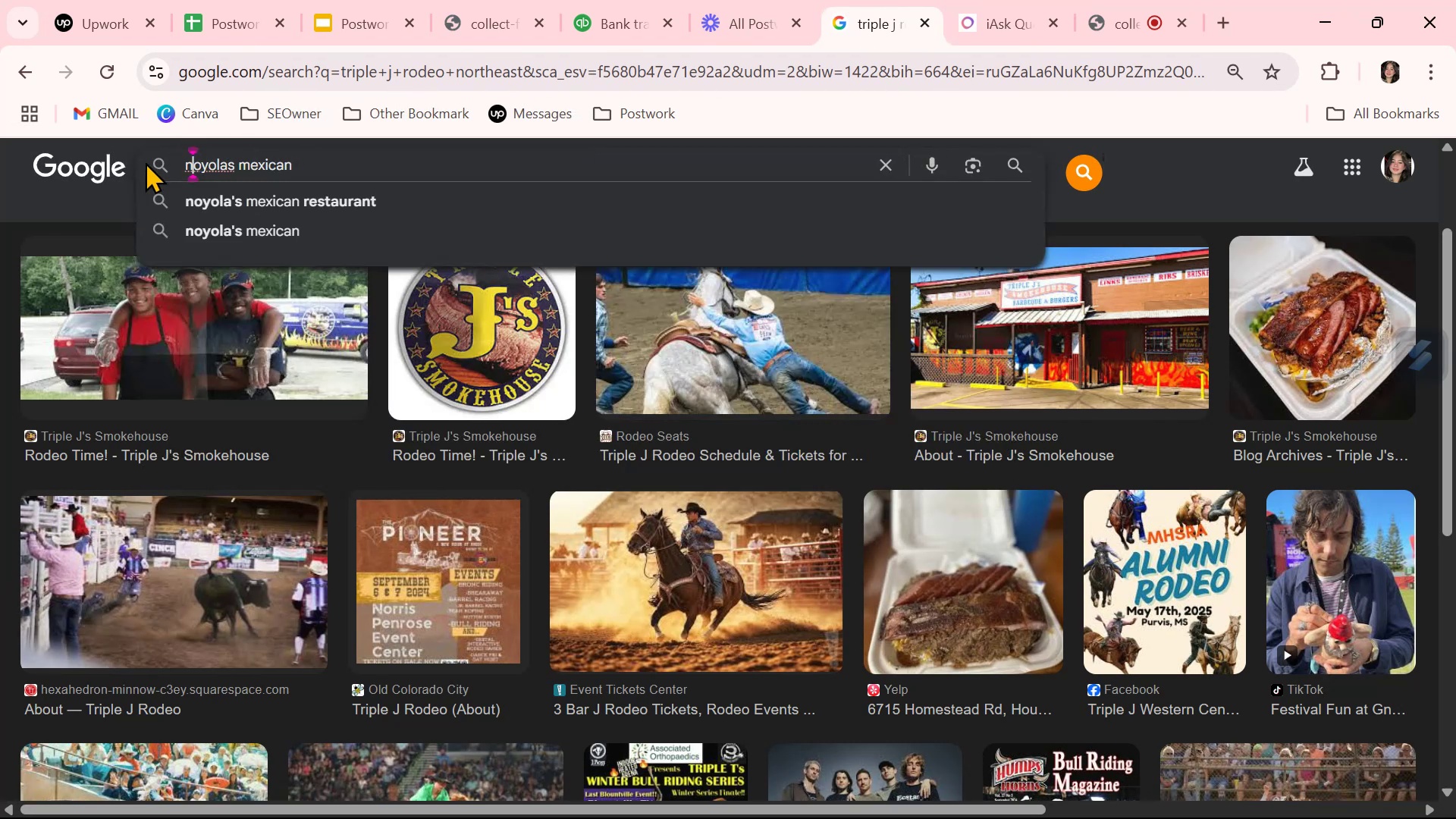 
left_click_drag(start_coordinate=[198, 165], to_coordinate=[145, 162])
 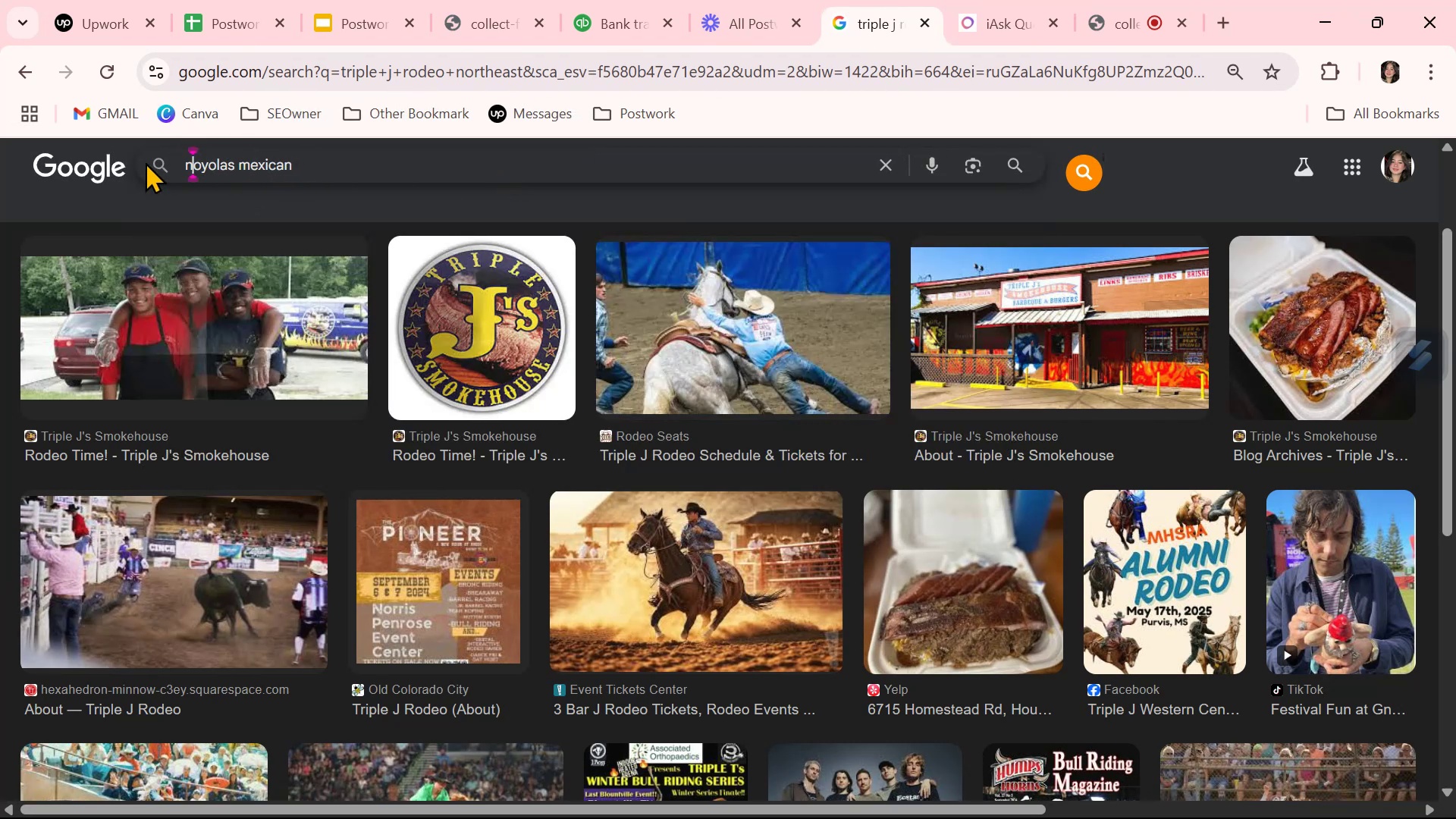 
key(Enter)
 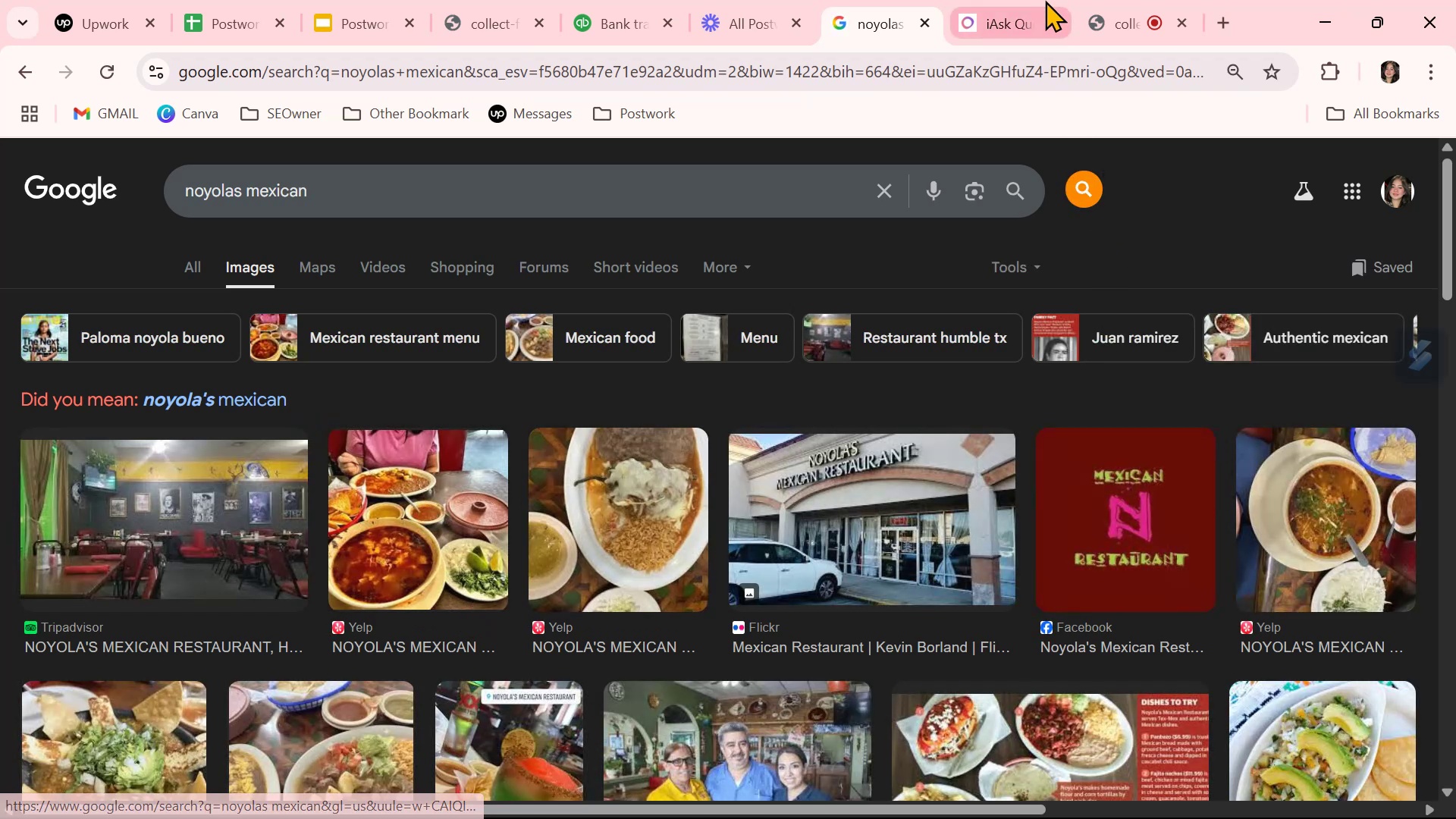 
left_click([603, 19])
 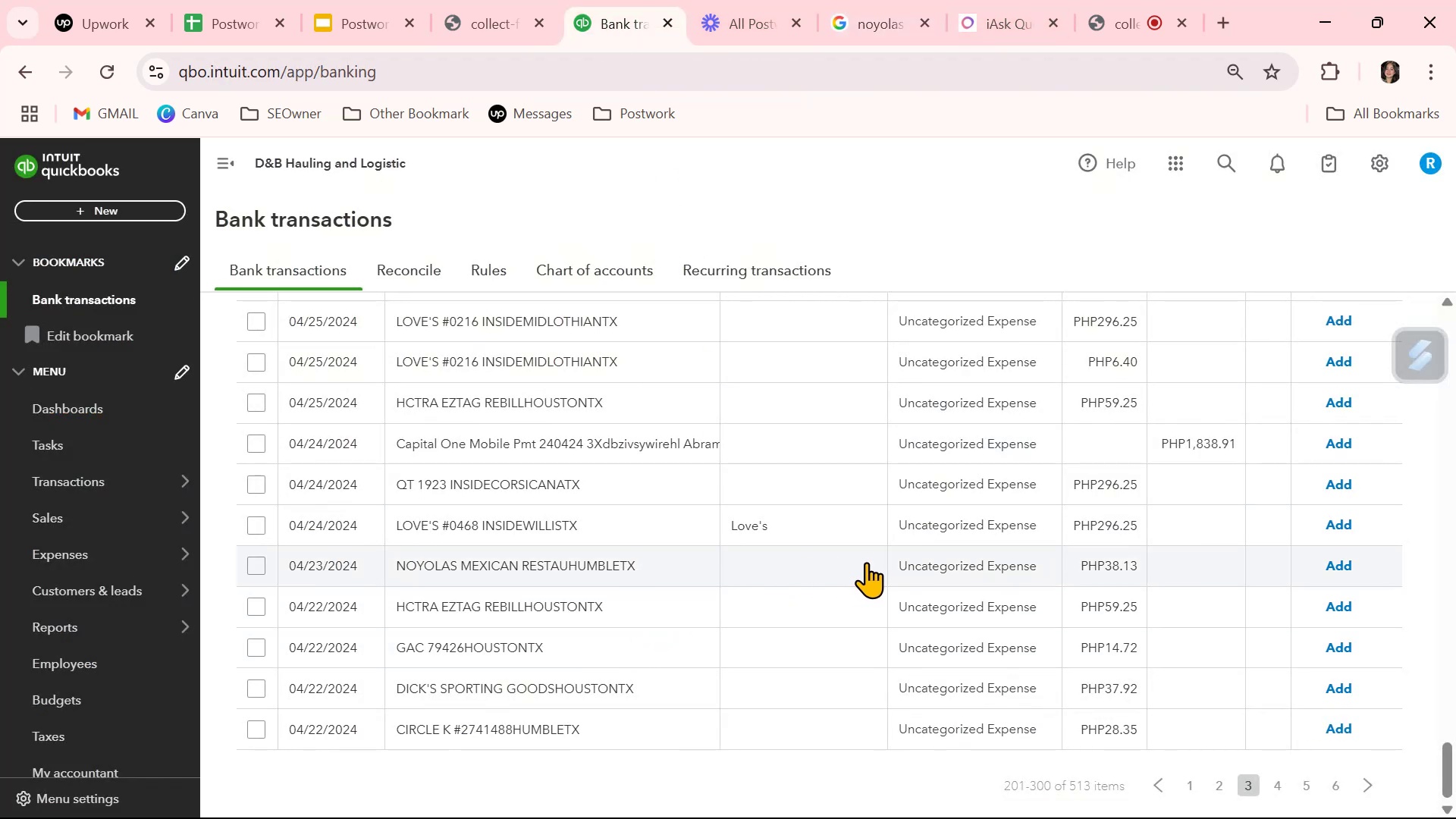 
left_click([936, 565])
 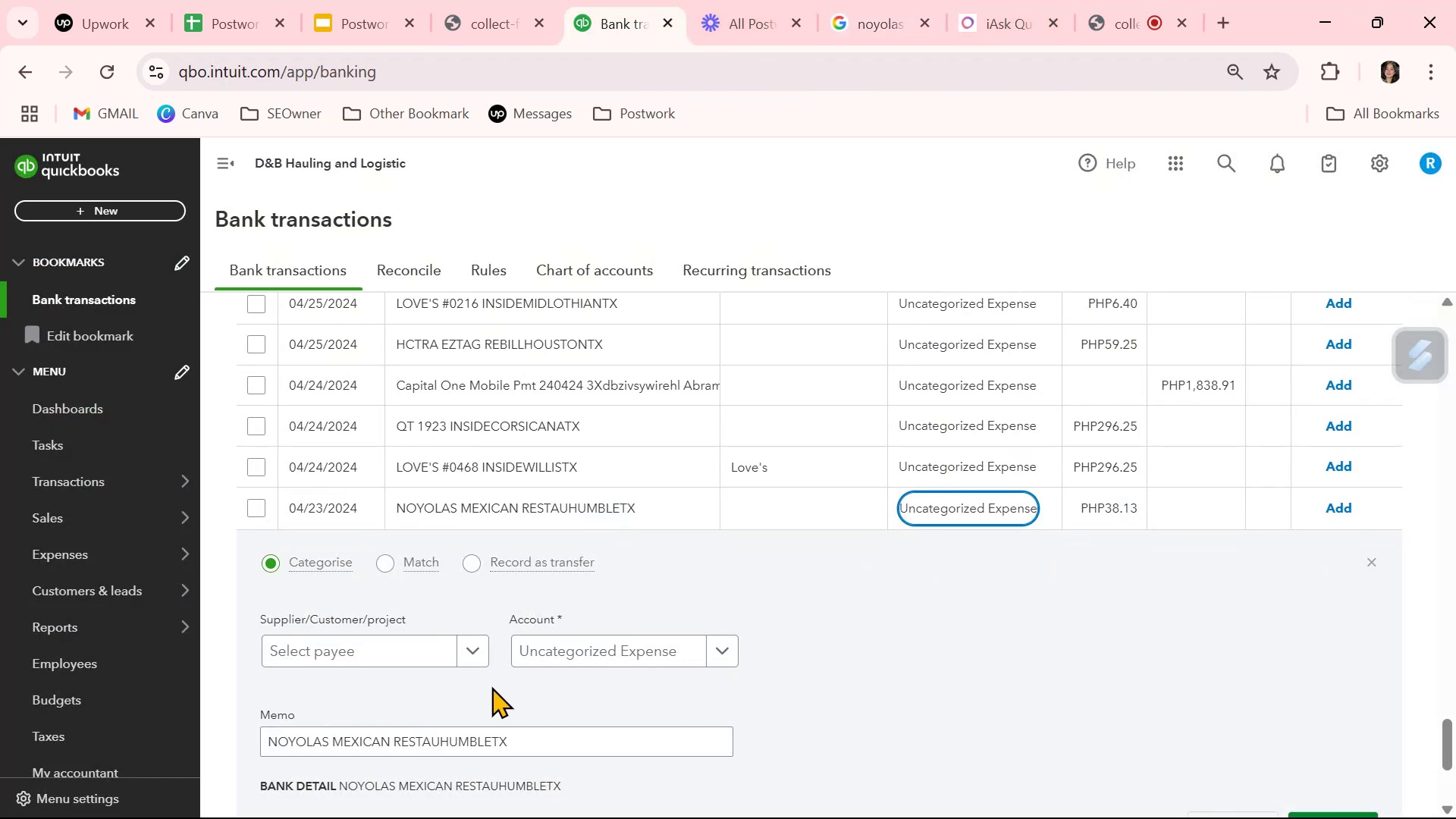 
left_click([565, 651])
 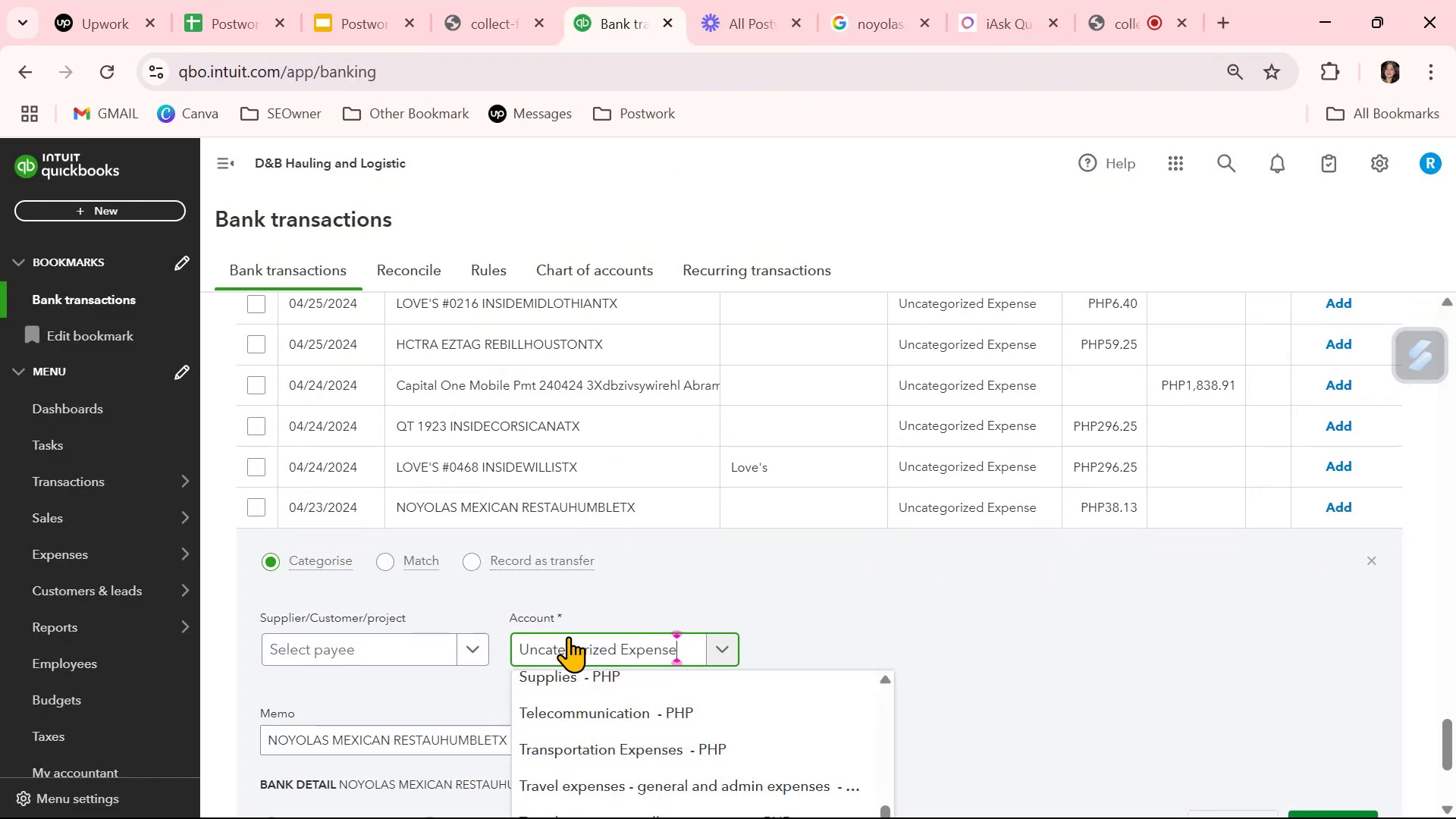 
type(meals)
 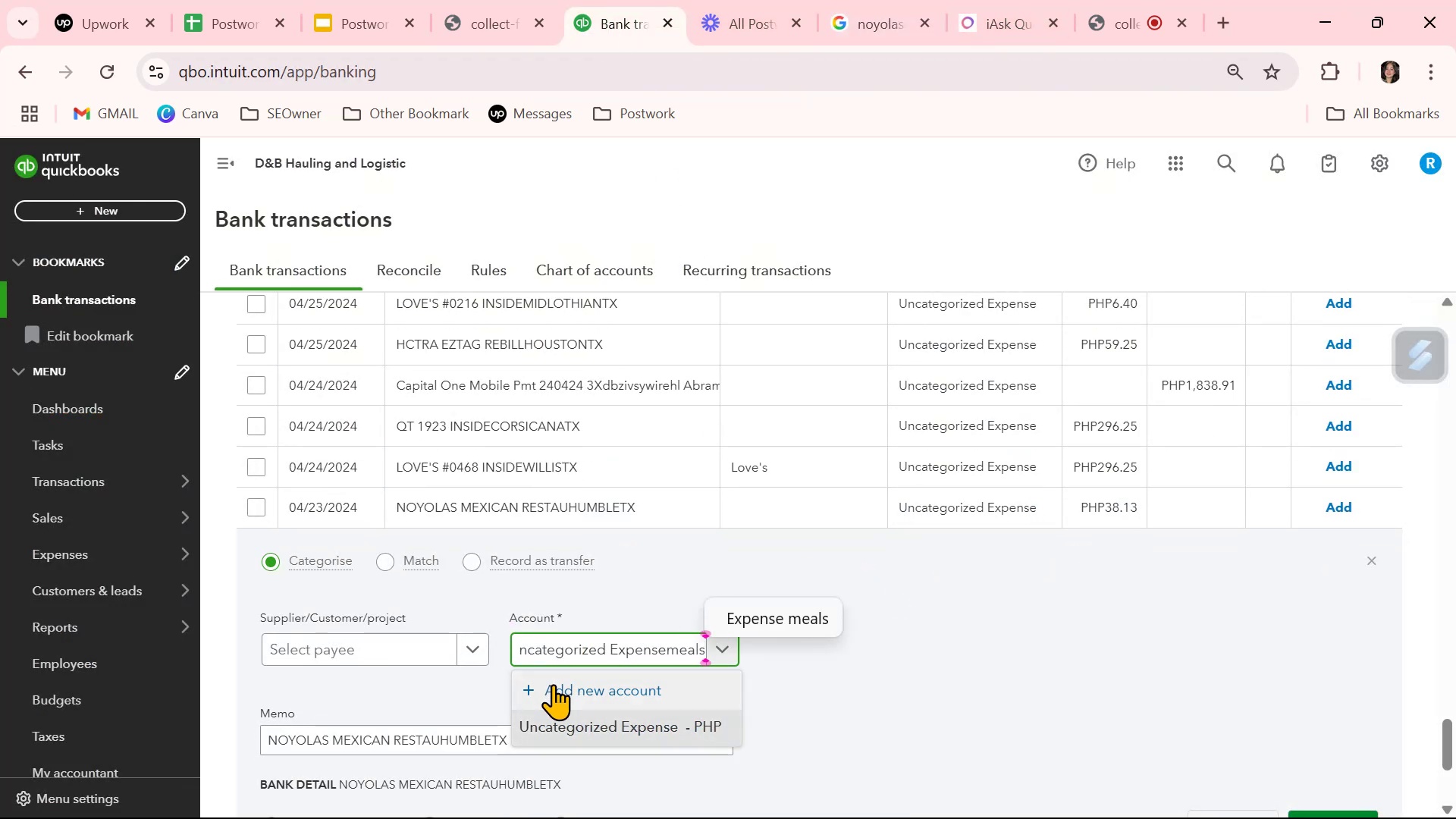 
left_click([571, 651])
 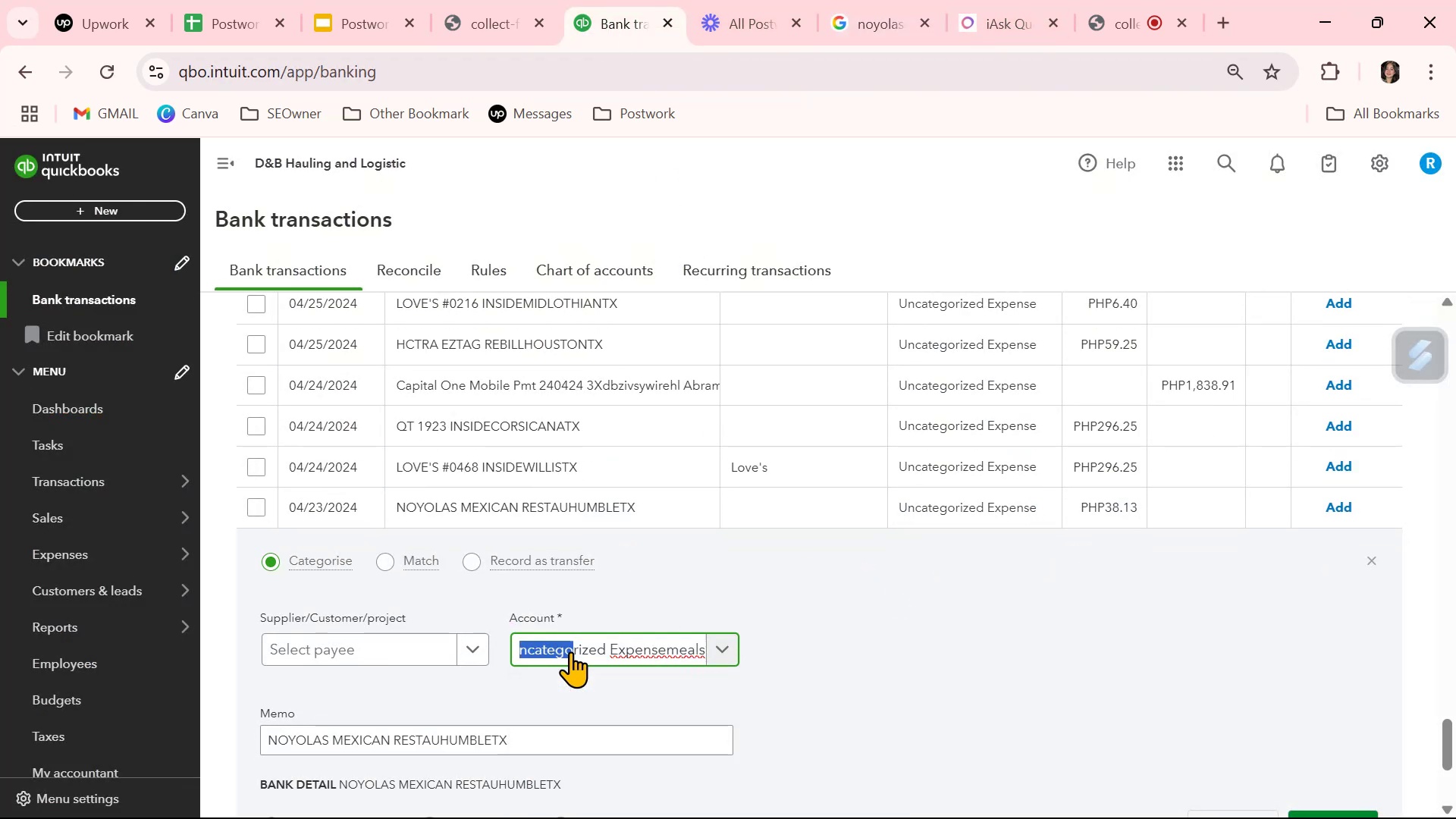 
triple_click([570, 651])
 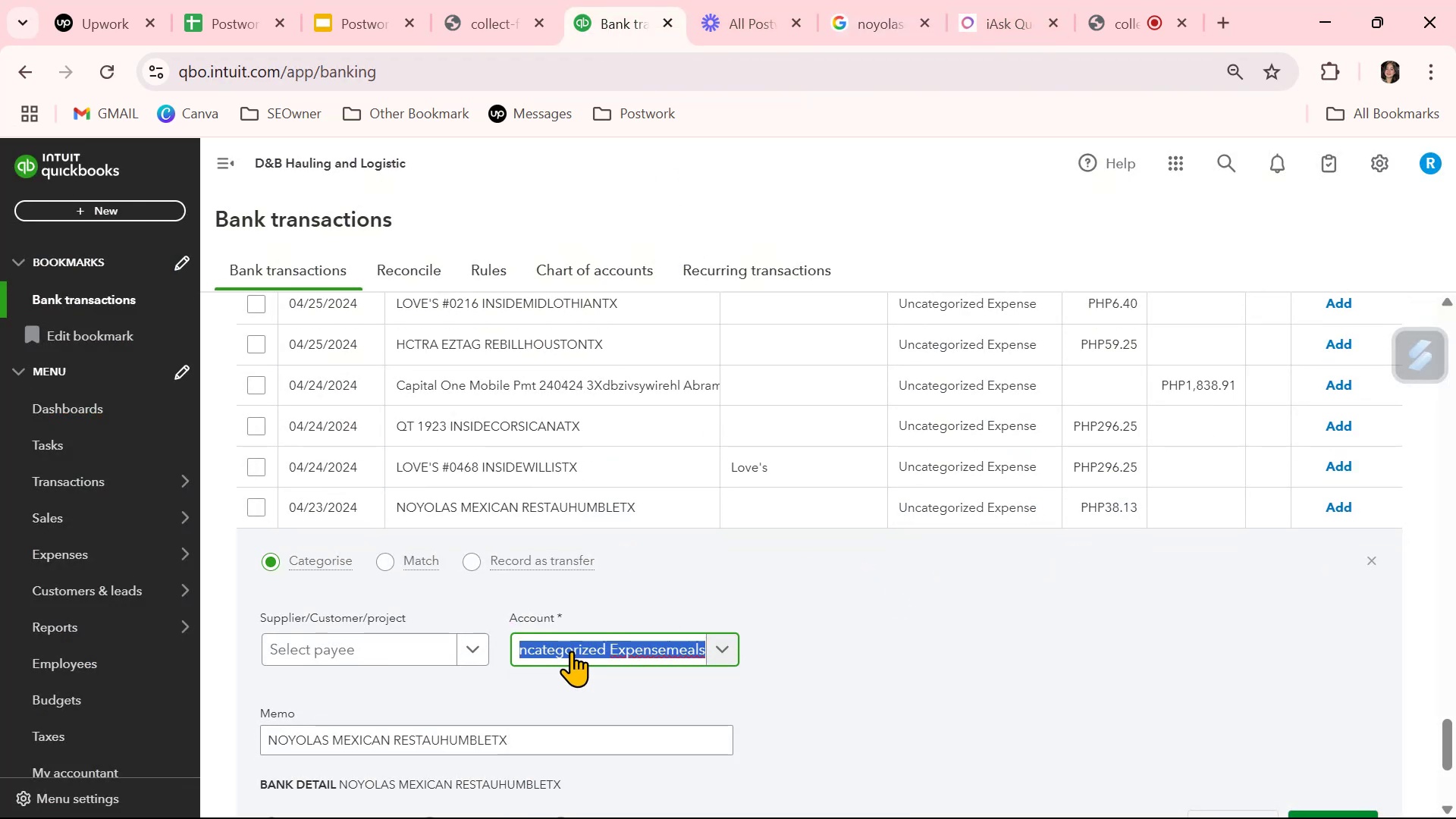 
type(meals)
 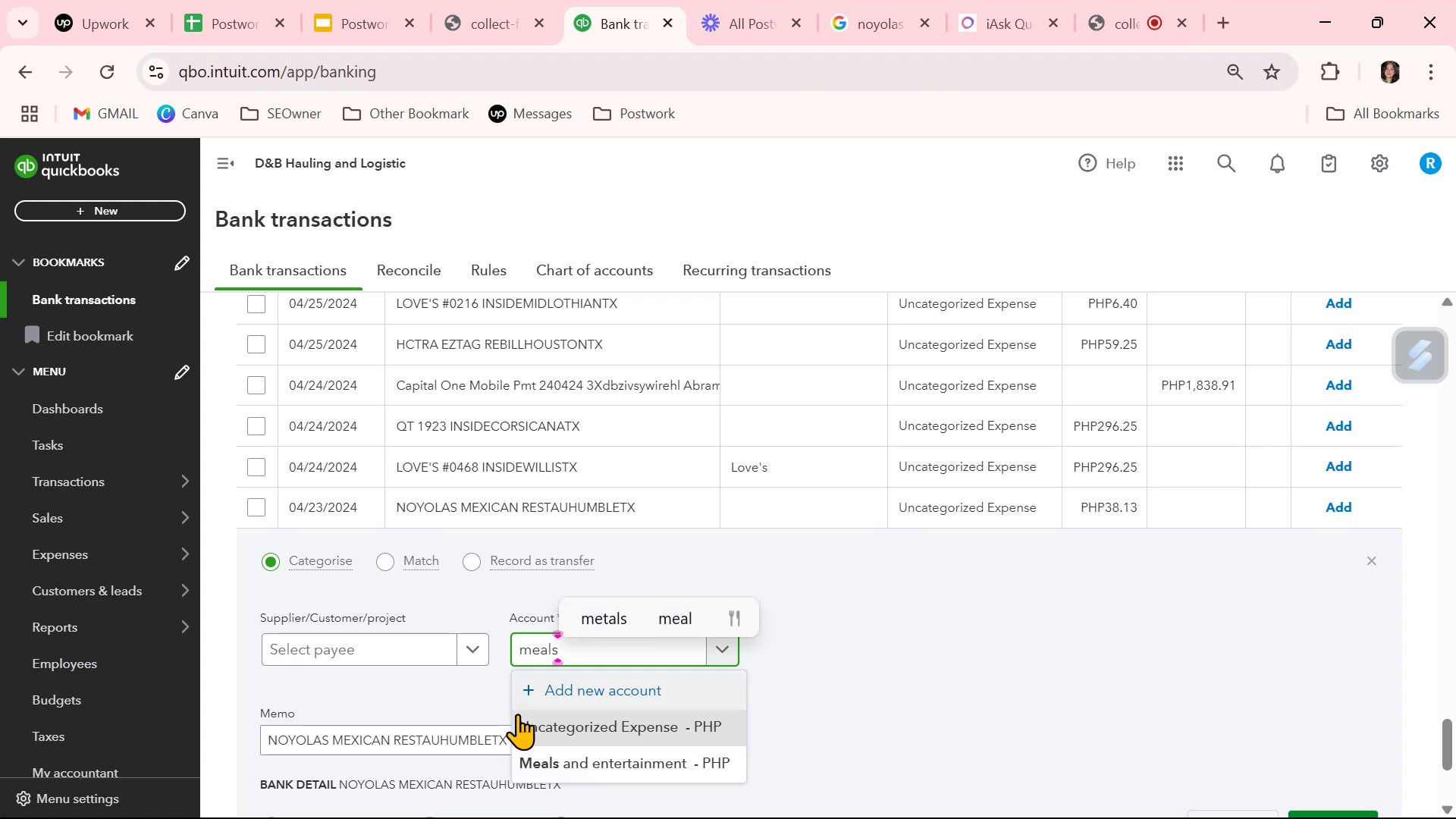 
left_click([536, 759])
 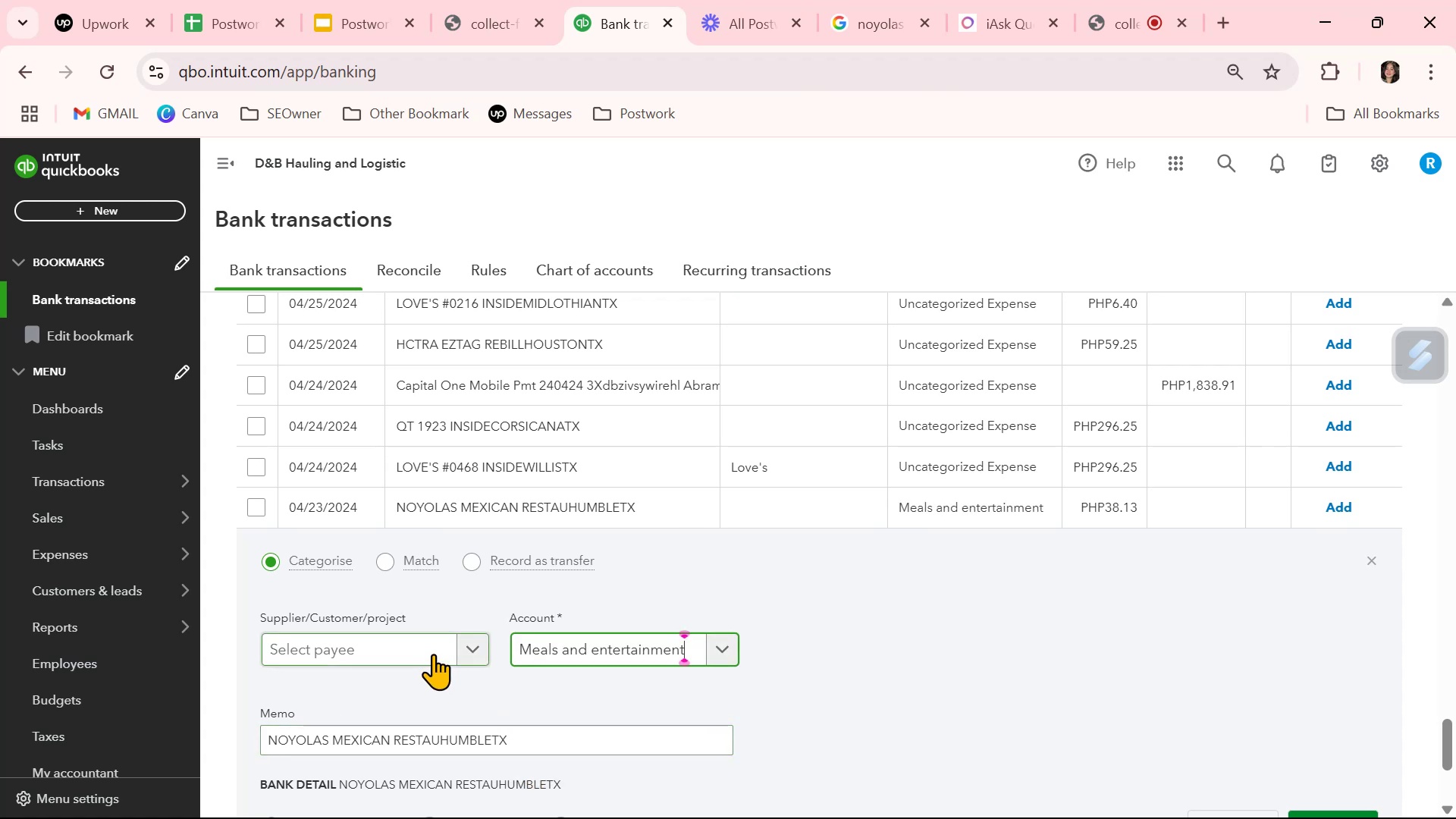 
left_click([425, 650])
 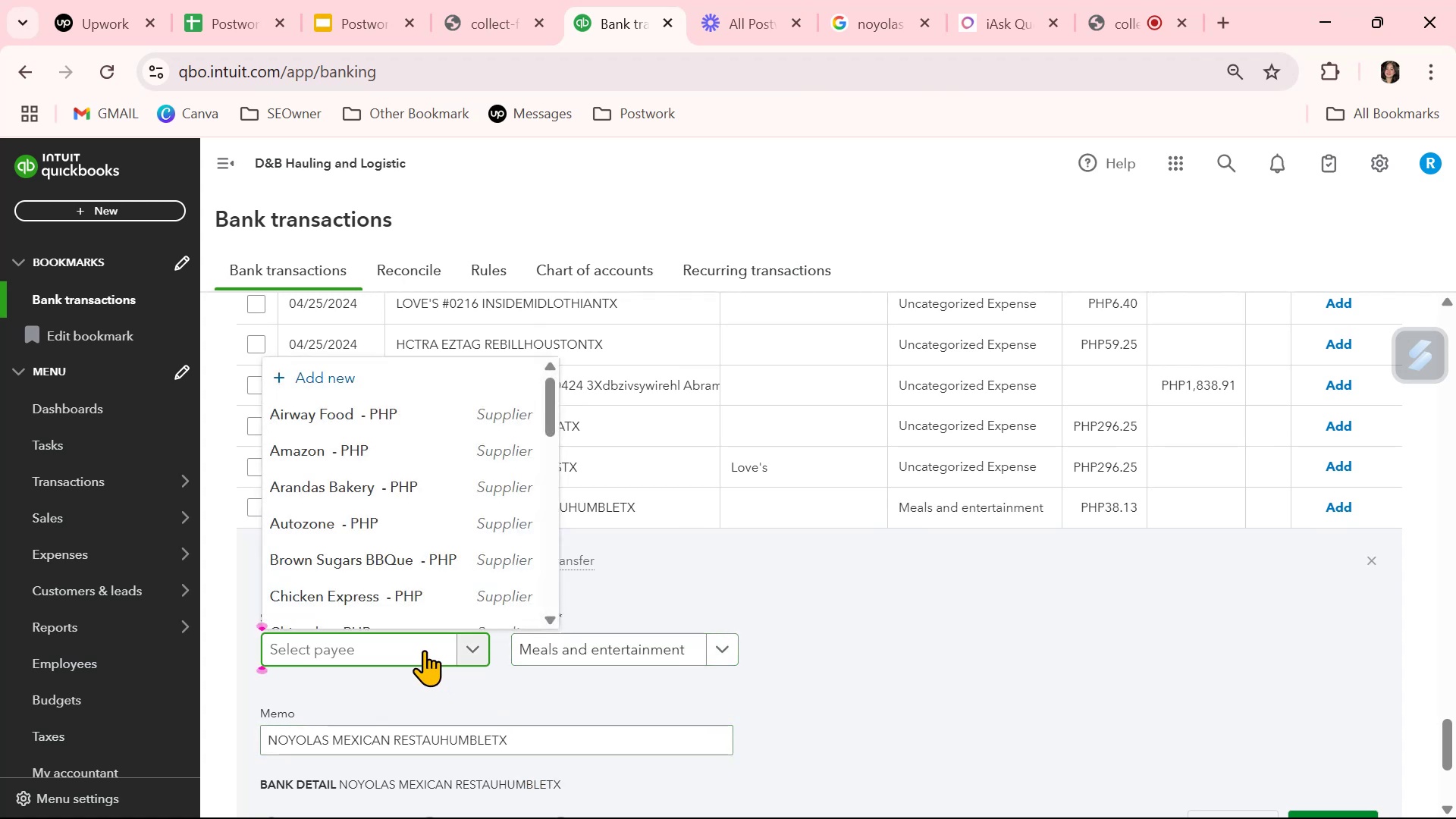 
mouse_move([397, 566])
 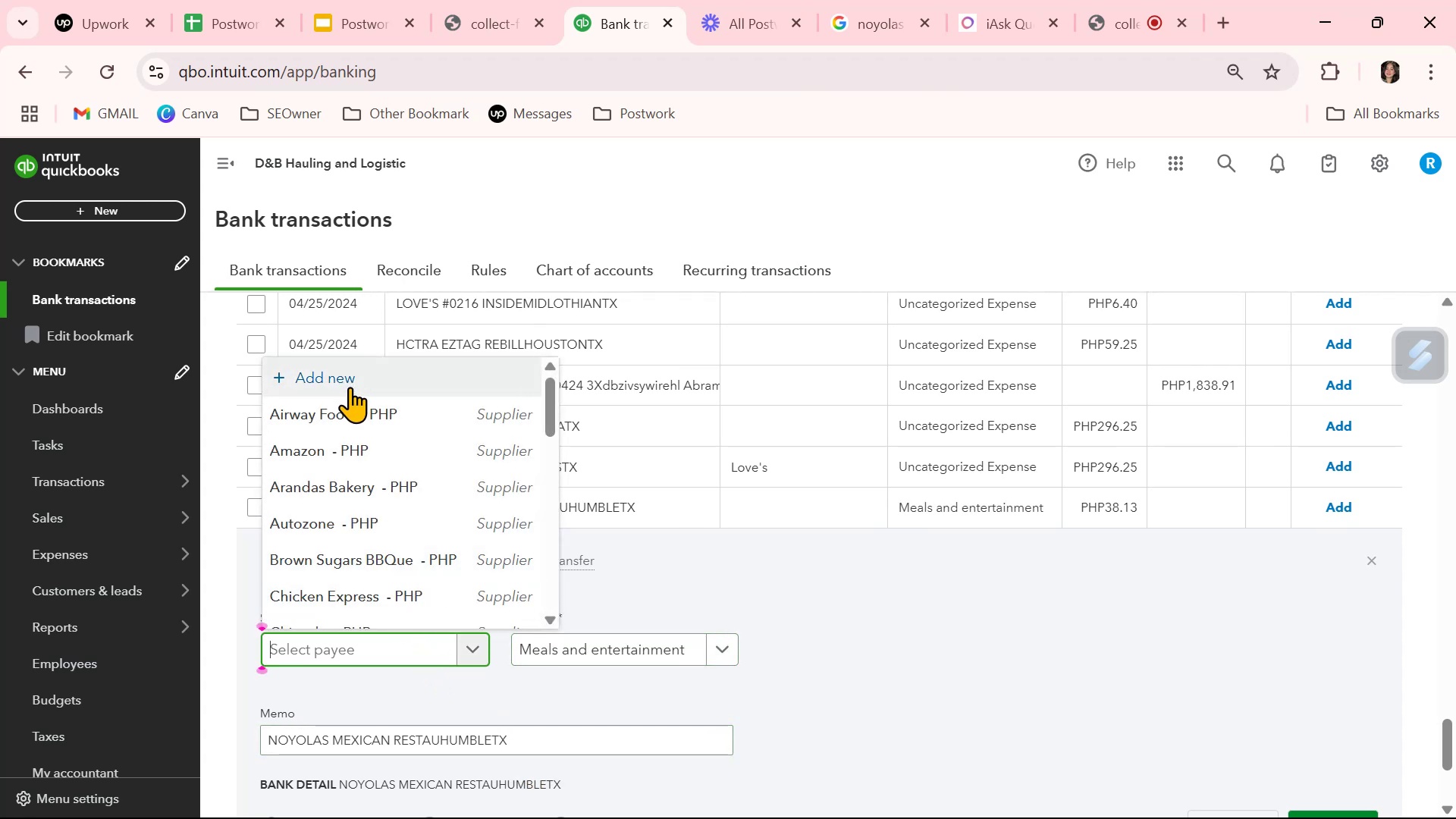 
left_click([347, 375])
 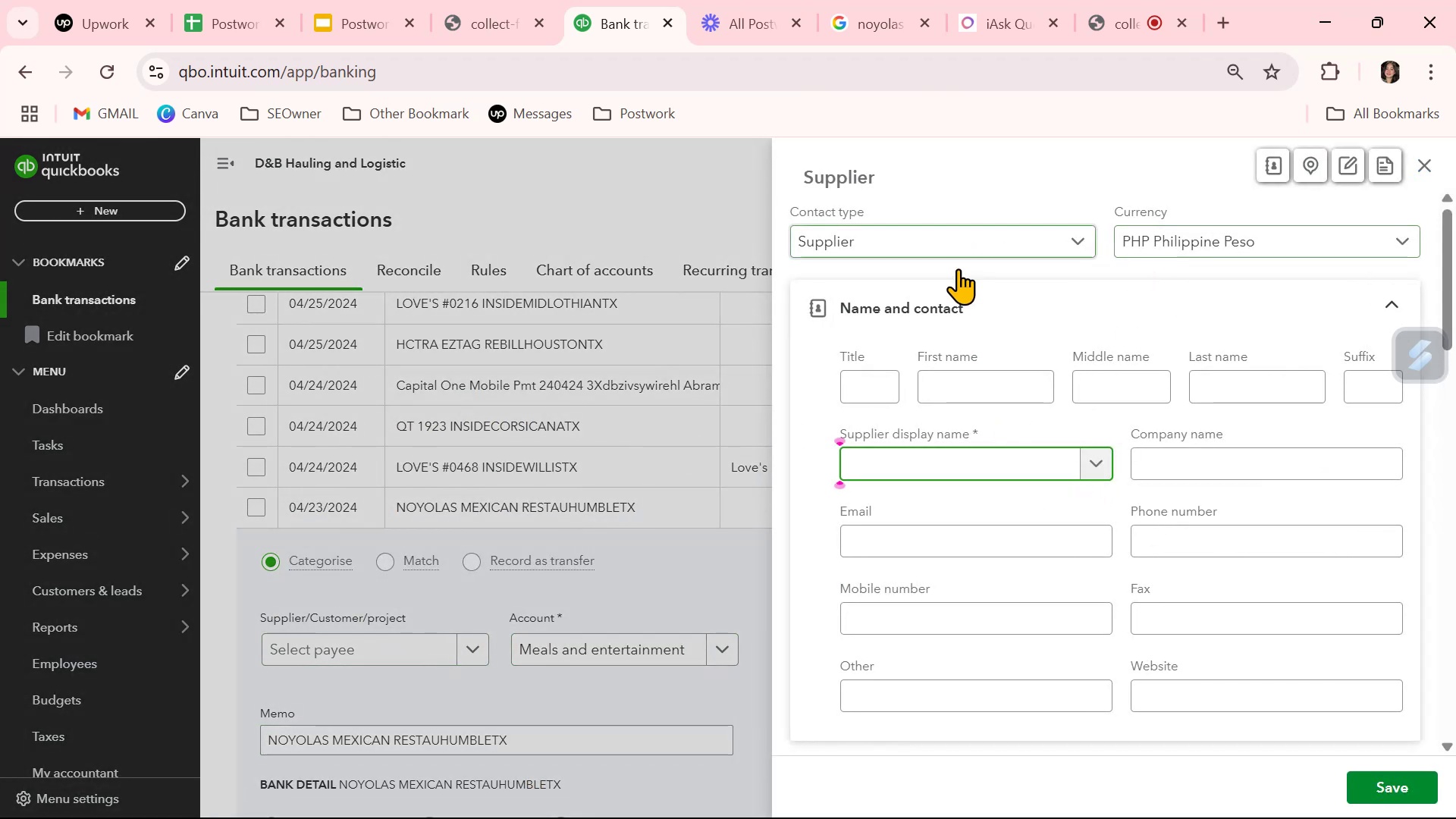 
left_click([930, 460])
 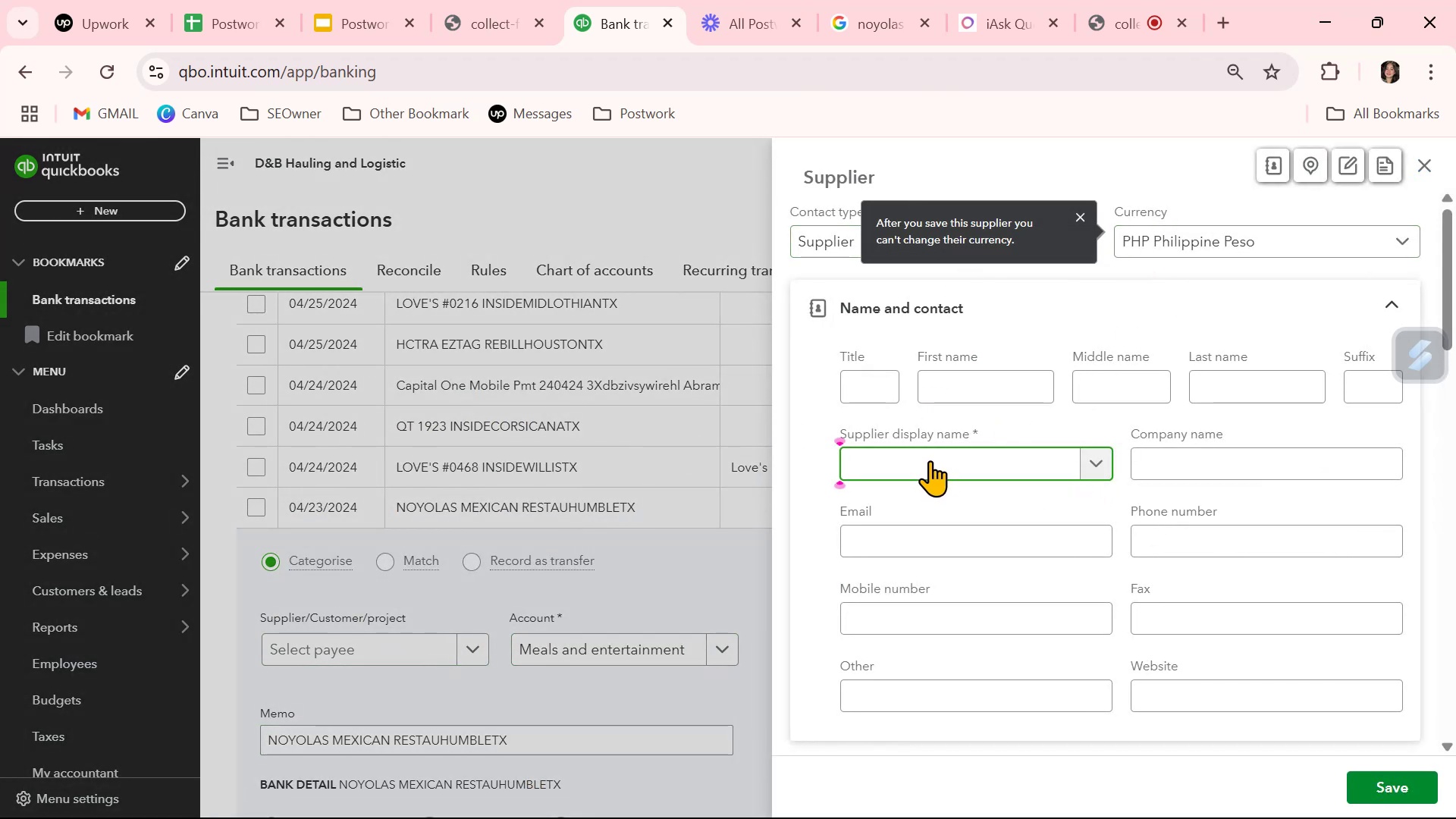 
type(Noyolas Mexican restaurant)
 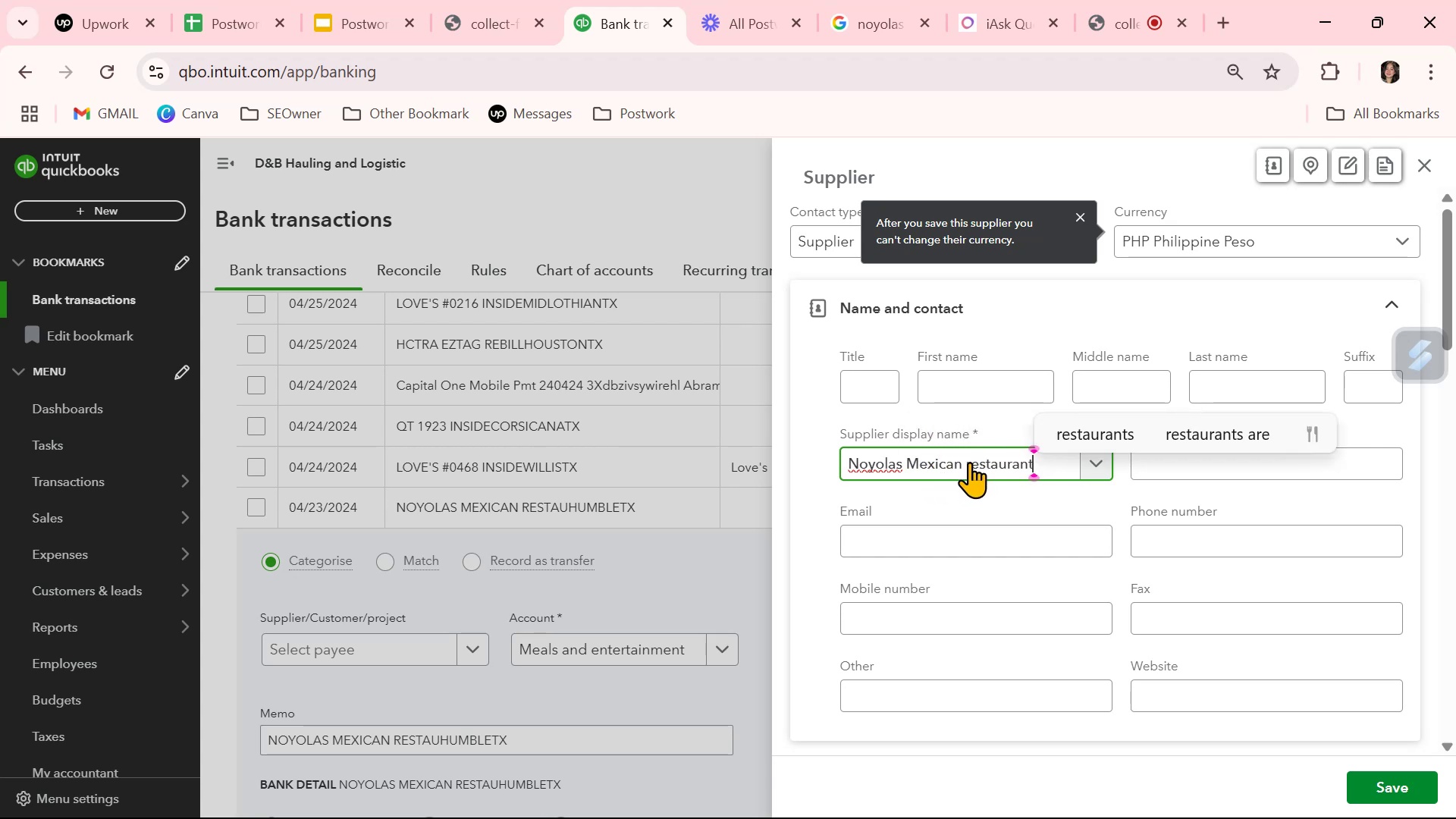 
left_click([972, 462])
 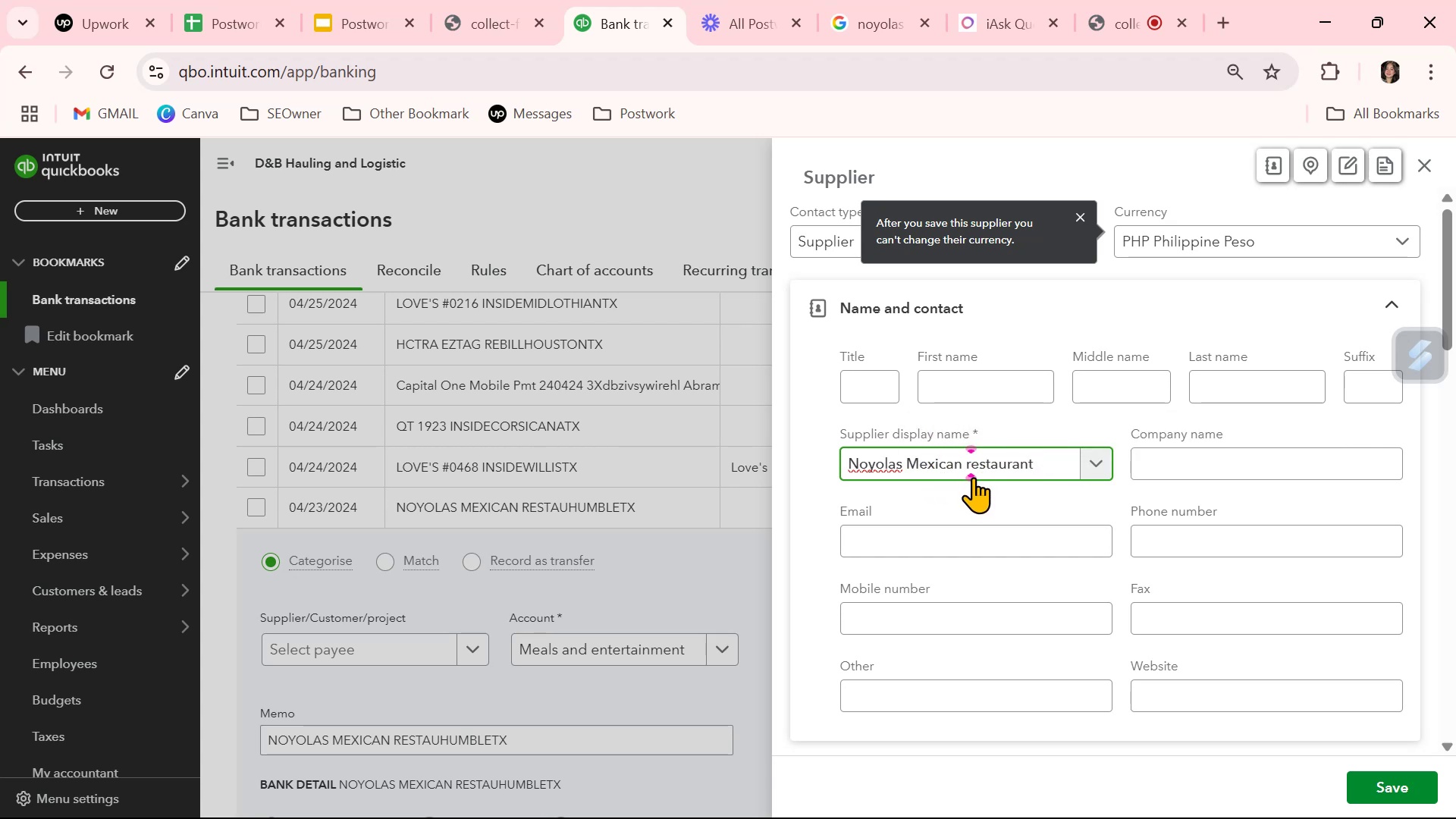 
key(Backspace)
 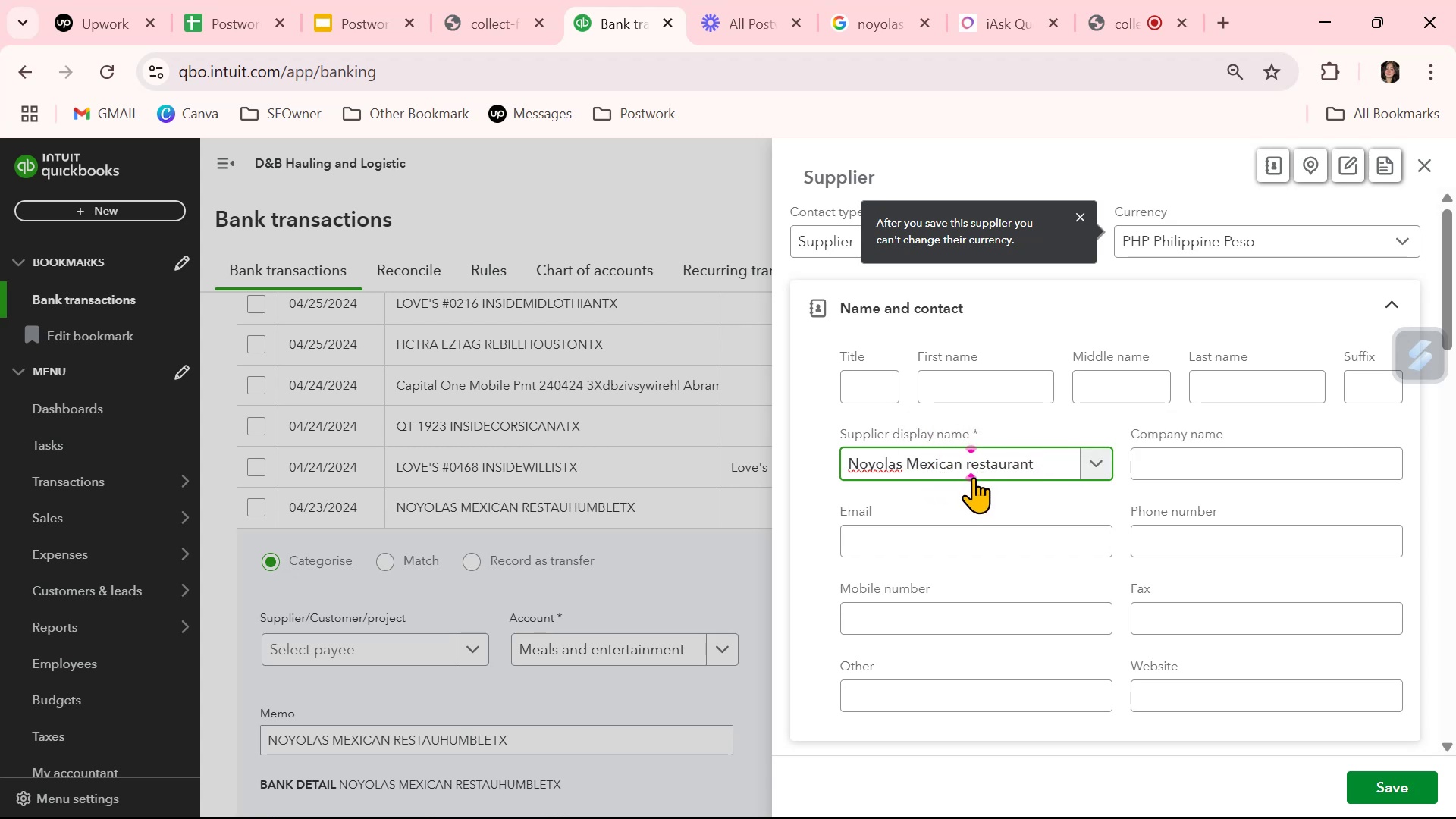 
key(Shift+R)
 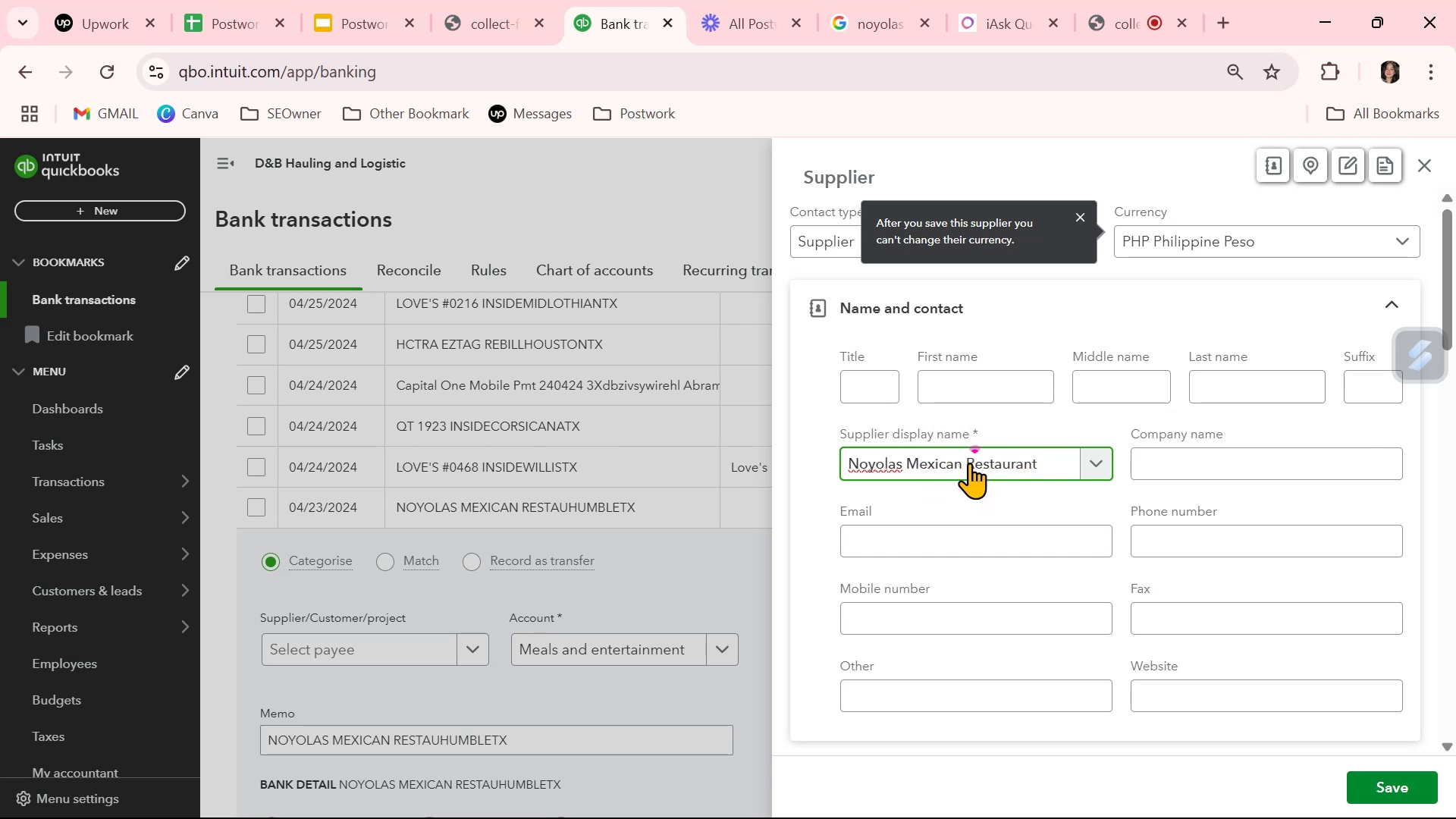 
double_click([969, 461])
 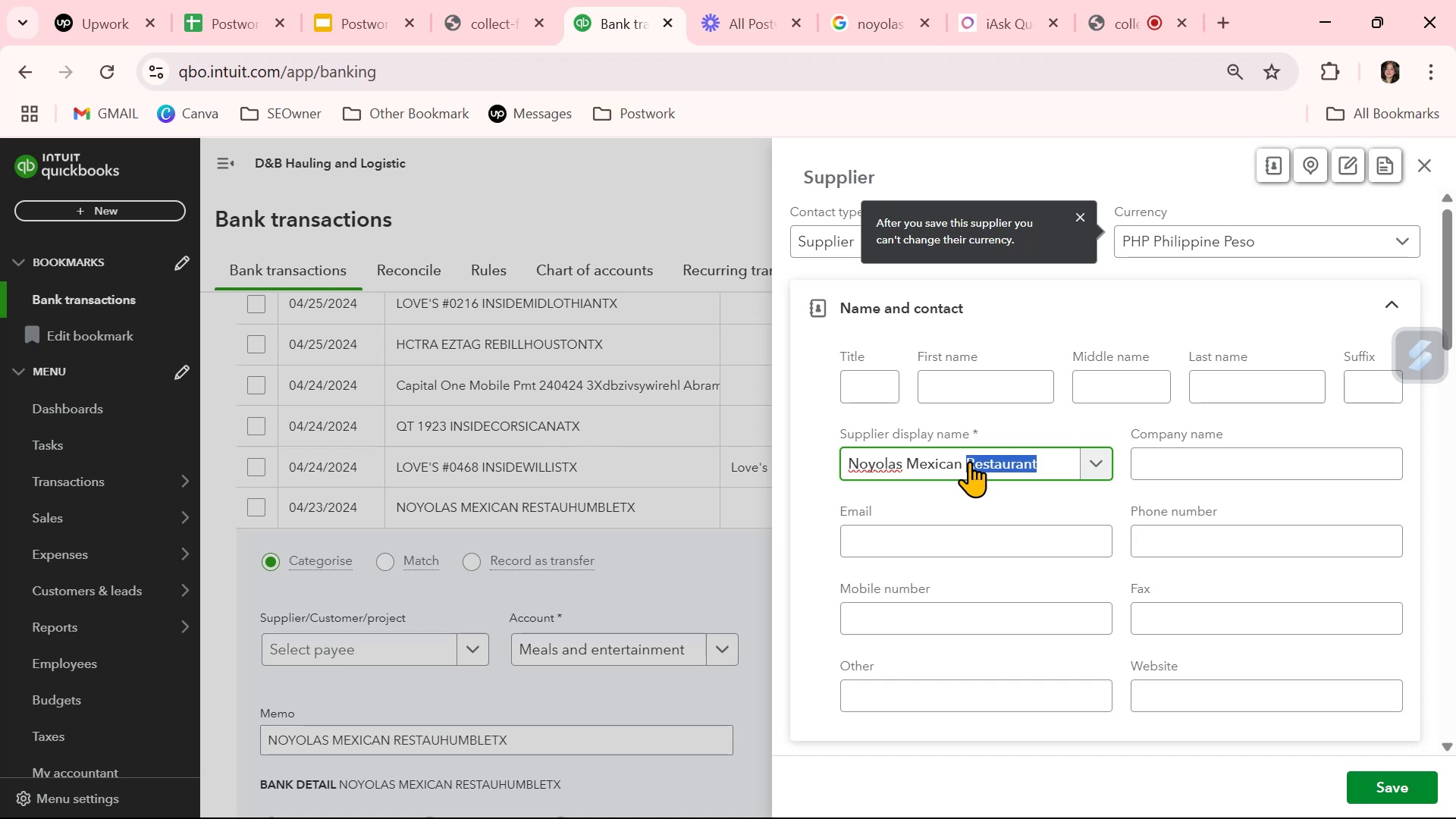 
triple_click([969, 461])
 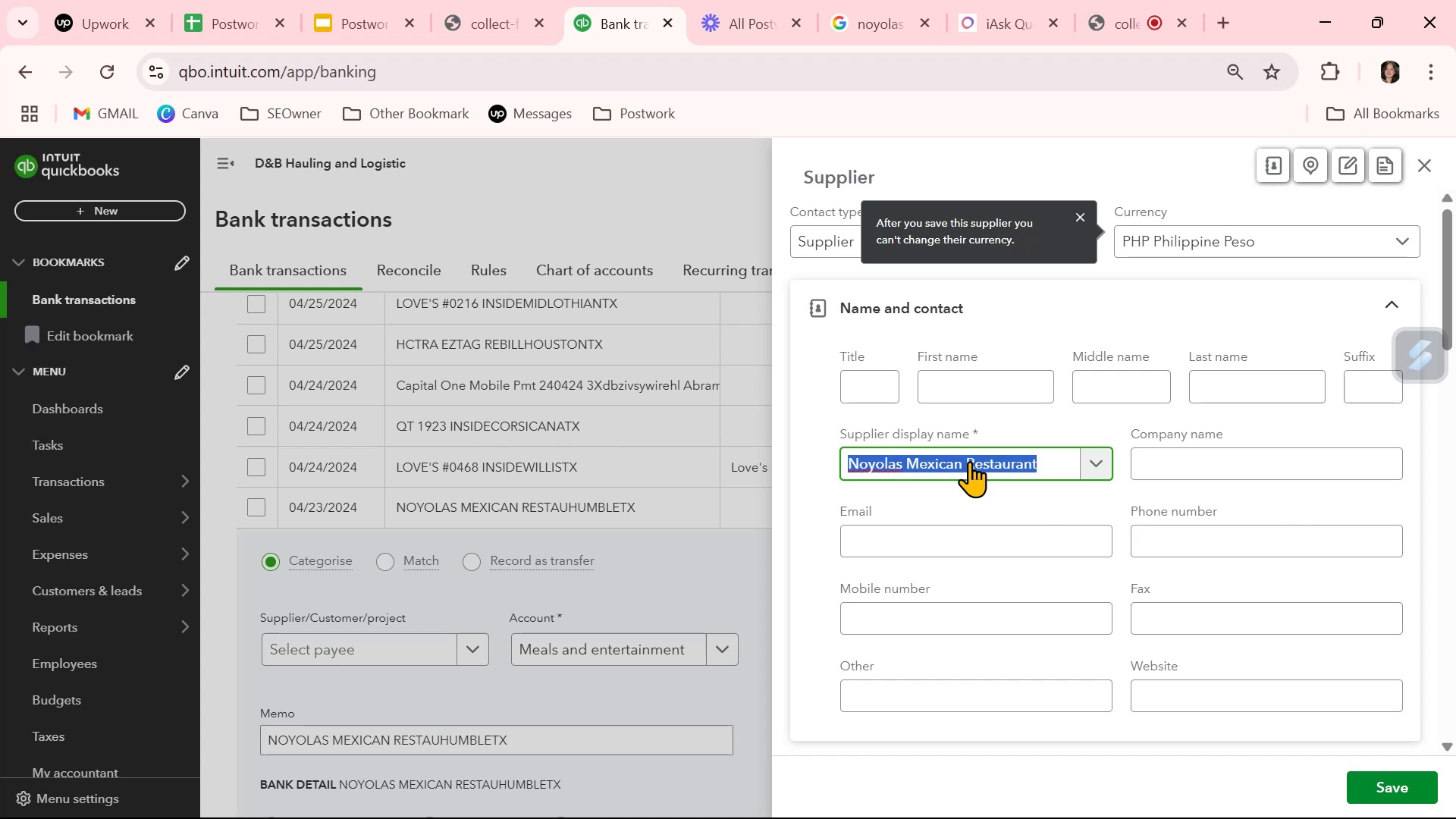 
key(Control+ControlLeft)
 